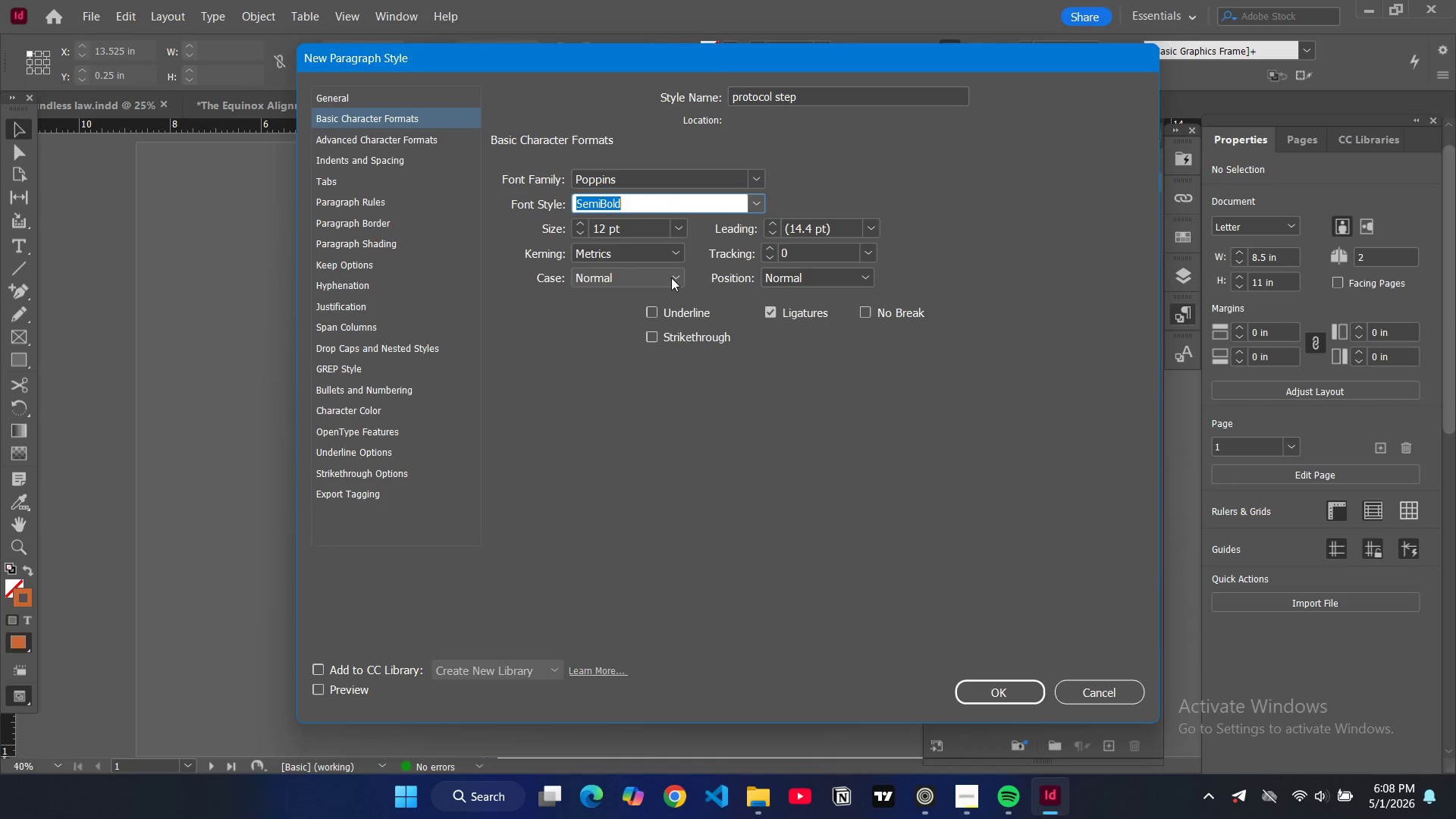 
left_click([671, 278])
 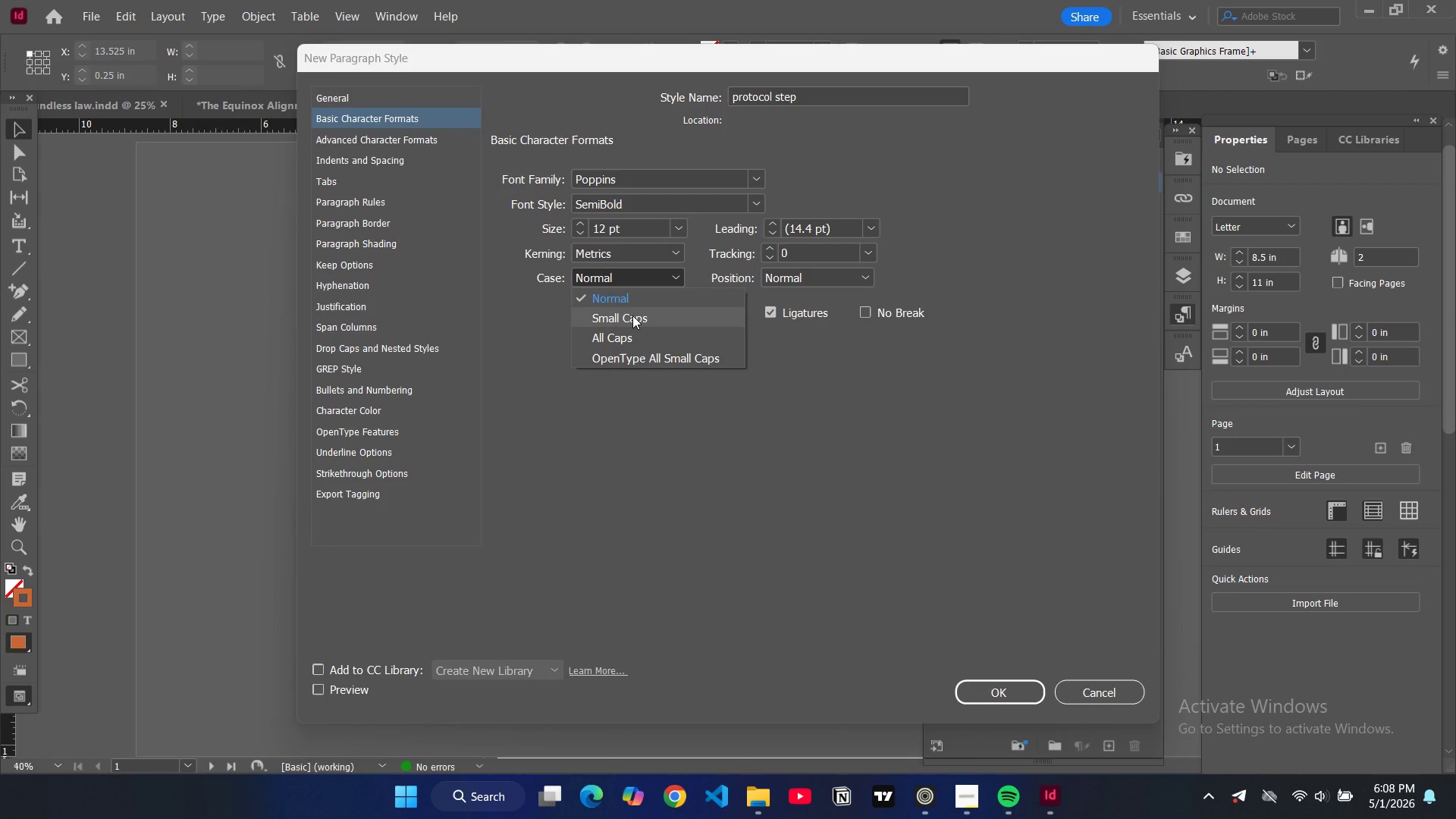 
left_click([632, 315])
 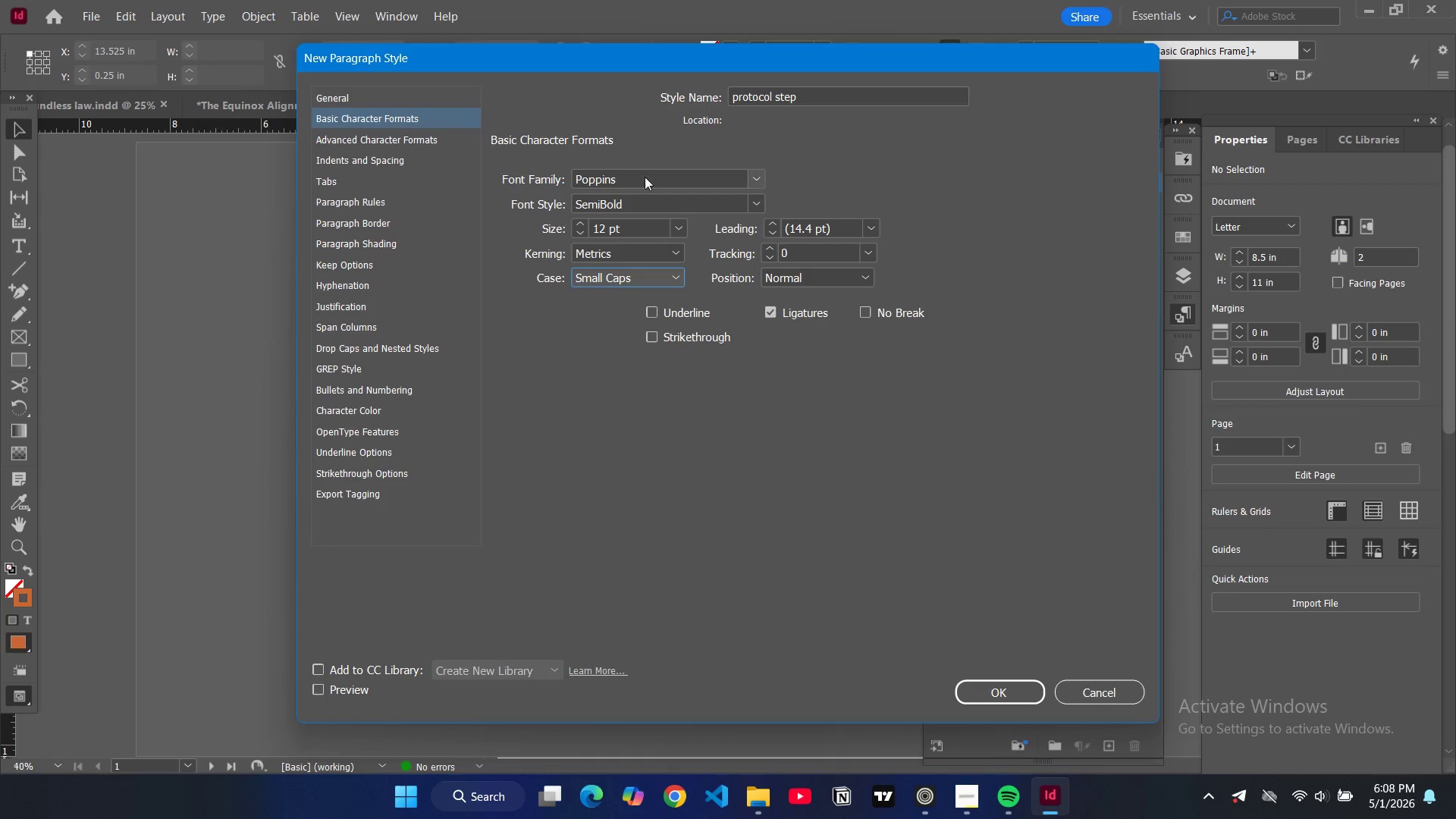 
wait(5.67)
 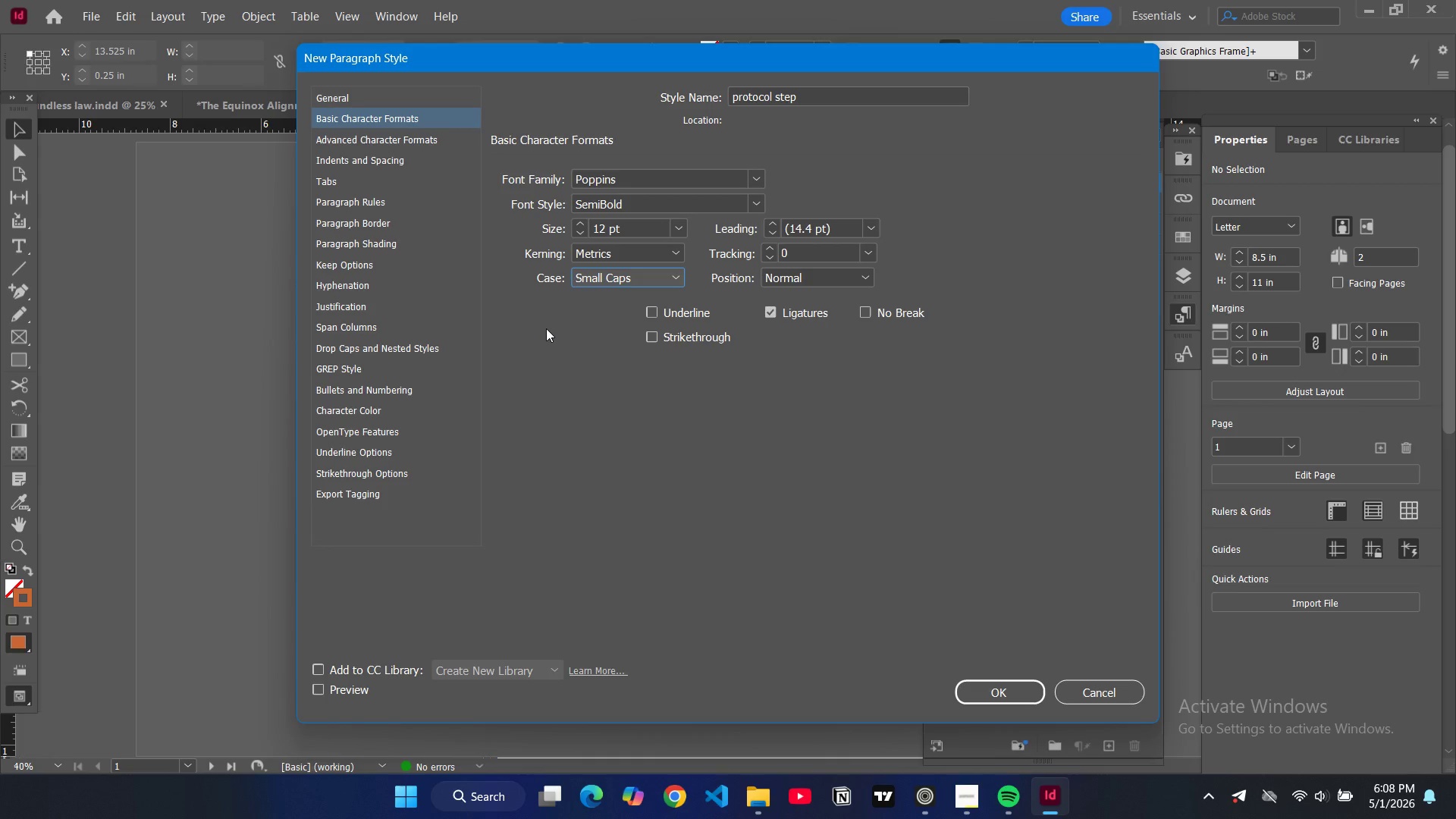 
left_click([983, 664])
 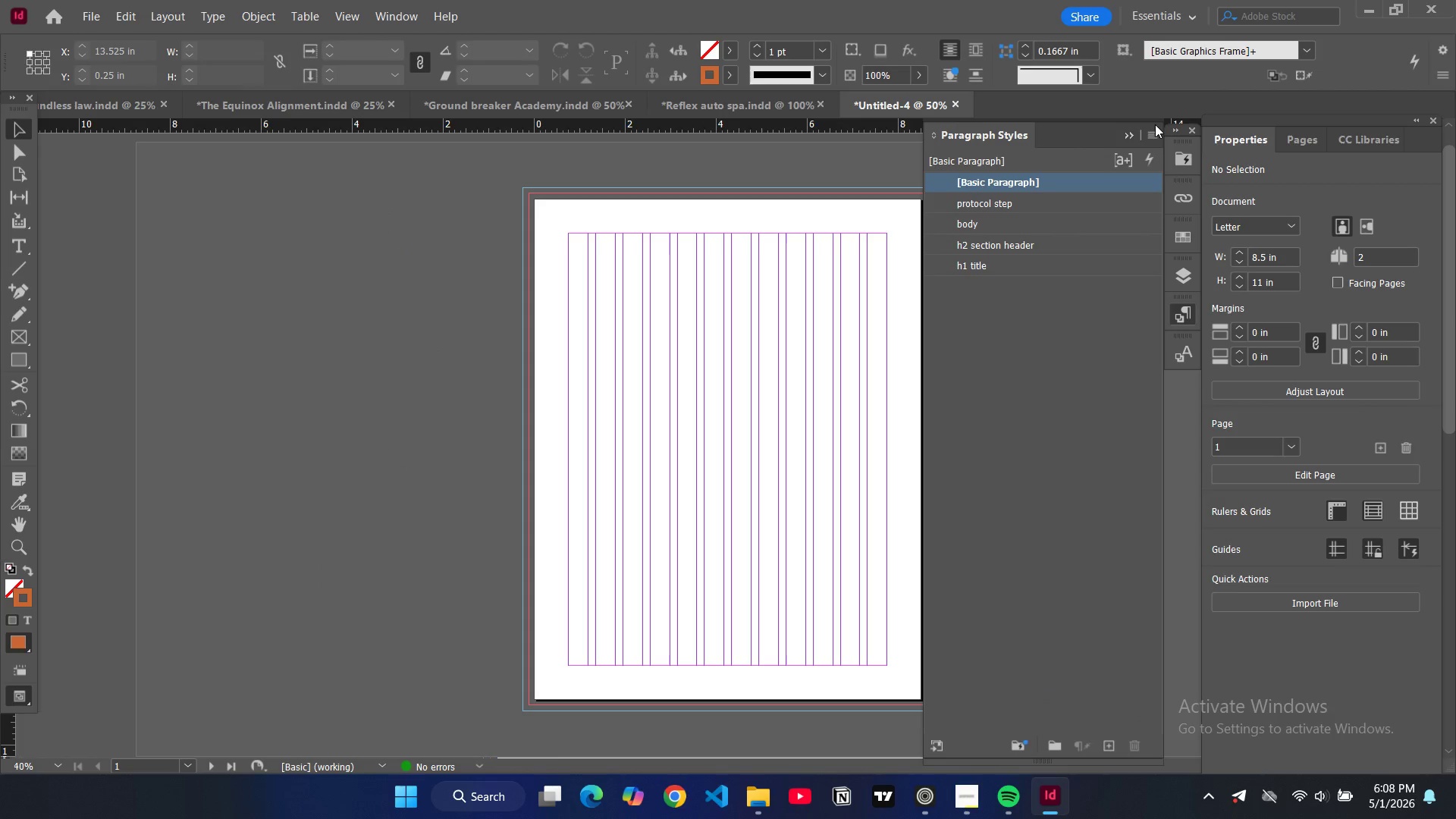 
double_click([1154, 136])
 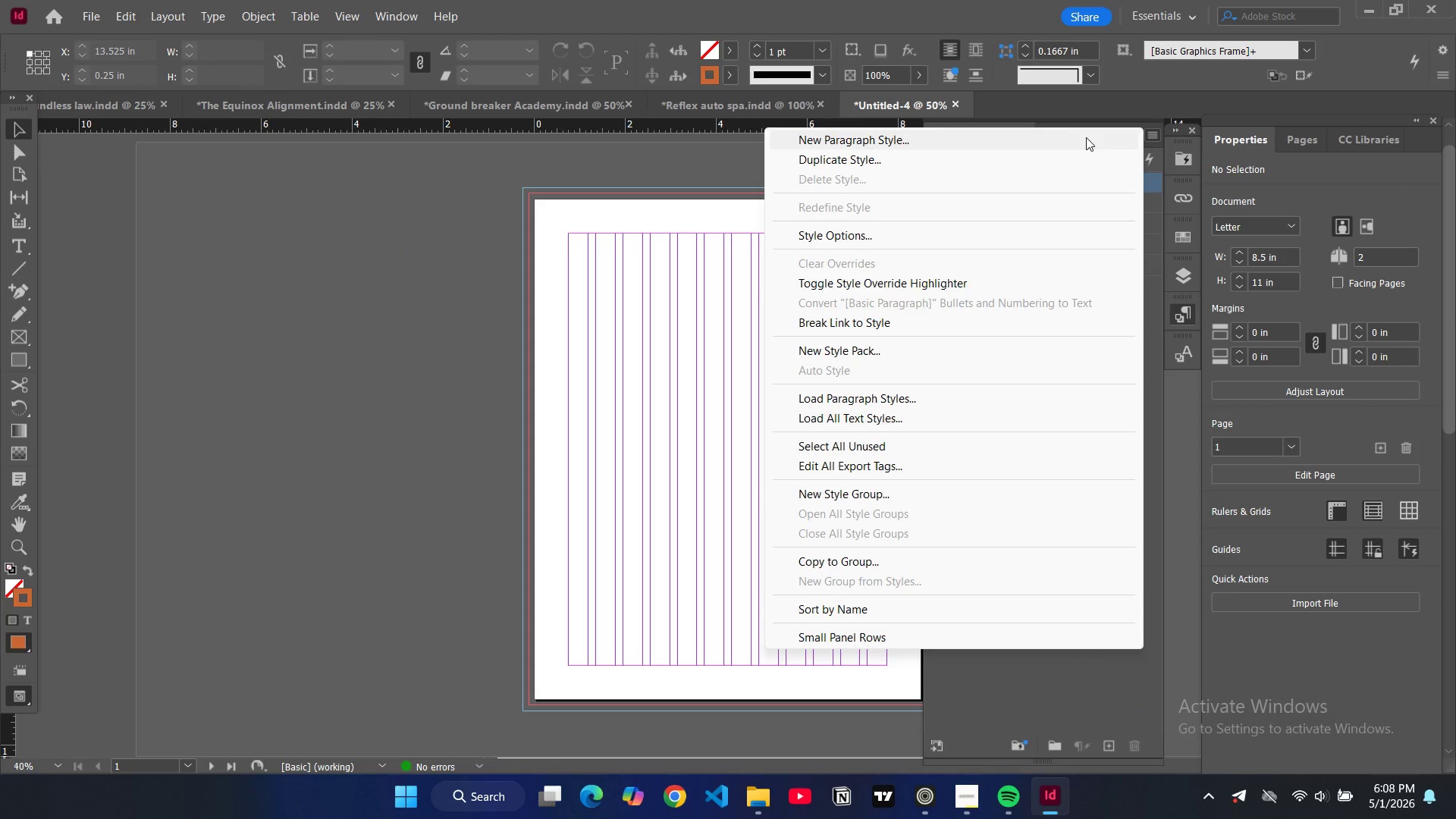 
left_click([1086, 137])
 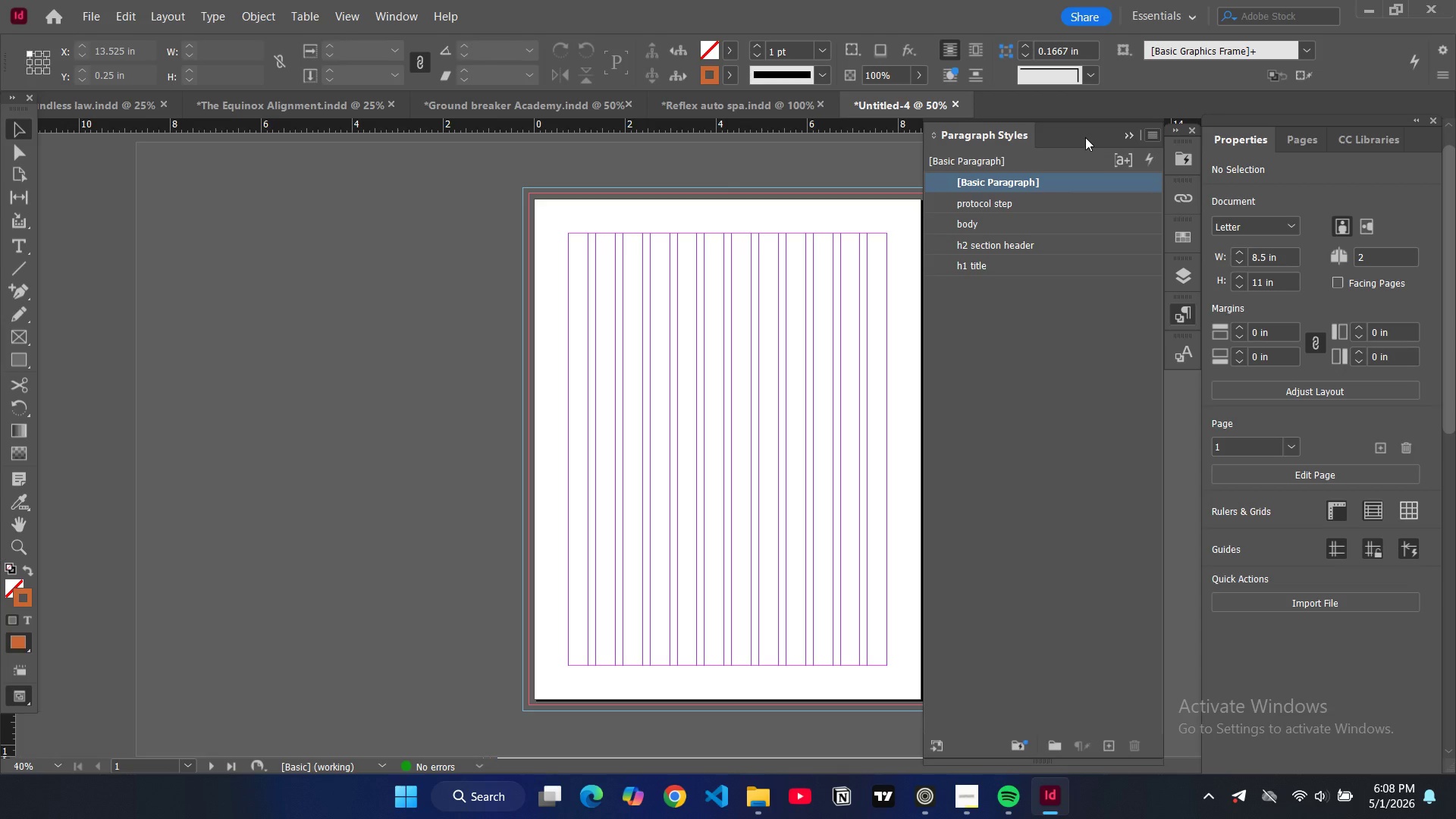 
type(caption)
 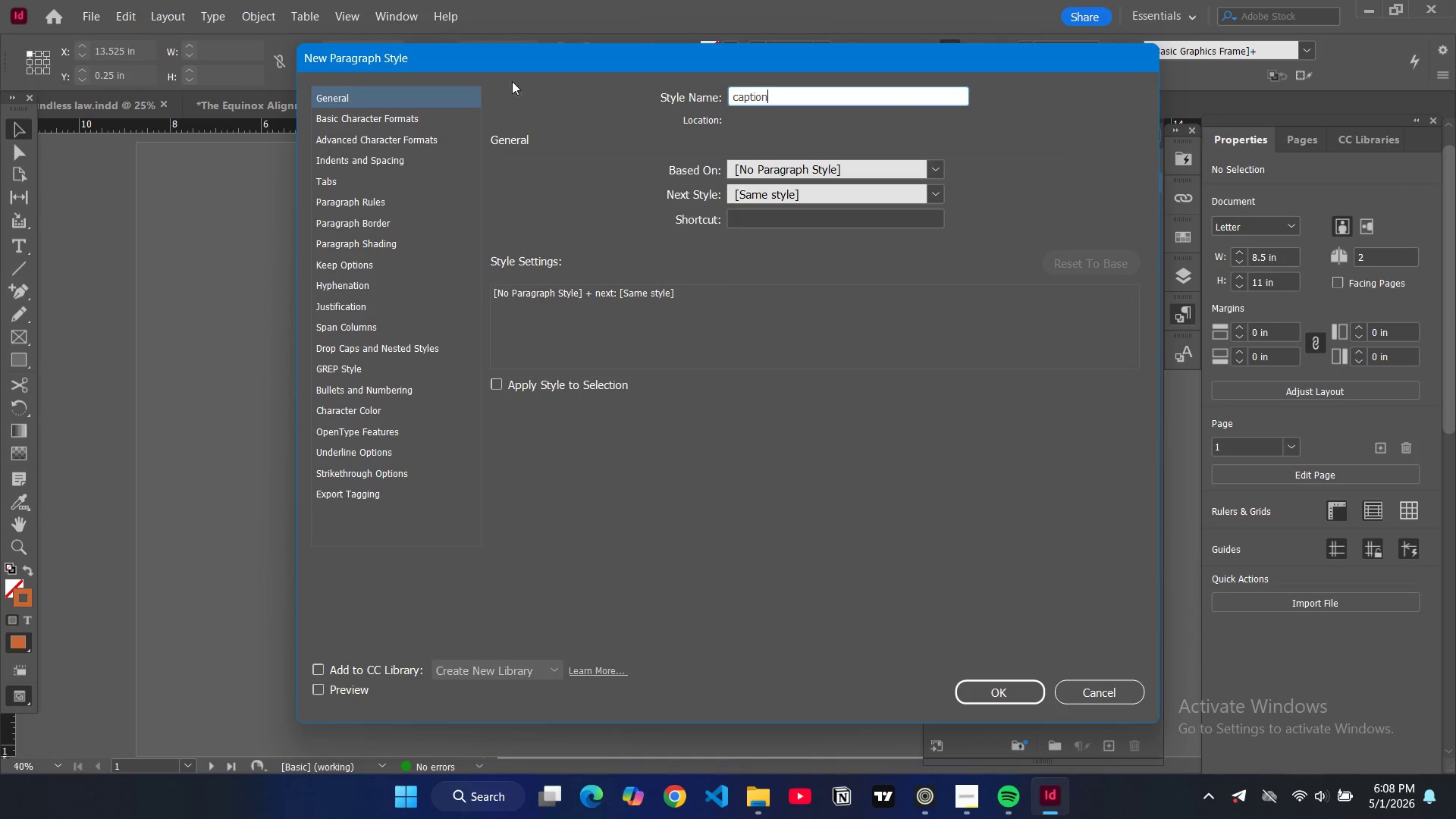 
left_click([431, 115])
 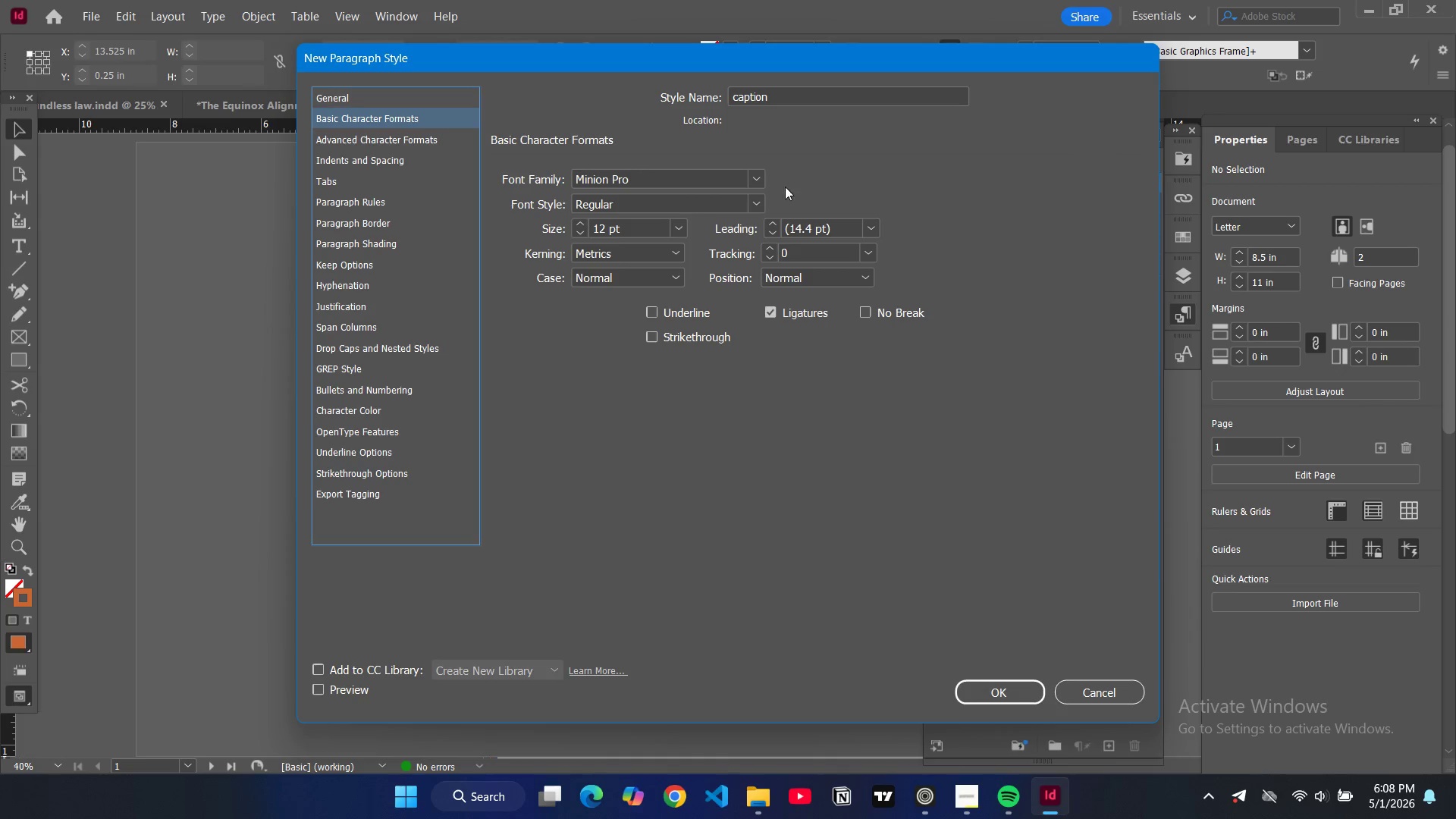 
left_click([673, 226])
 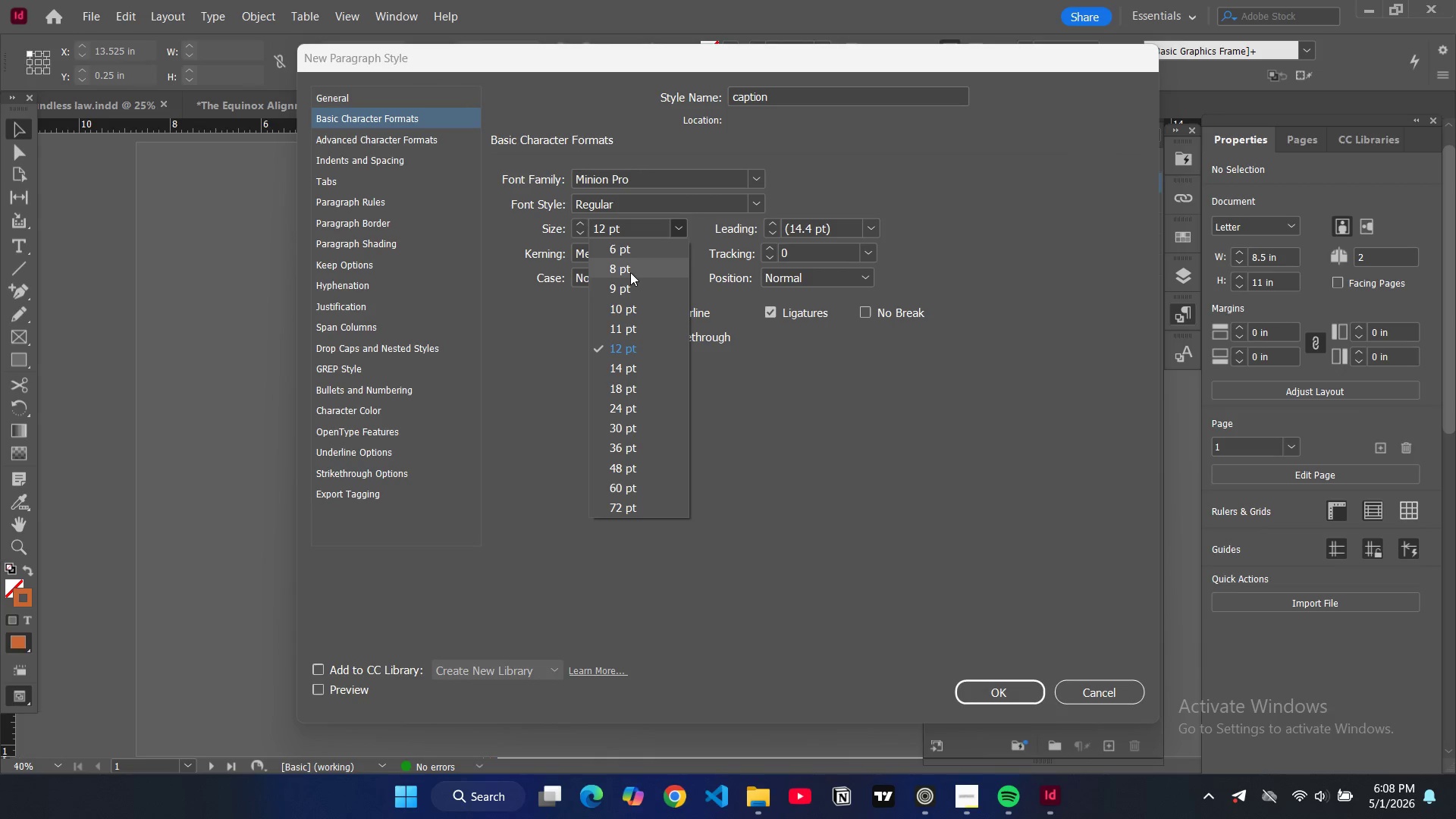 
left_click([630, 268])
 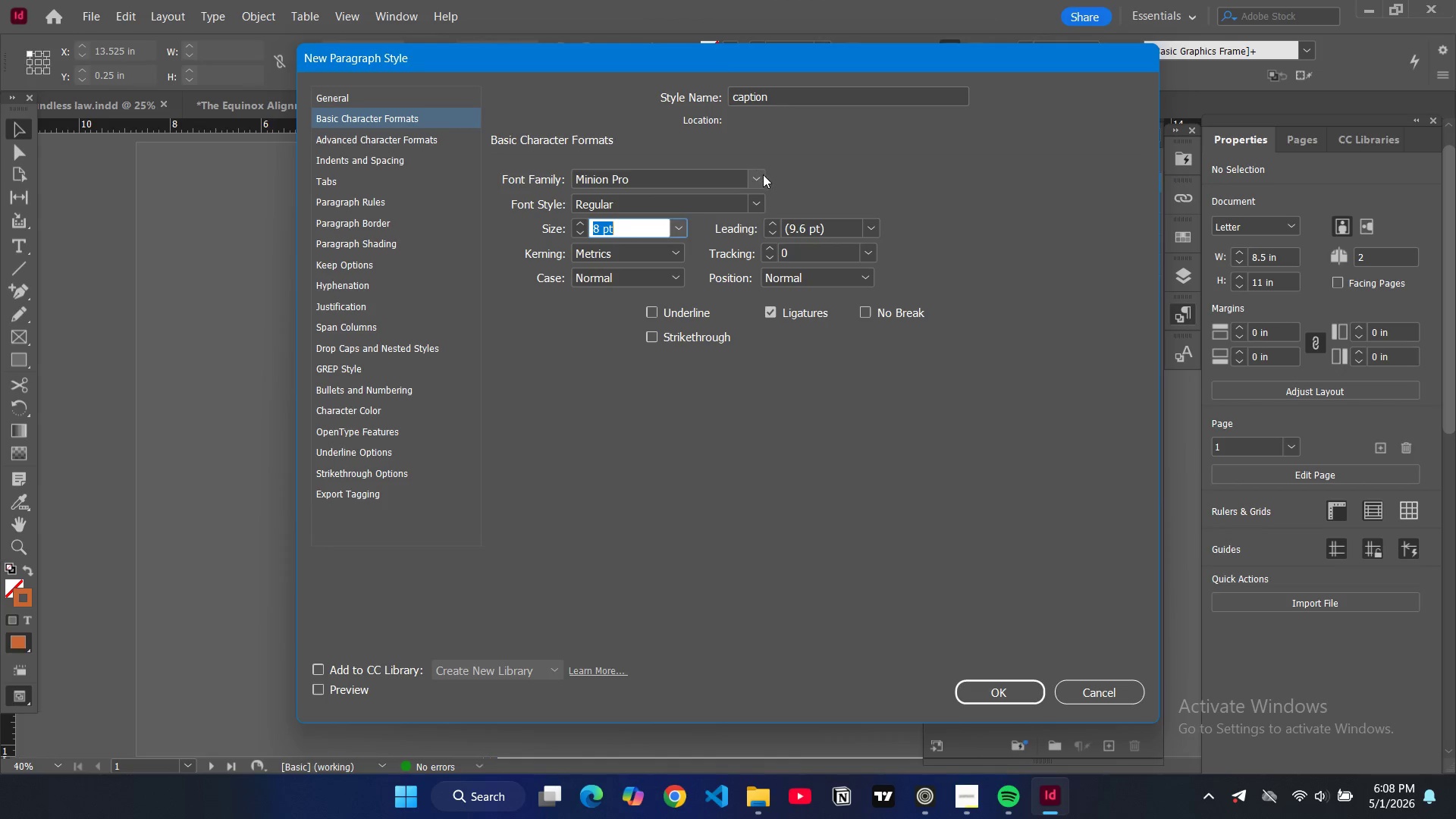 
left_click([750, 180])
 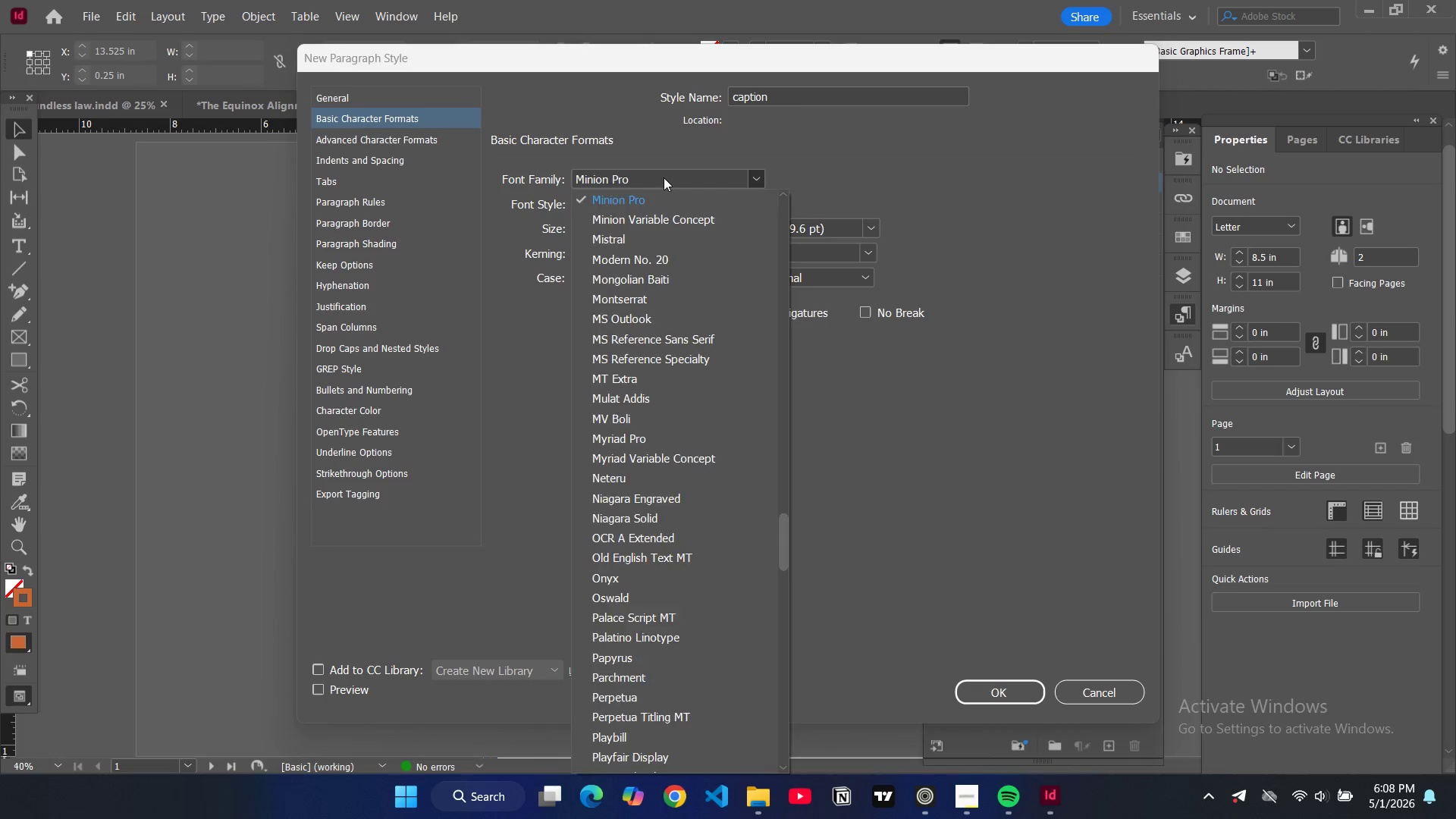 
left_click([664, 177])
 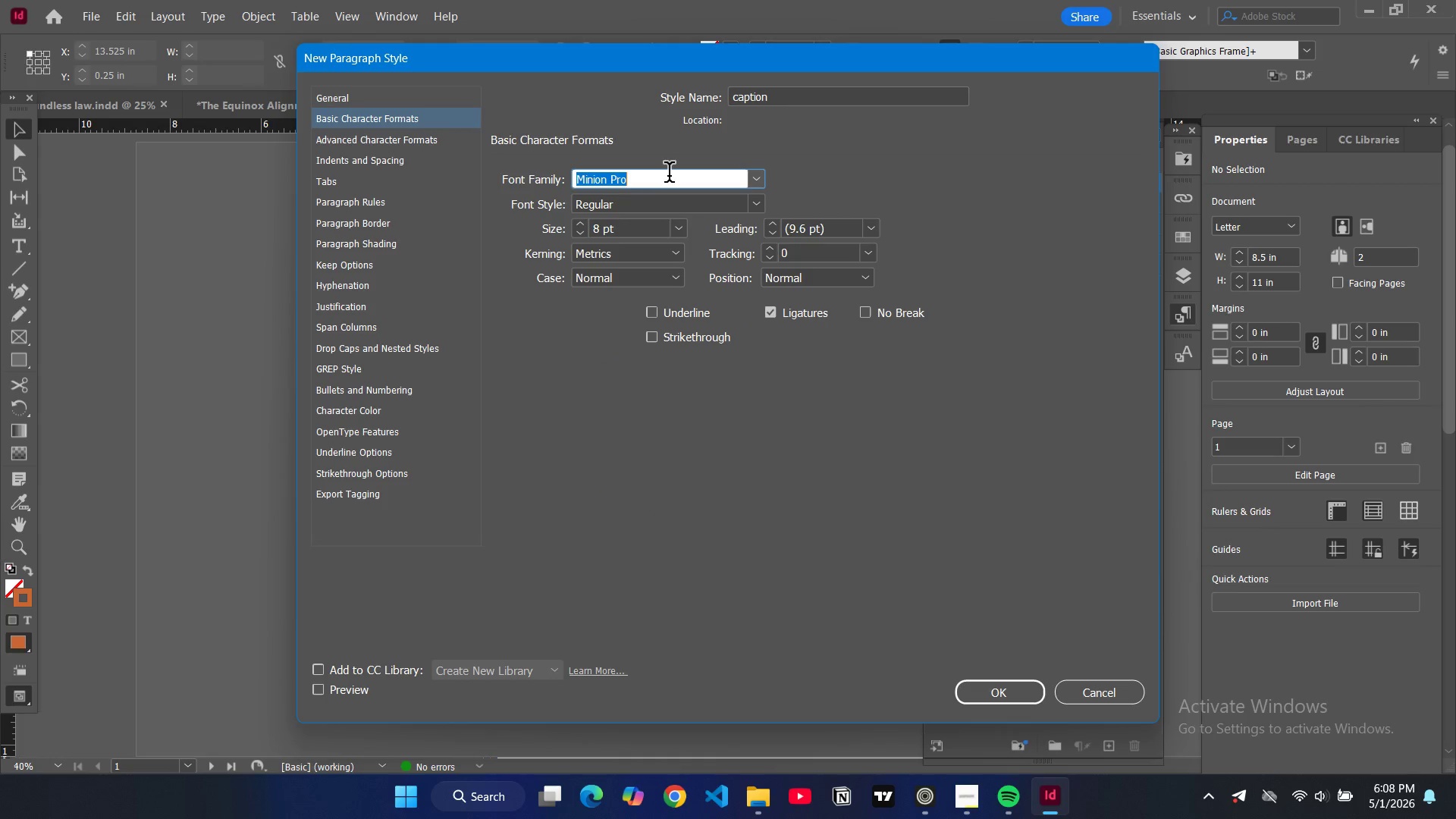 
type(montserrat)
 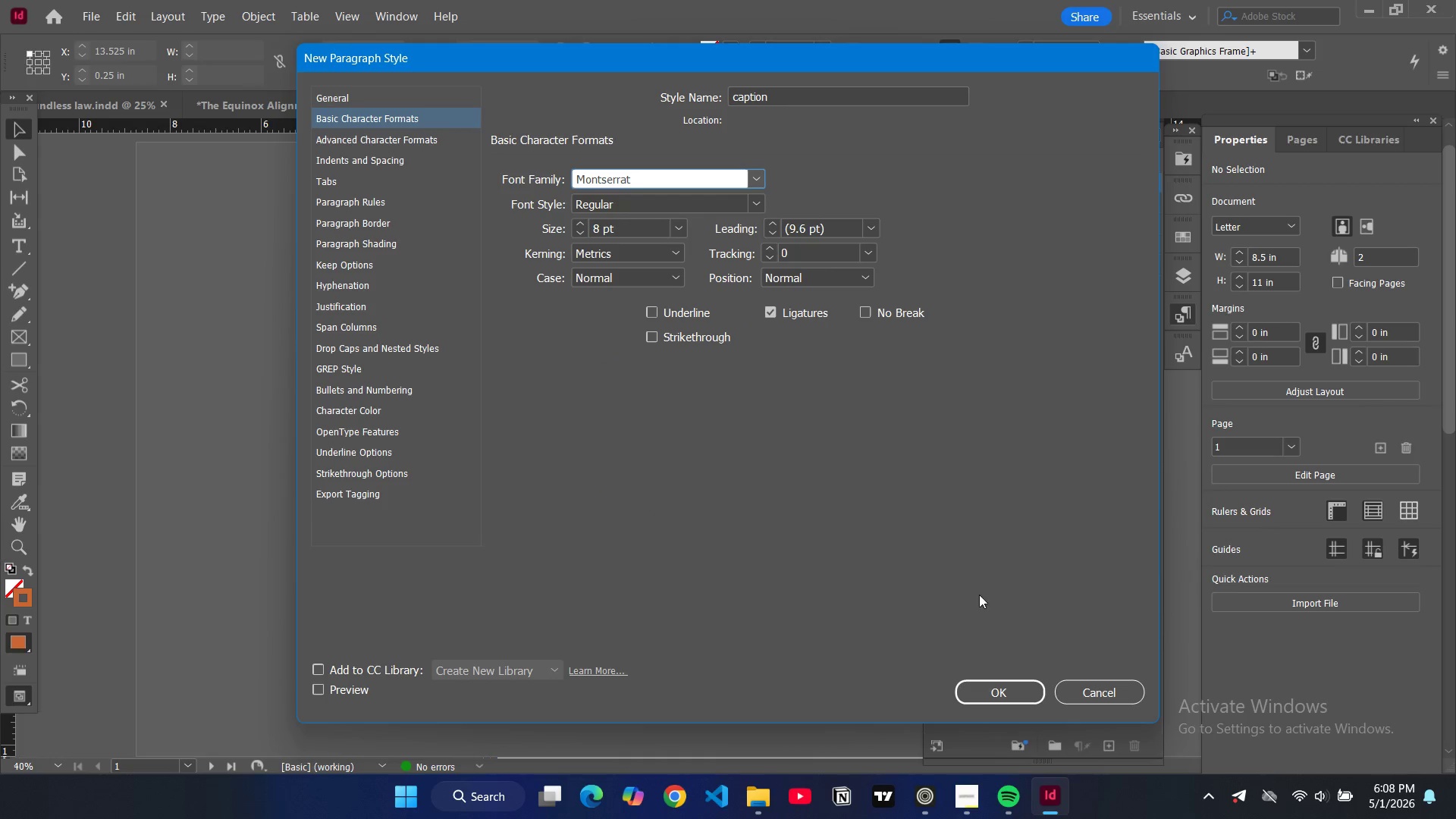 
left_click([1017, 690])
 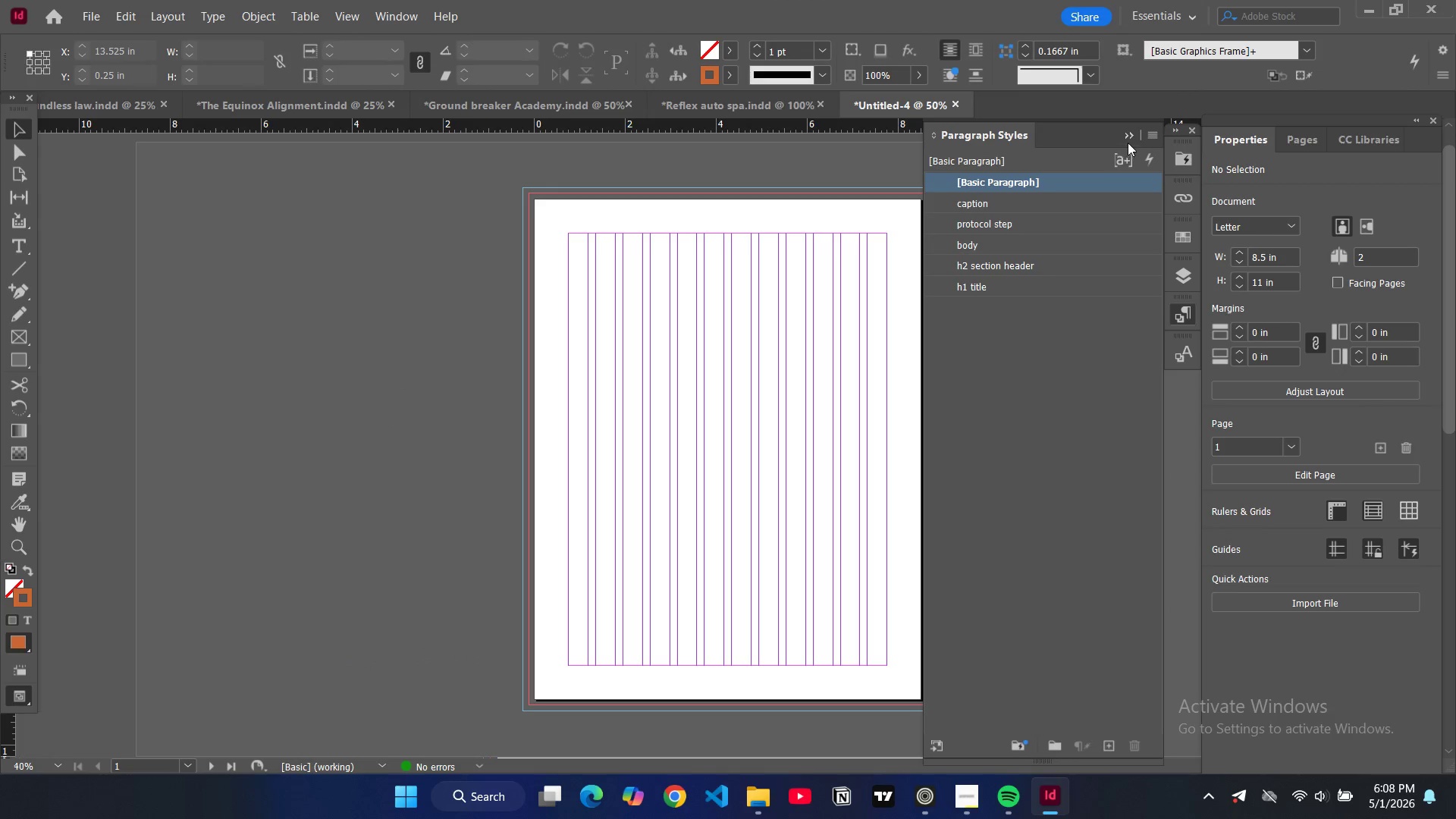 
left_click([1128, 141])
 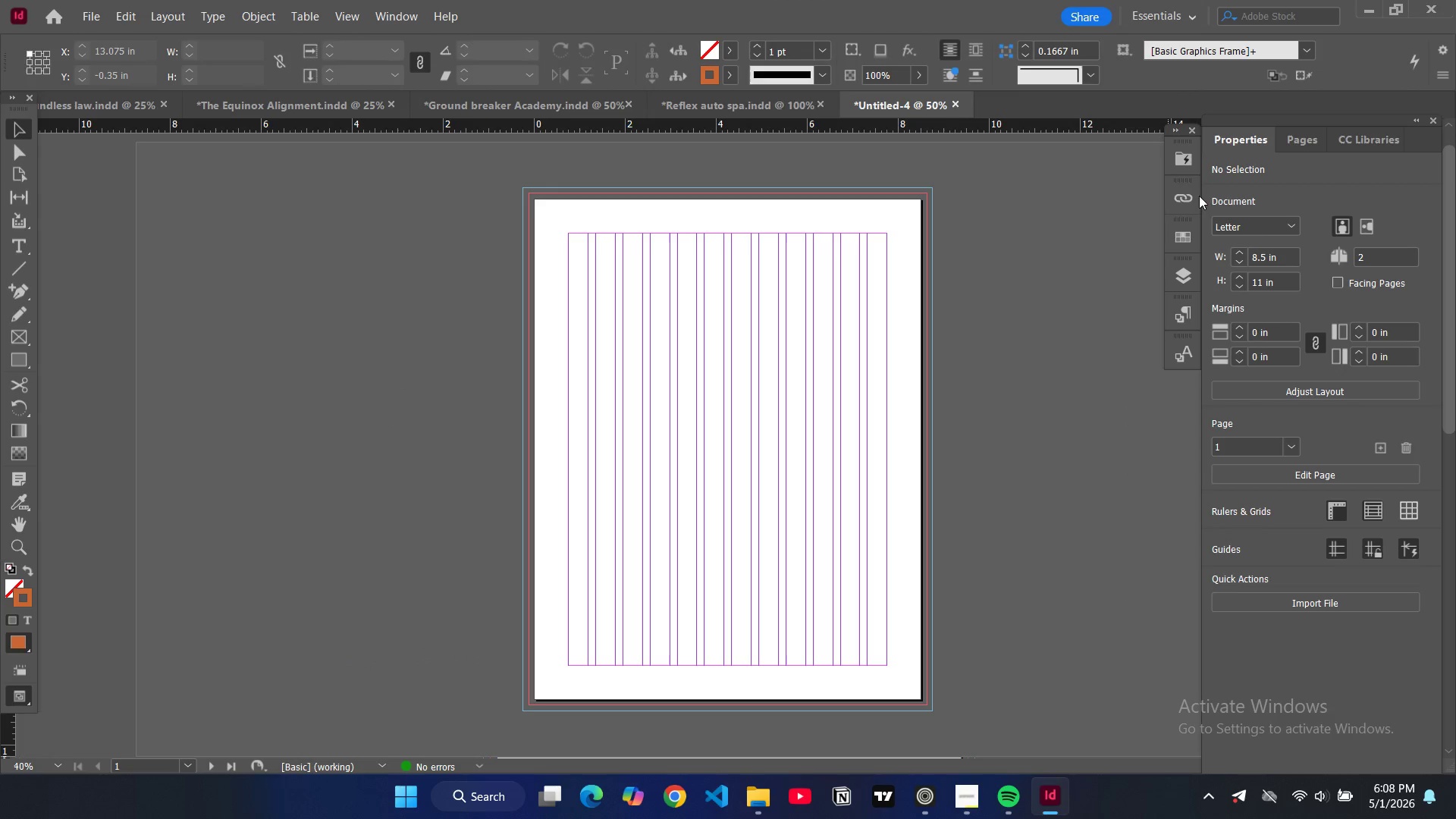 
left_click([1180, 271])
 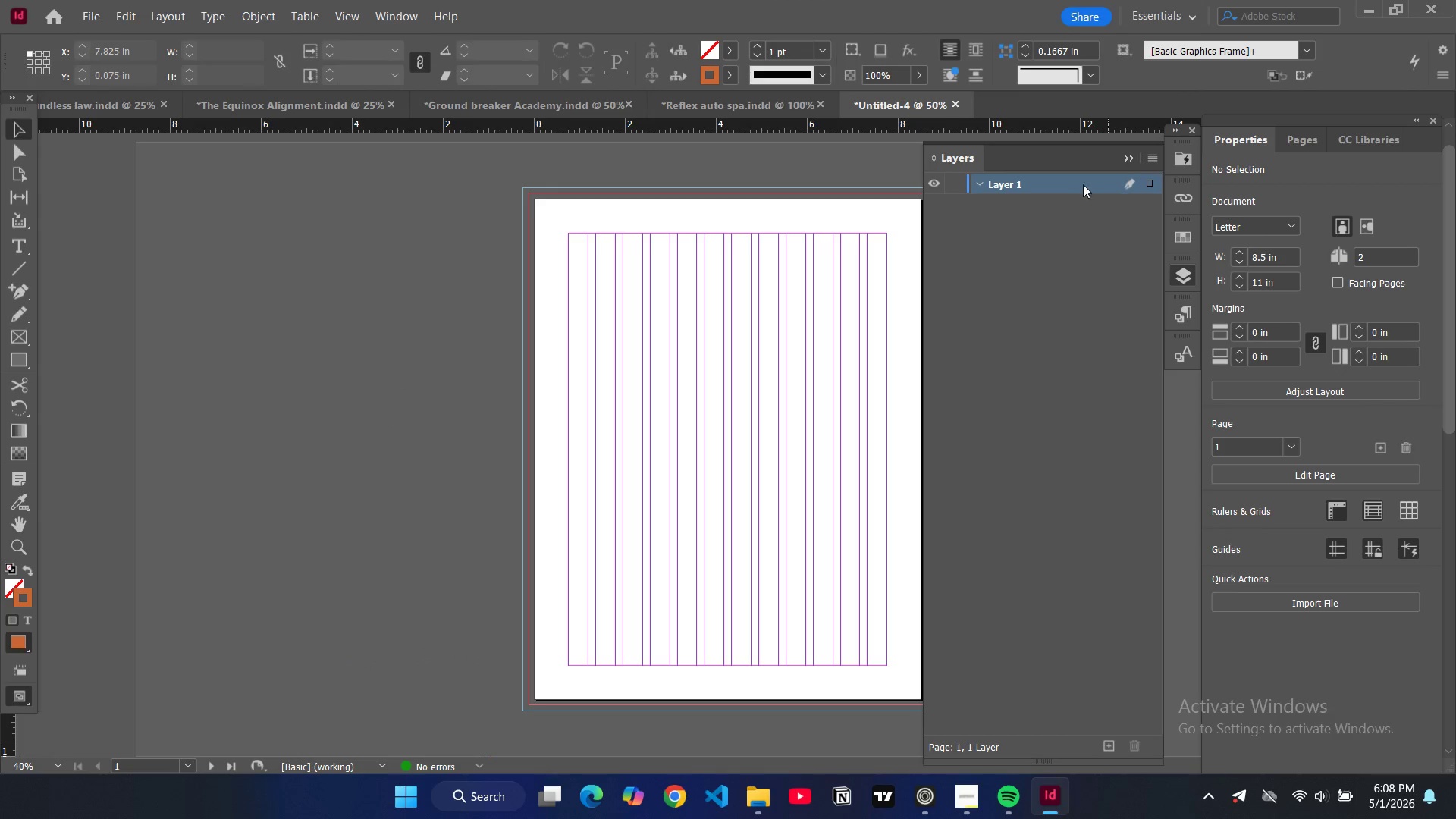 
double_click([1006, 184])
 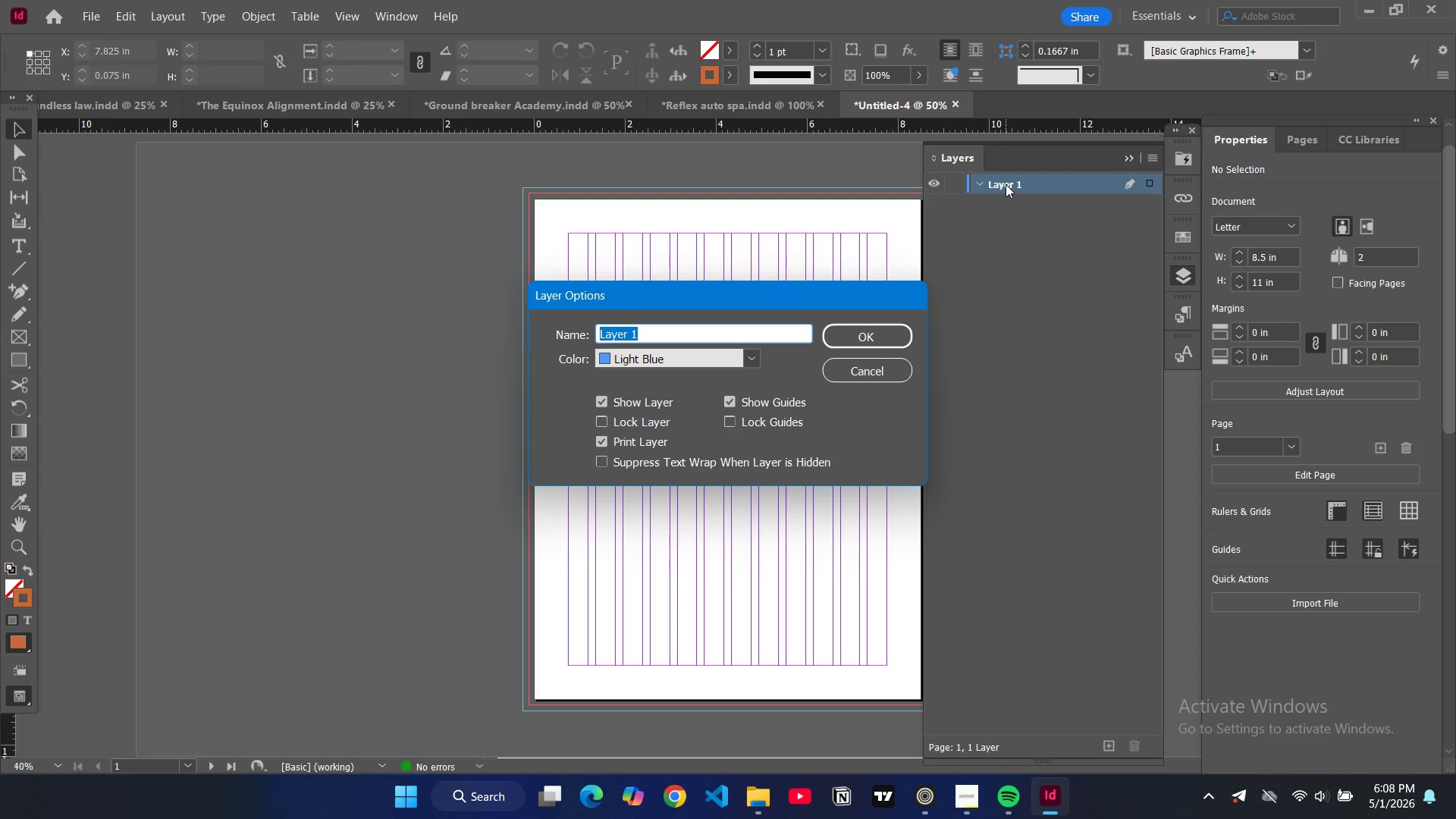 
type(Background)
 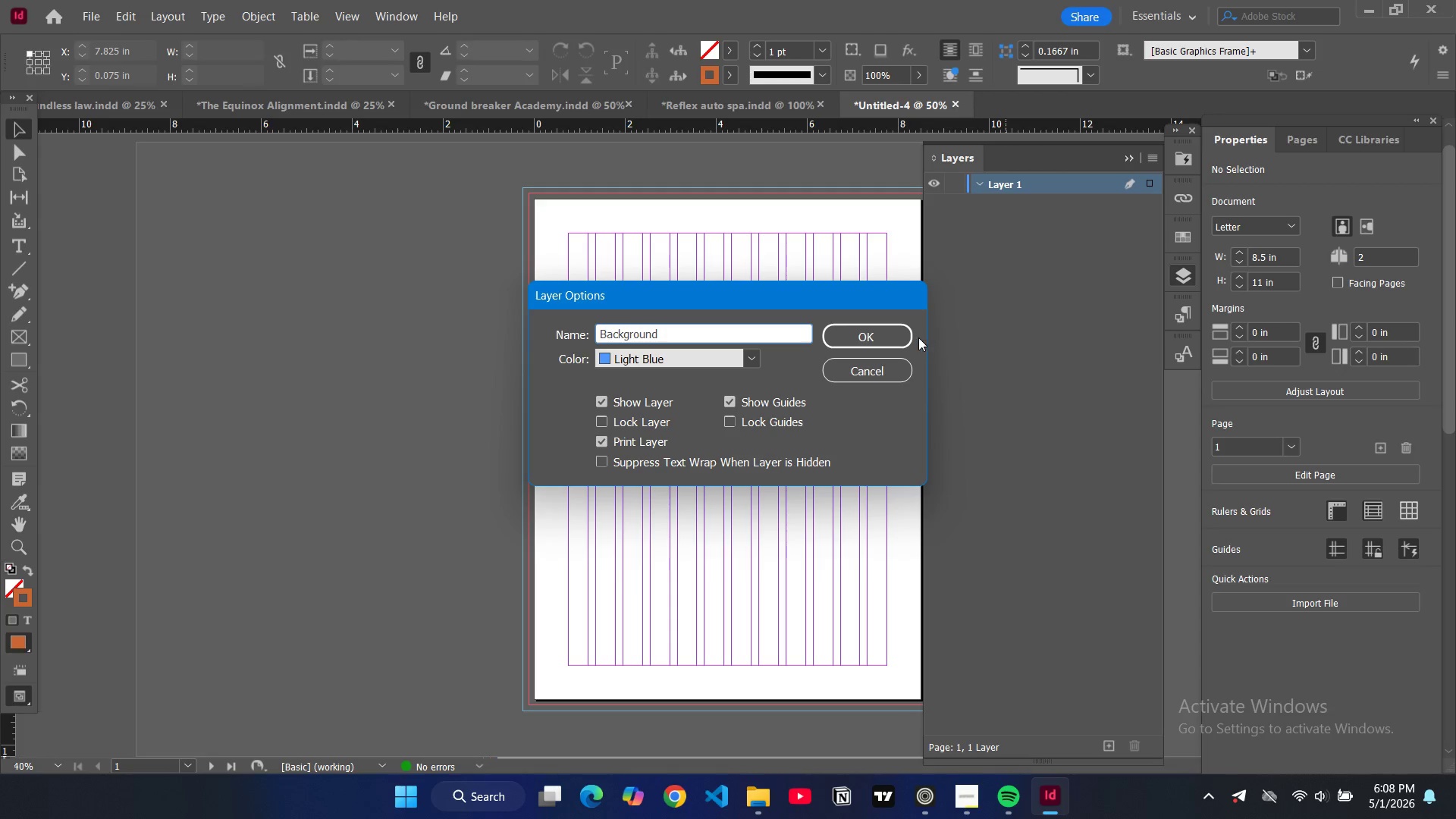 
left_click([906, 334])
 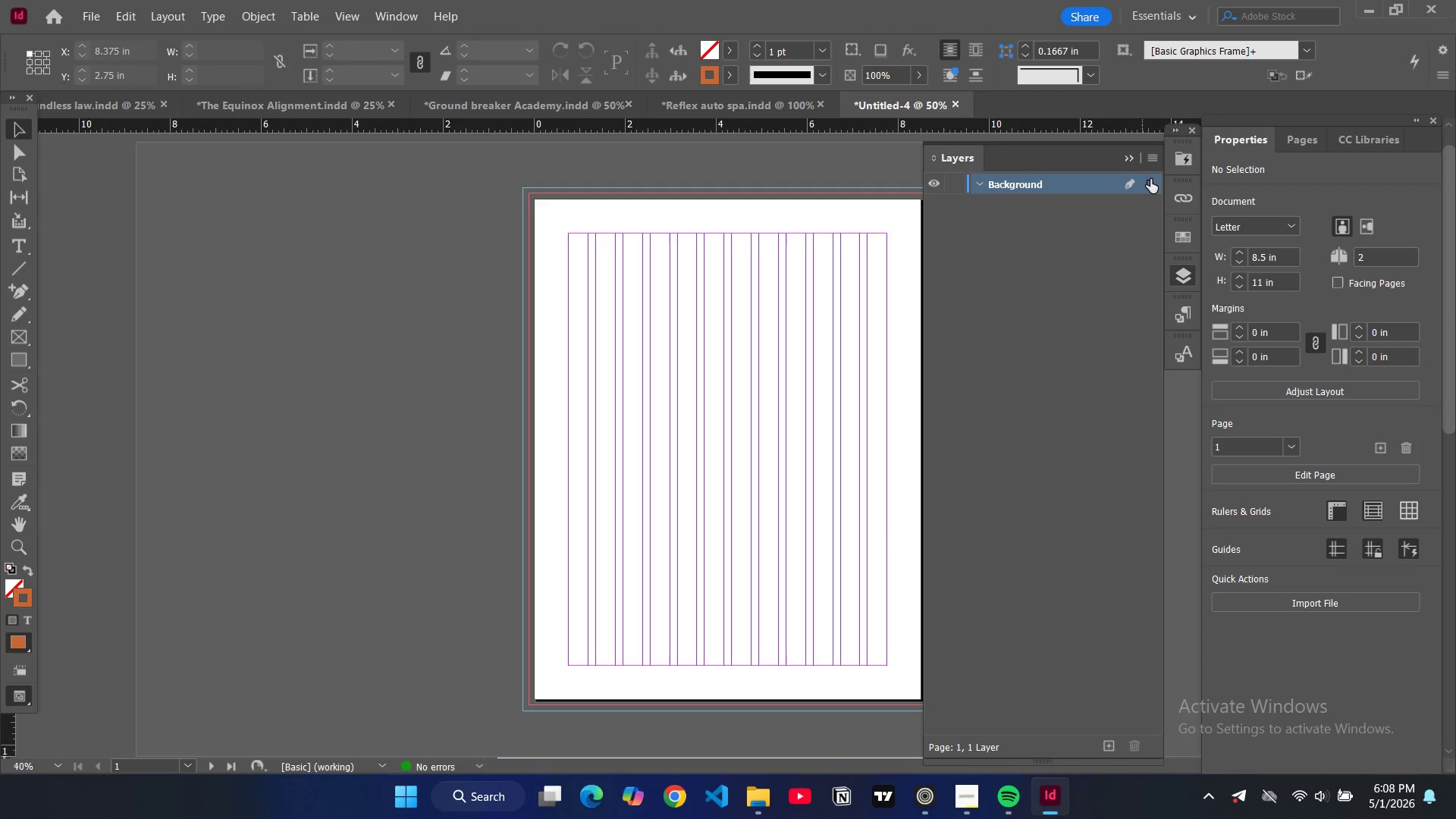 
left_click([1149, 160])
 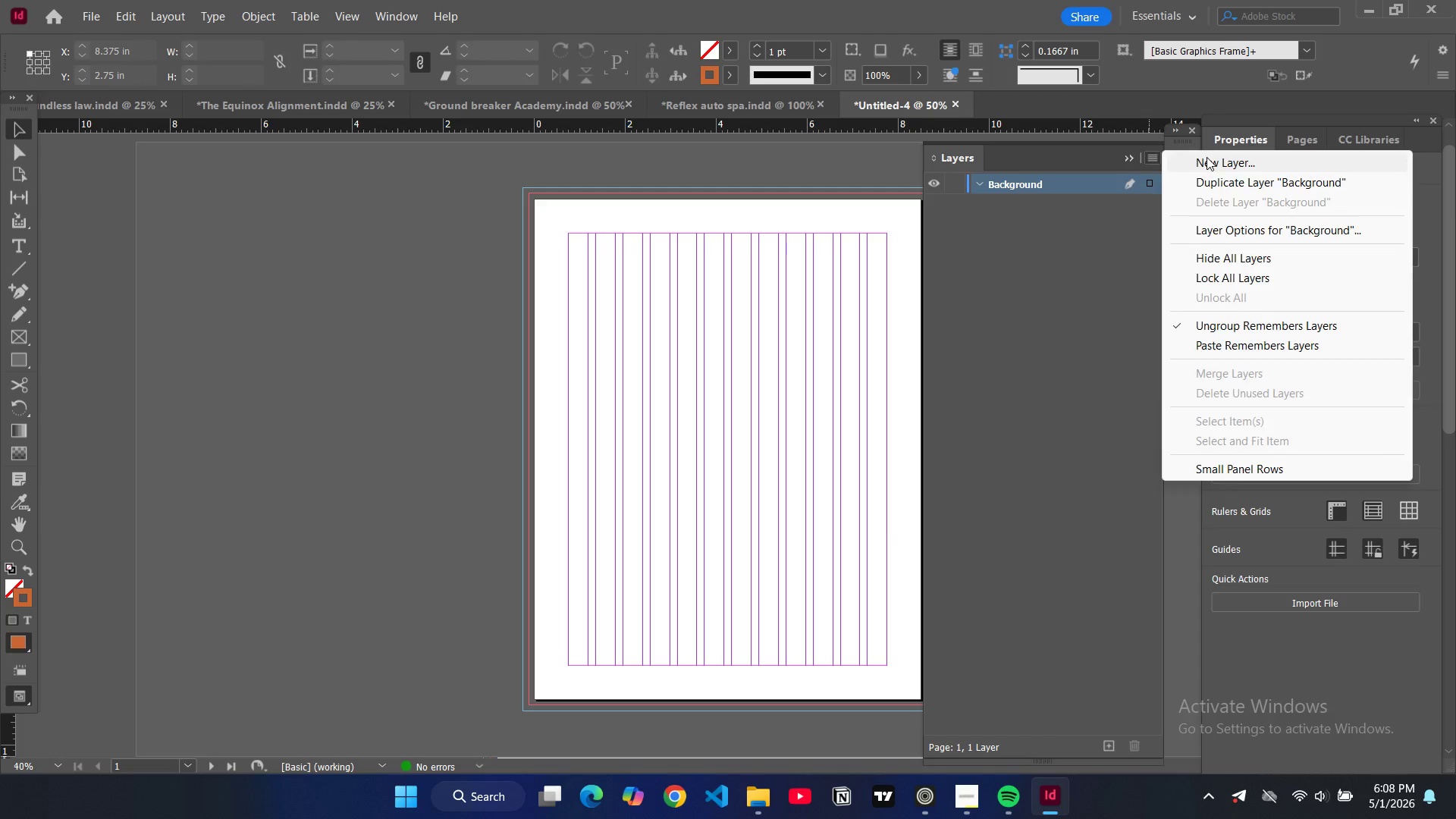 
left_click([1207, 157])
 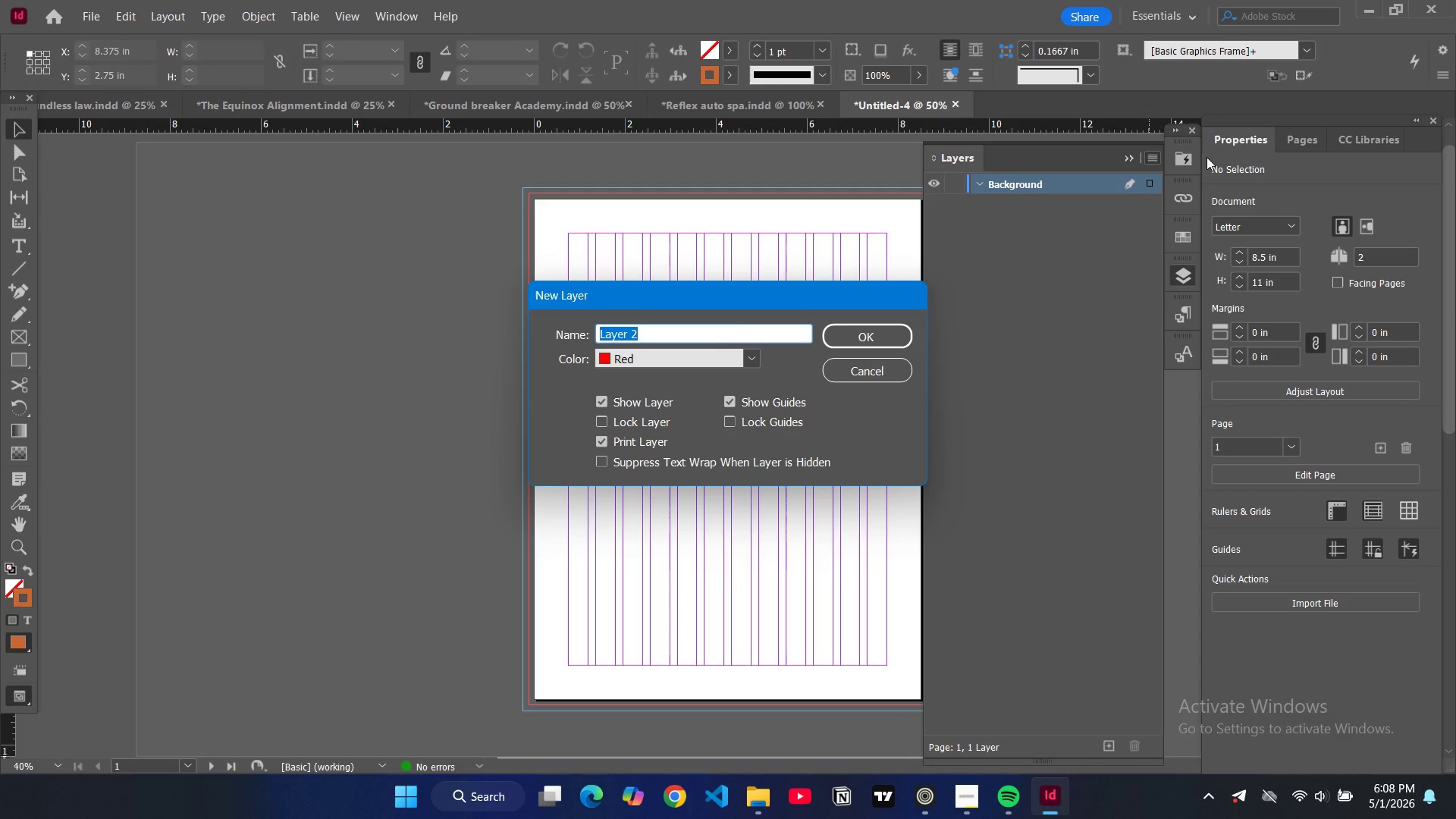 
type(F)
key(Backspace)
type(Grids and guides)
 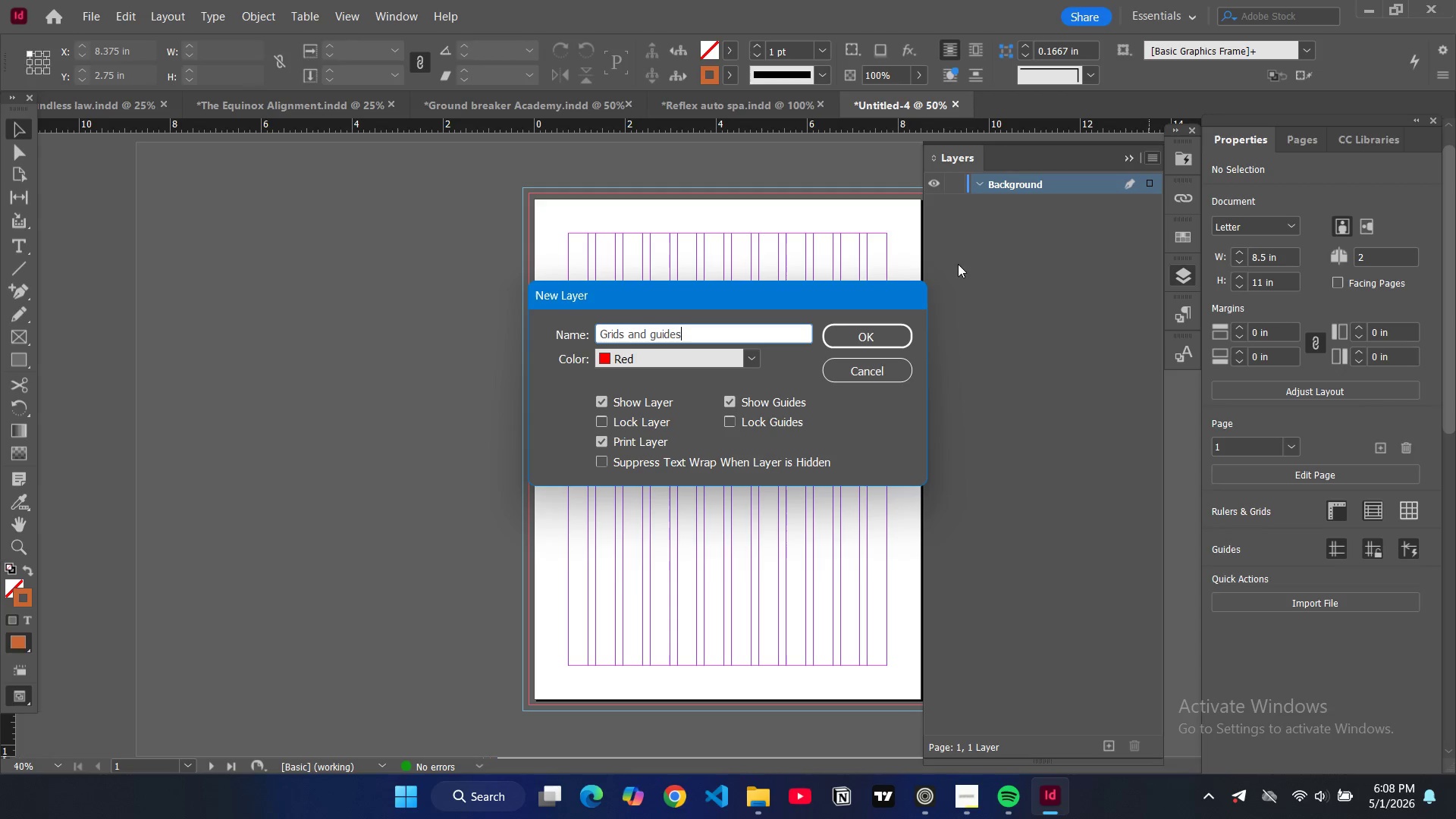 
left_click([902, 331])
 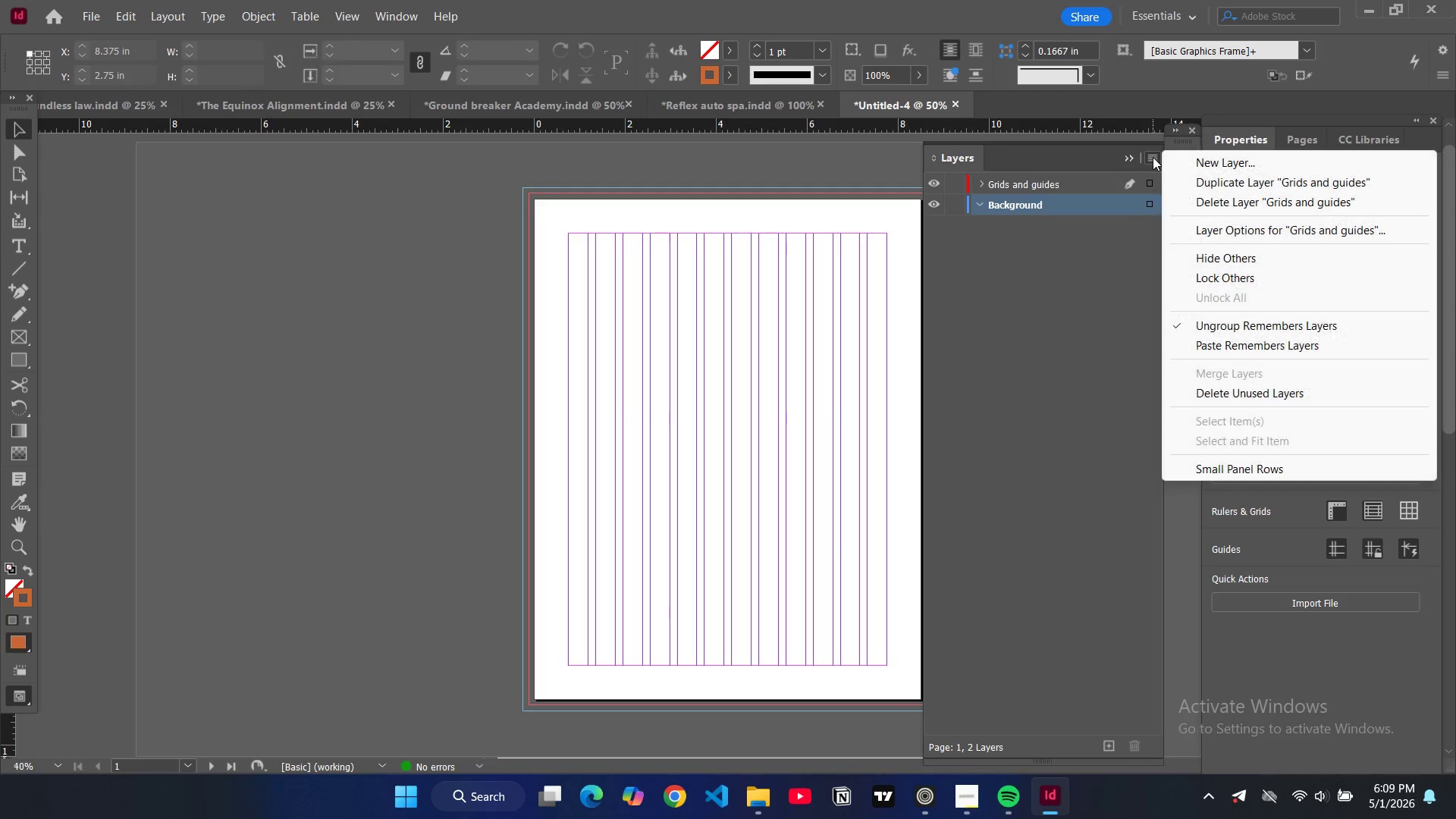 
double_click([1177, 158])
 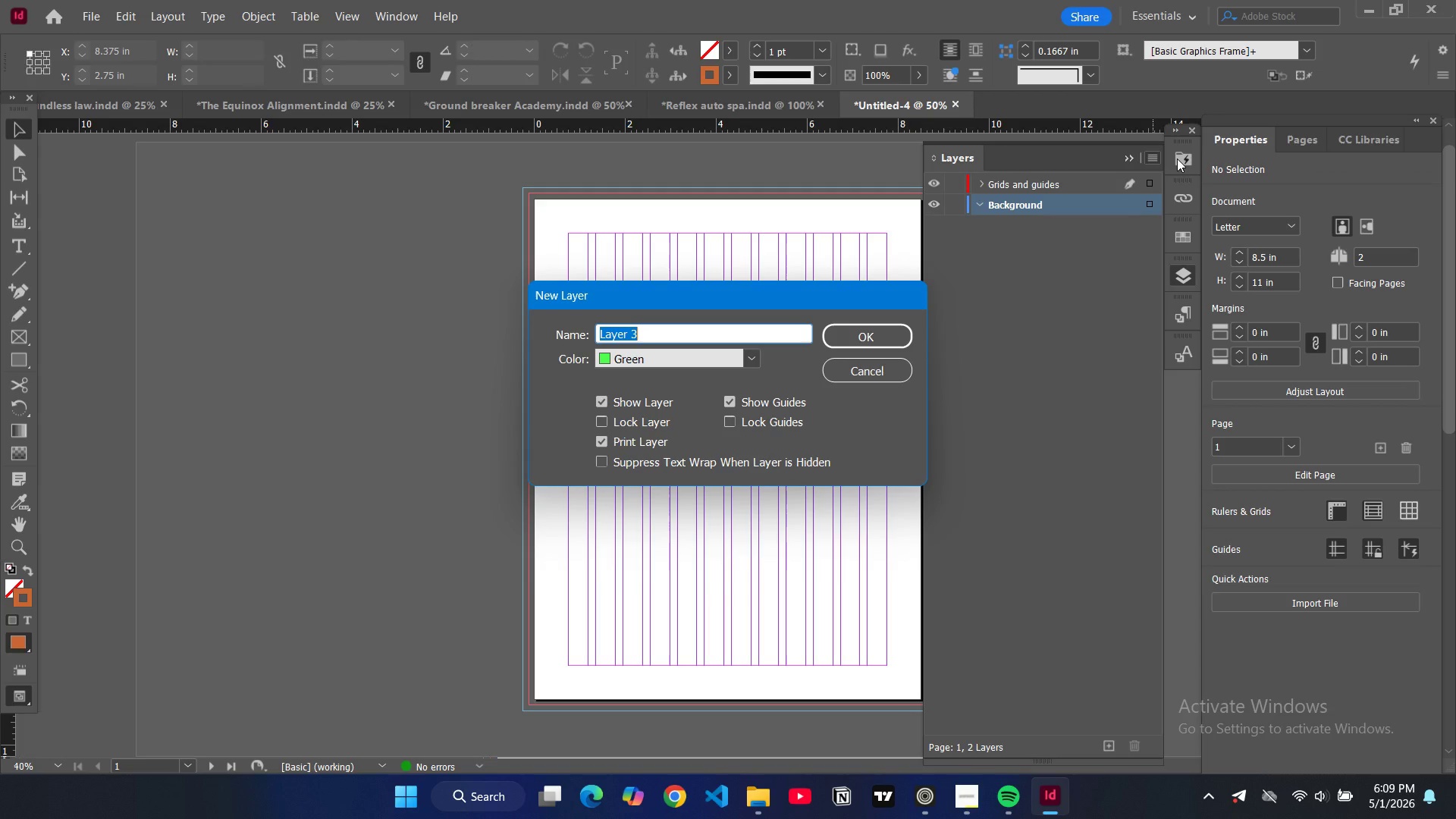 
type(Content)
 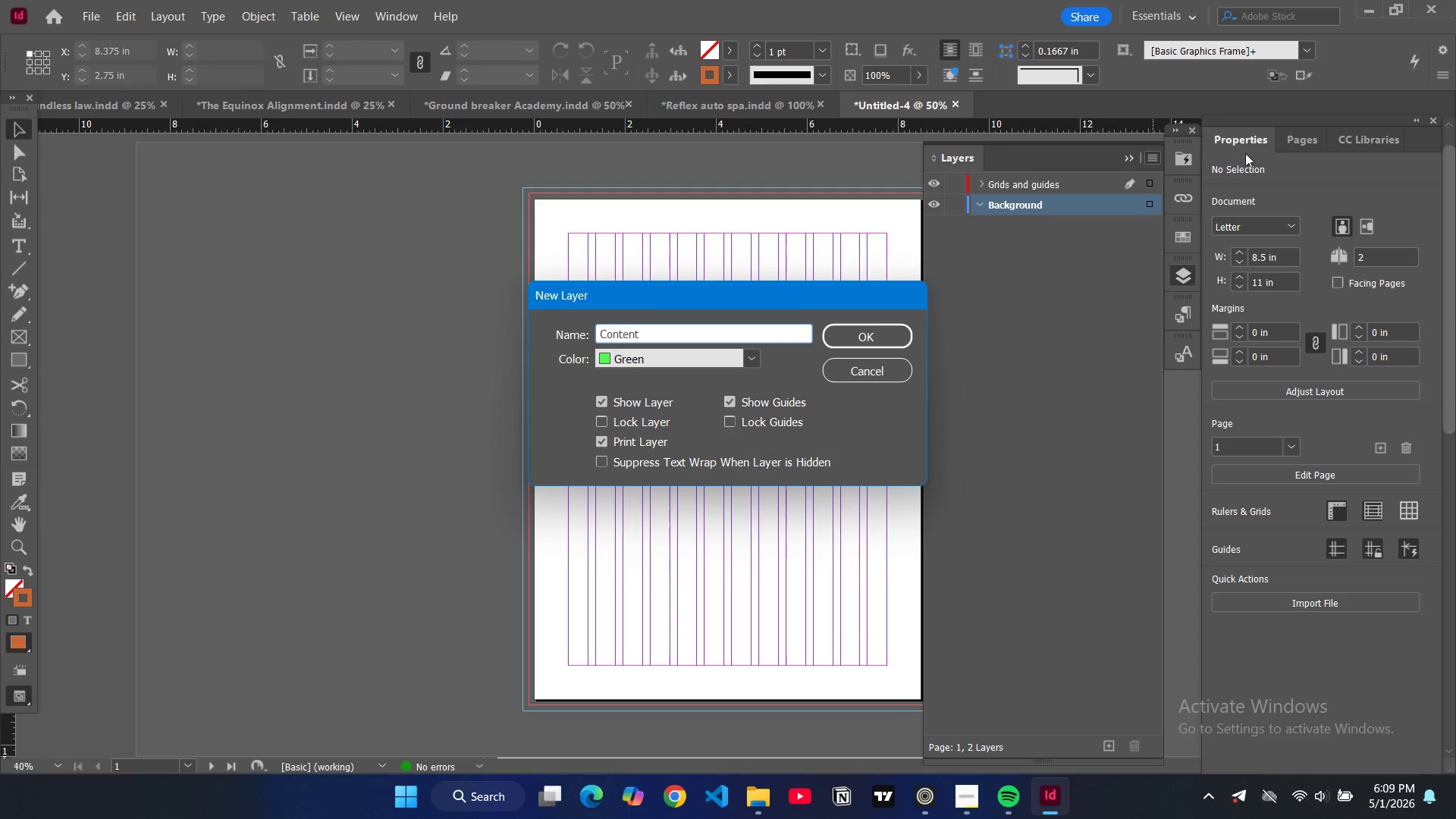 
left_click([879, 337])
 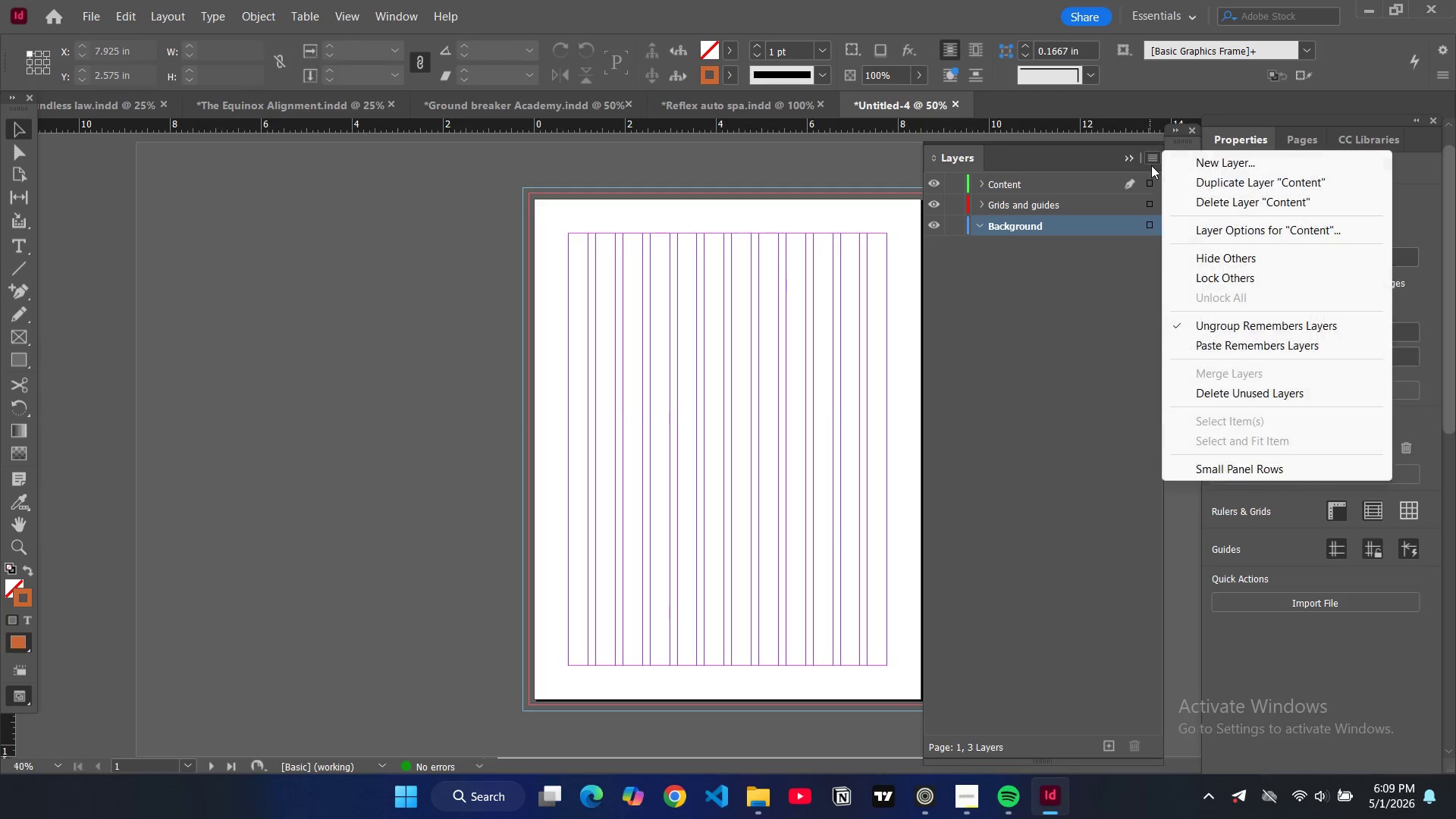 
double_click([1194, 160])
 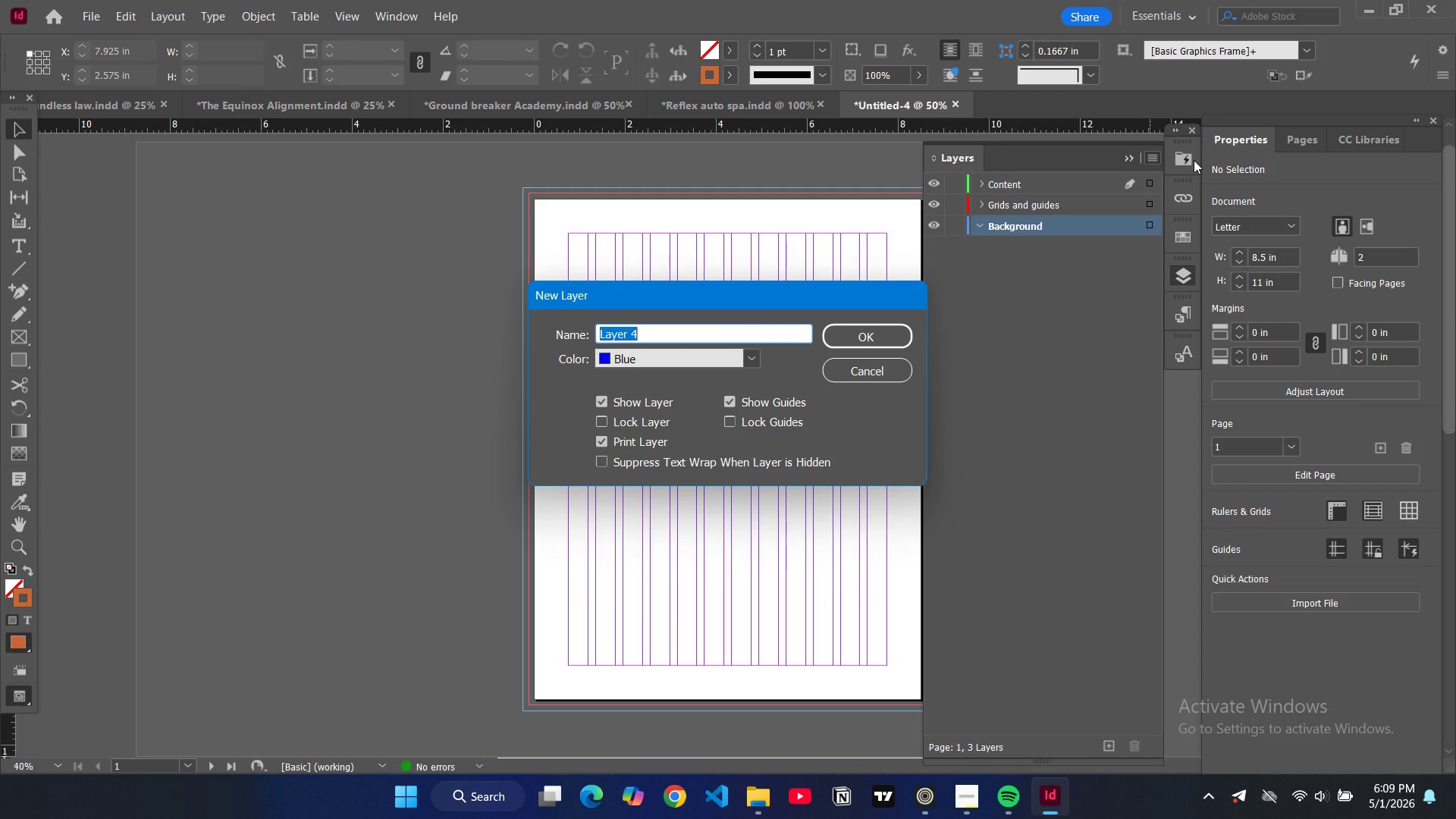 
type(Icons and graphics)
 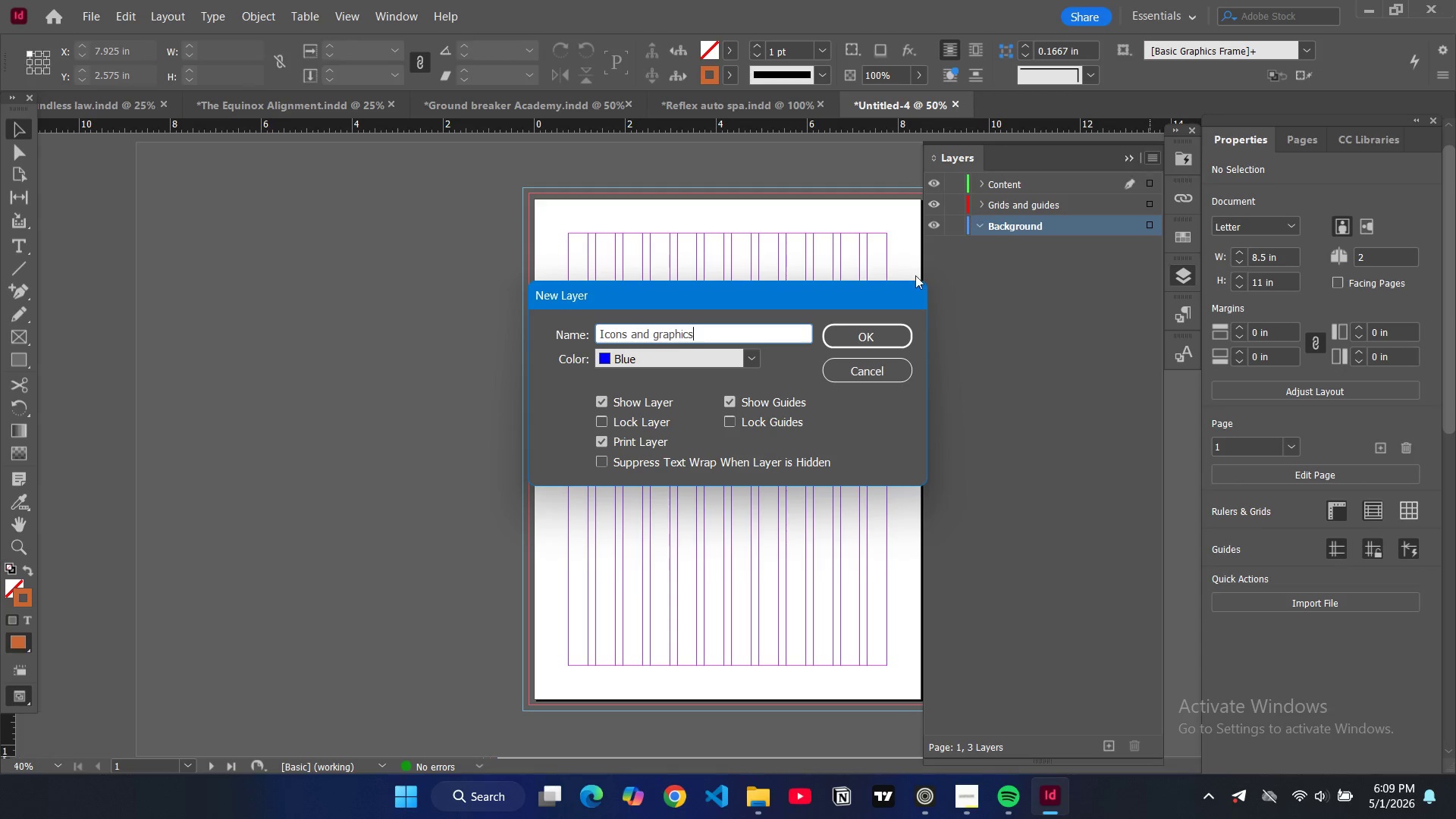 
left_click([893, 330])
 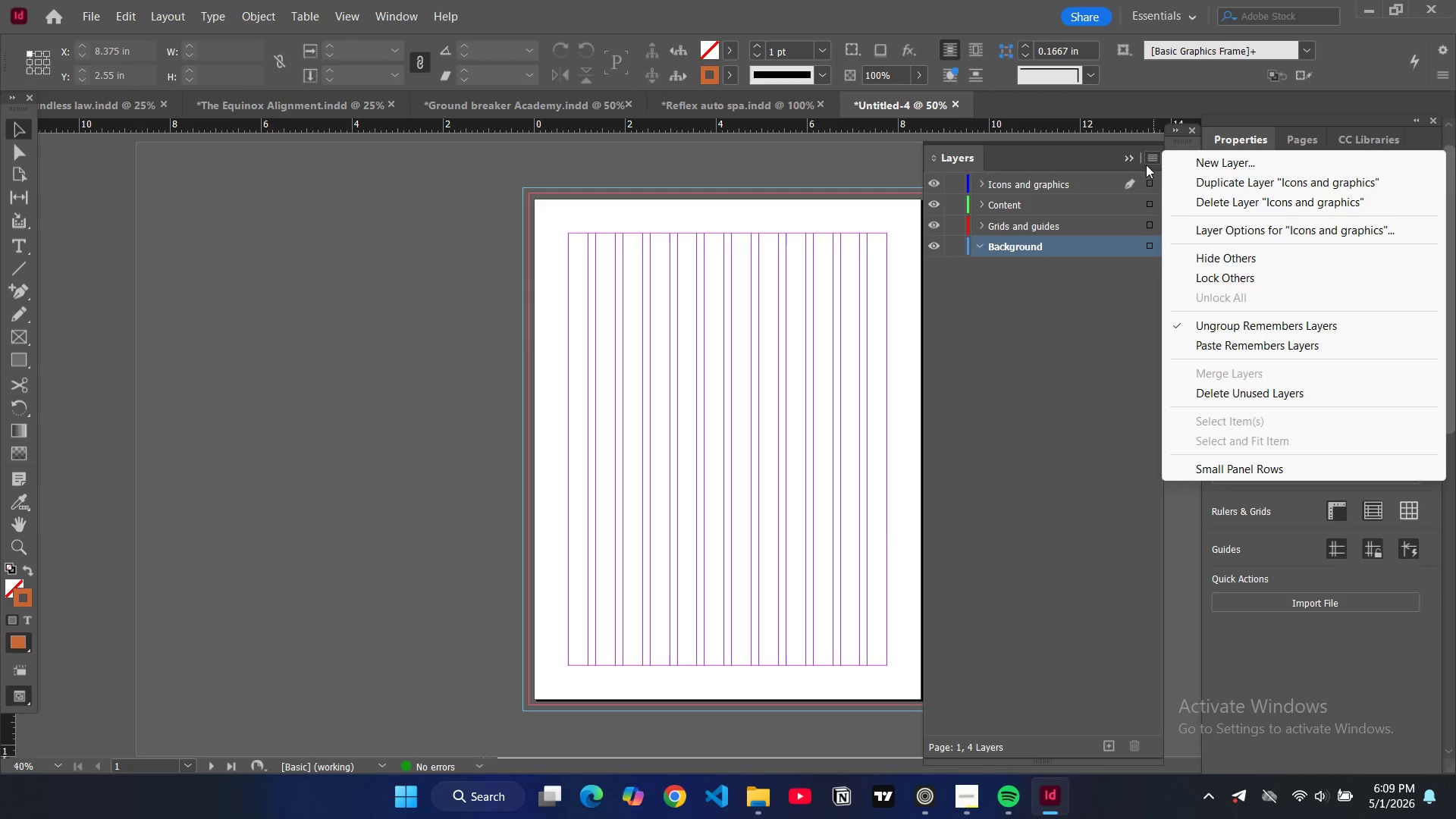 
double_click([1200, 157])
 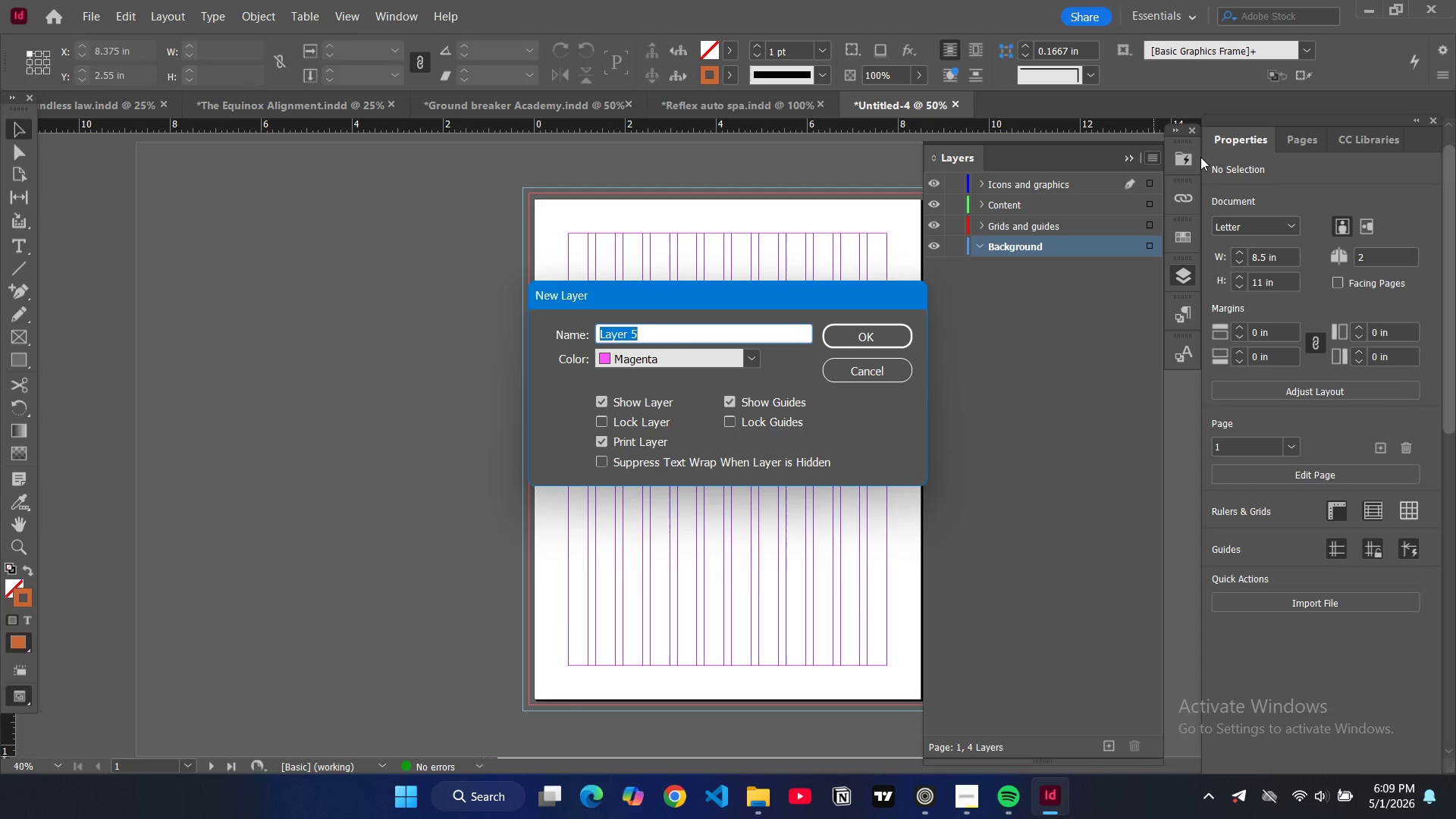 
type(Header/footer)
 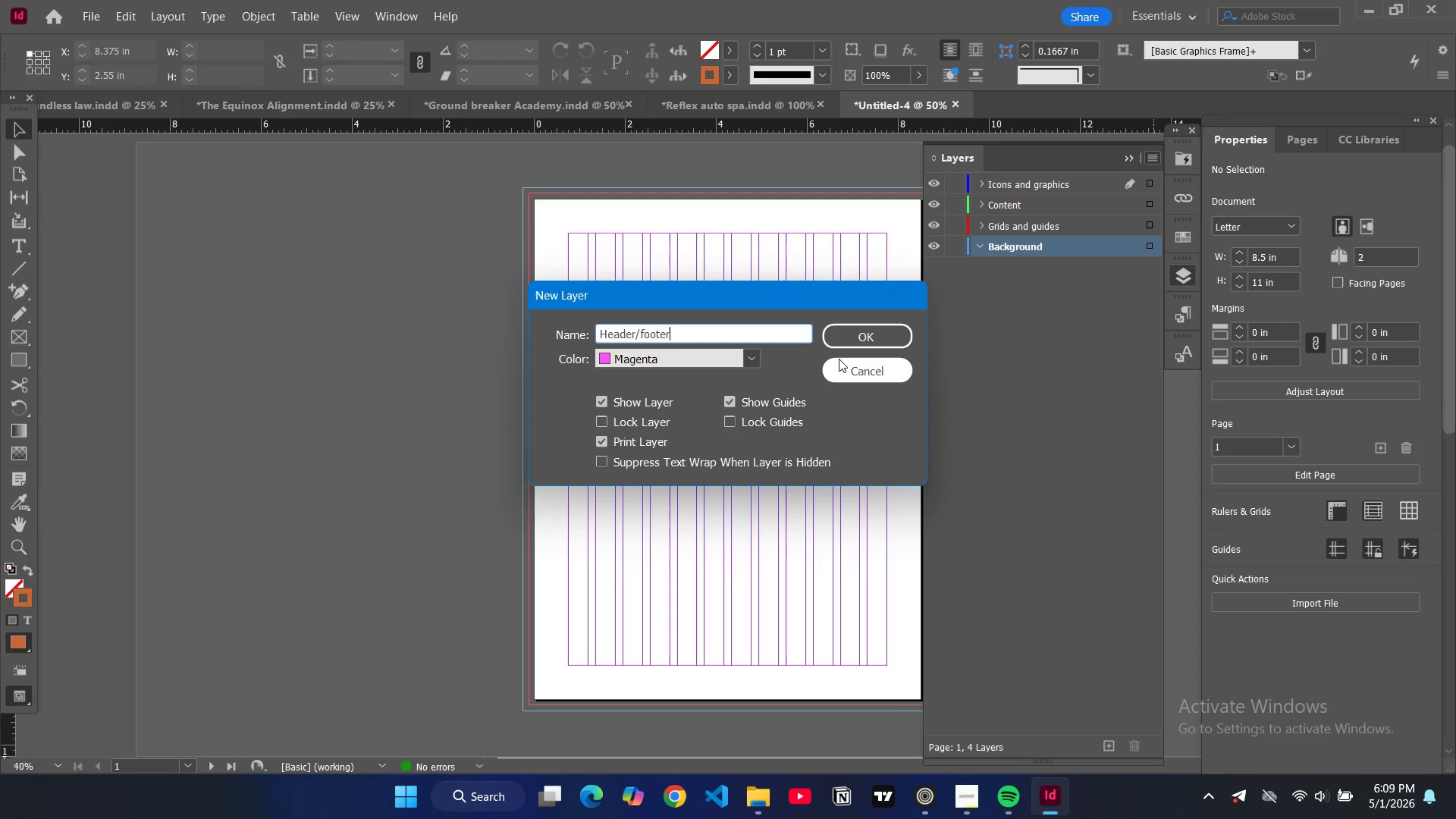 
left_click([843, 371])
 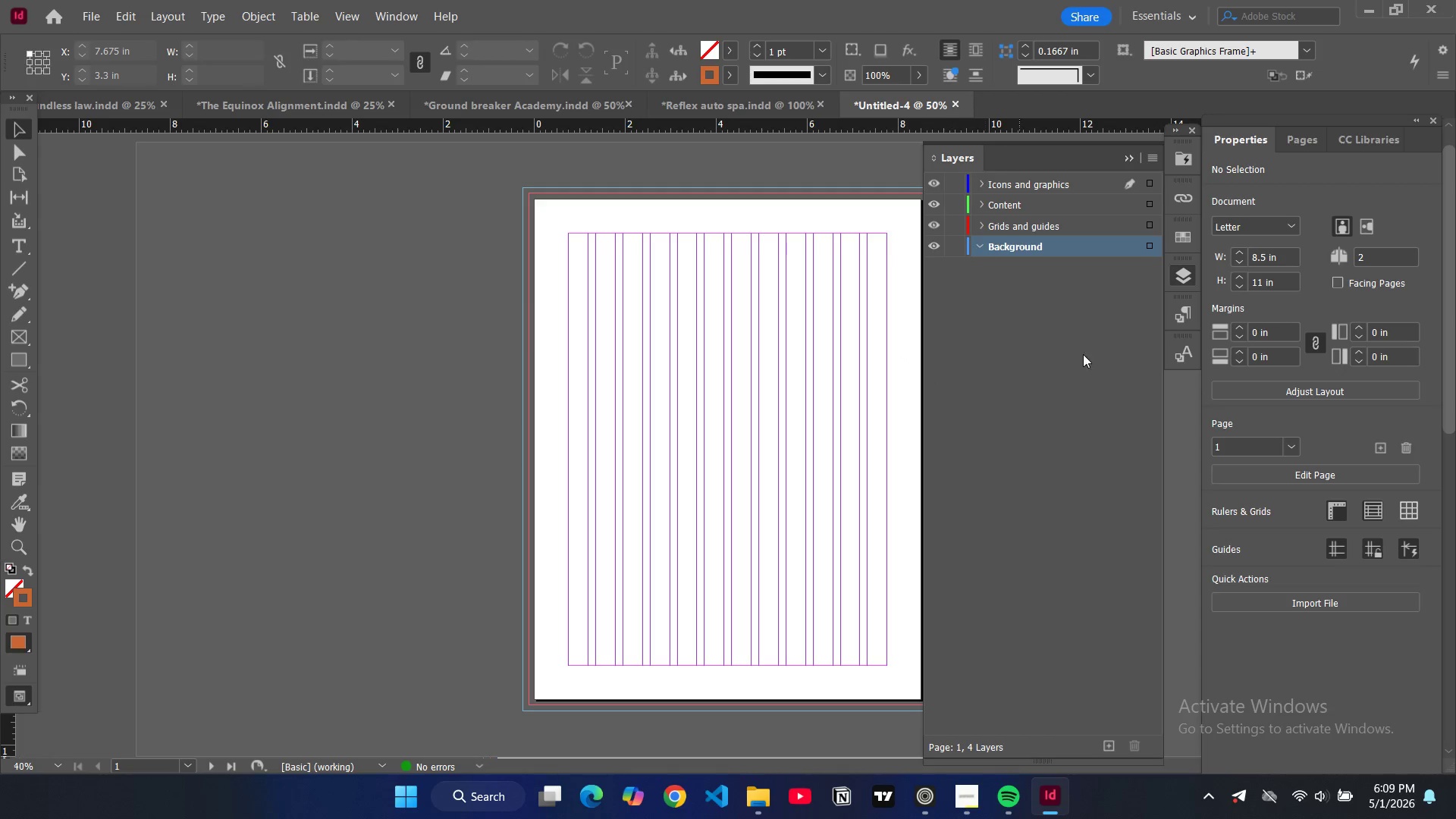 
left_click([1088, 358])
 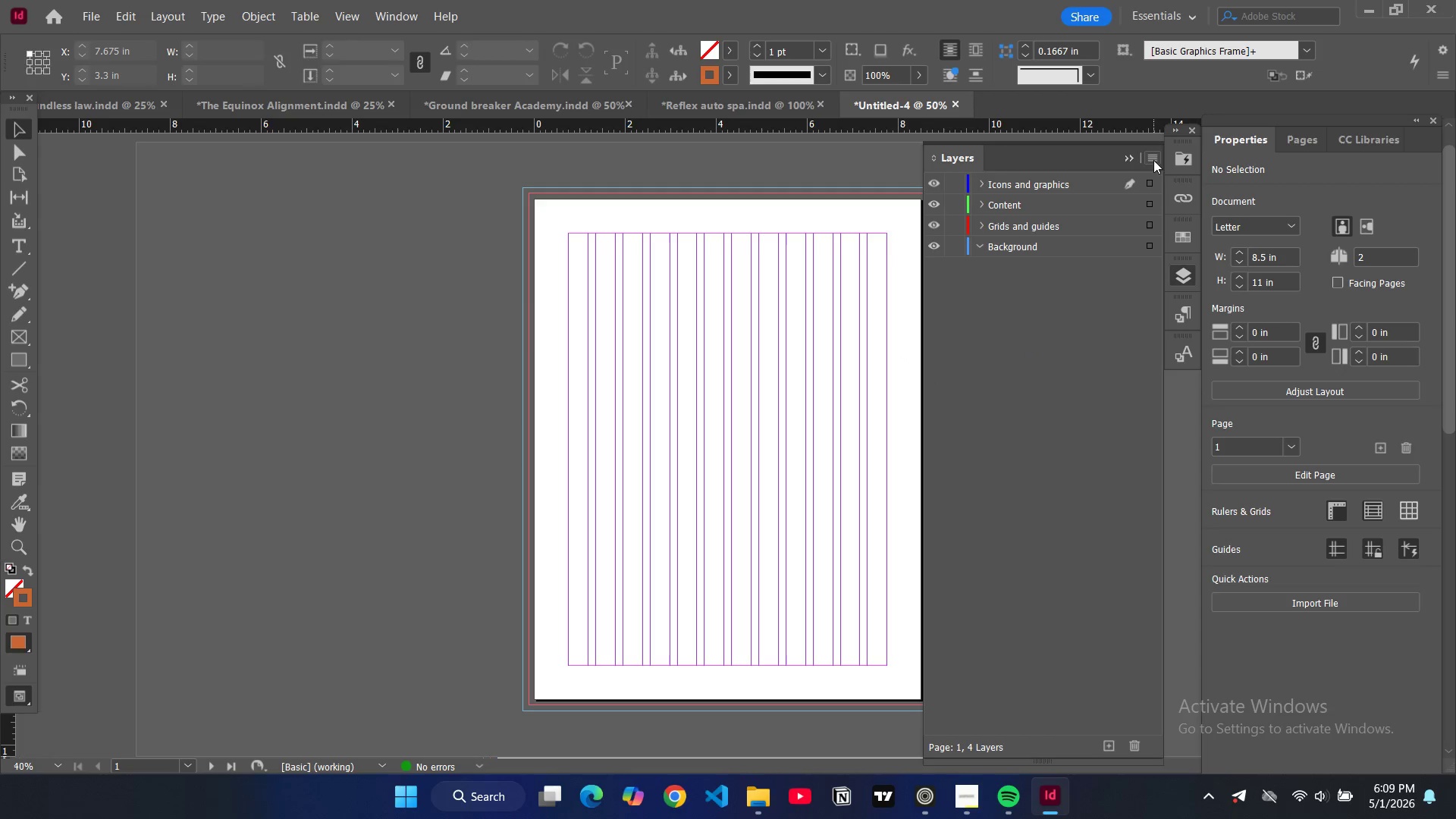 
left_click([1131, 157])
 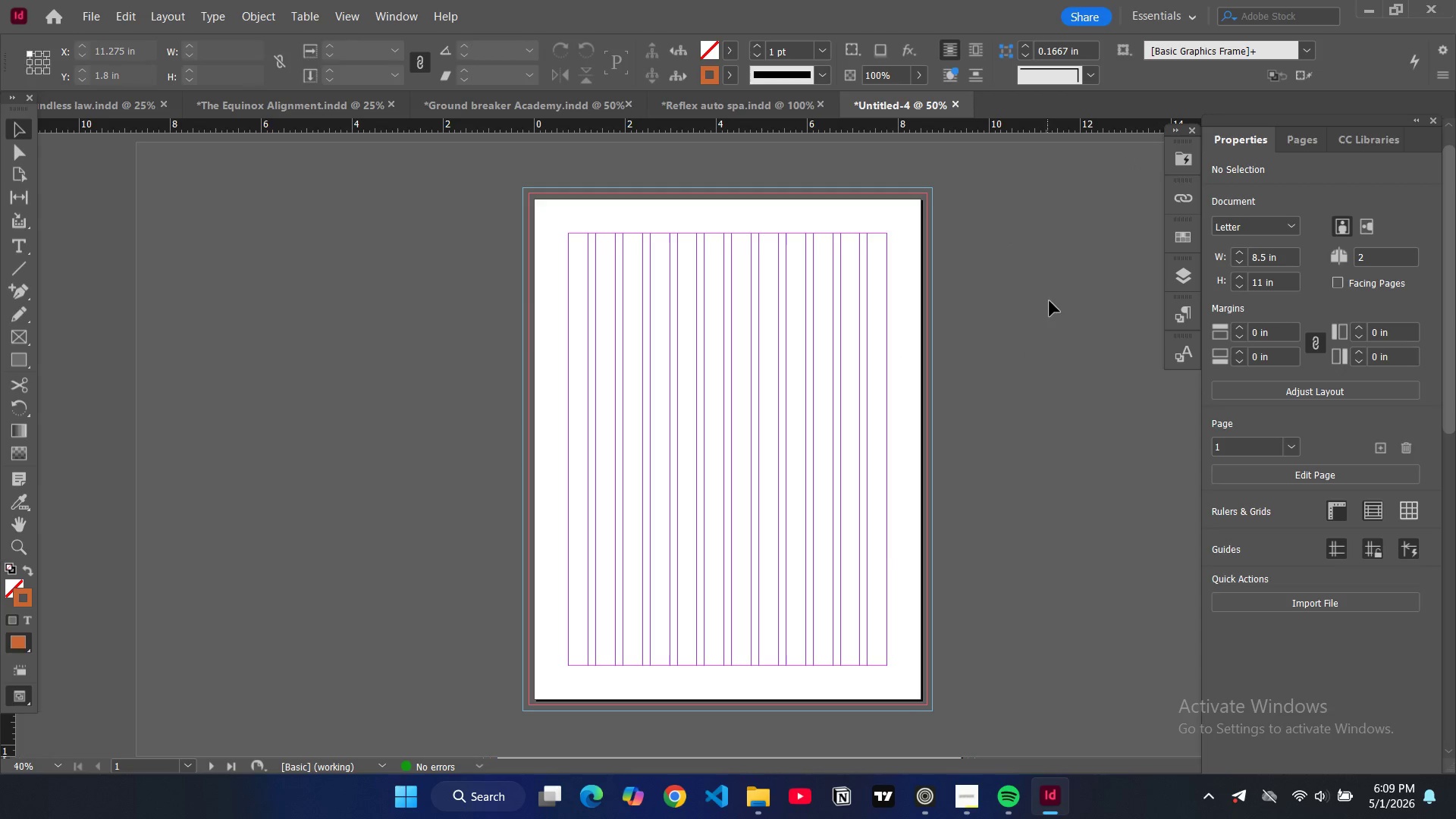 
left_click([857, 278])
 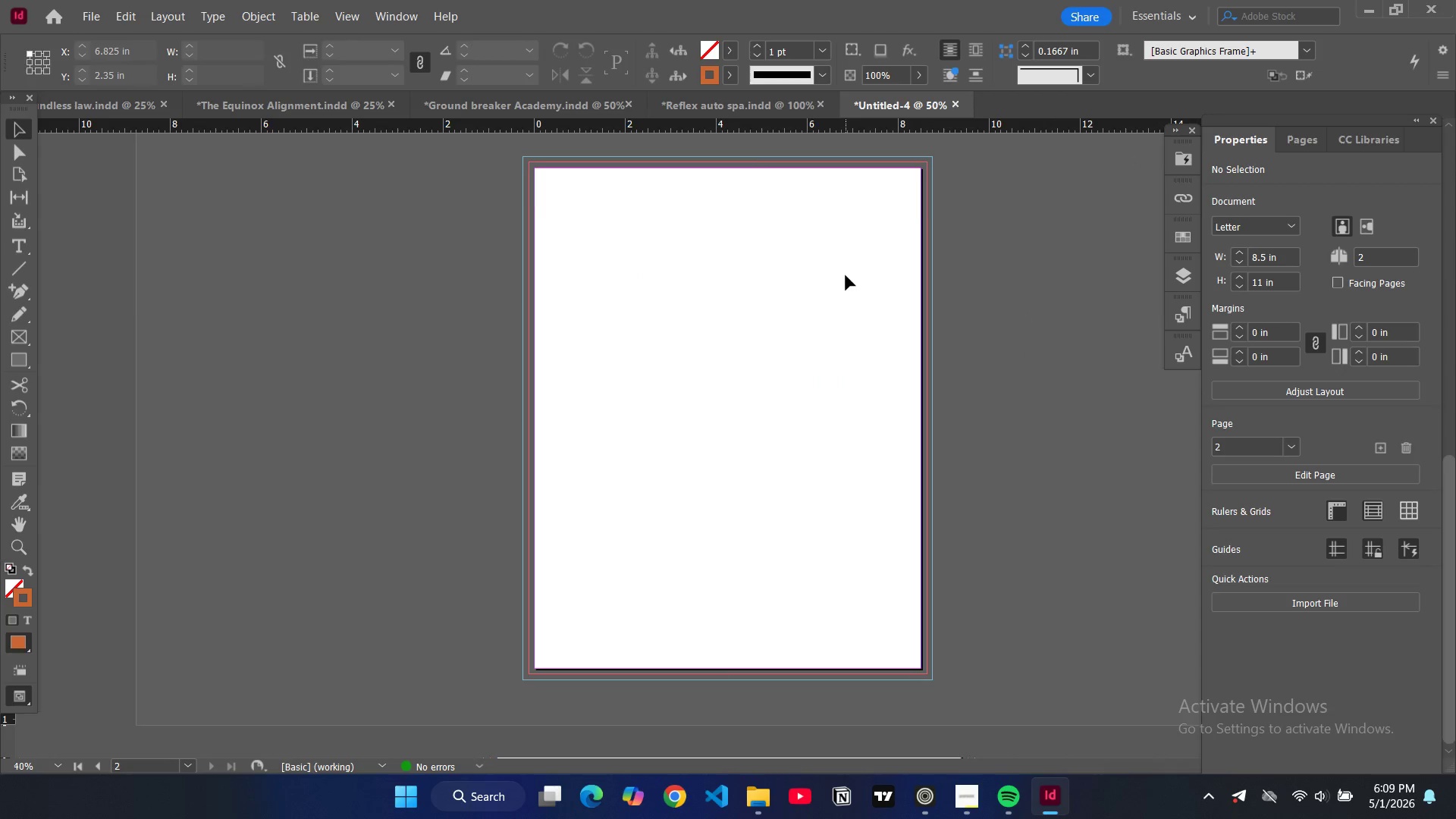 
scroll: coordinate [1048, 314], scroll_direction: down, amount: 13.0
 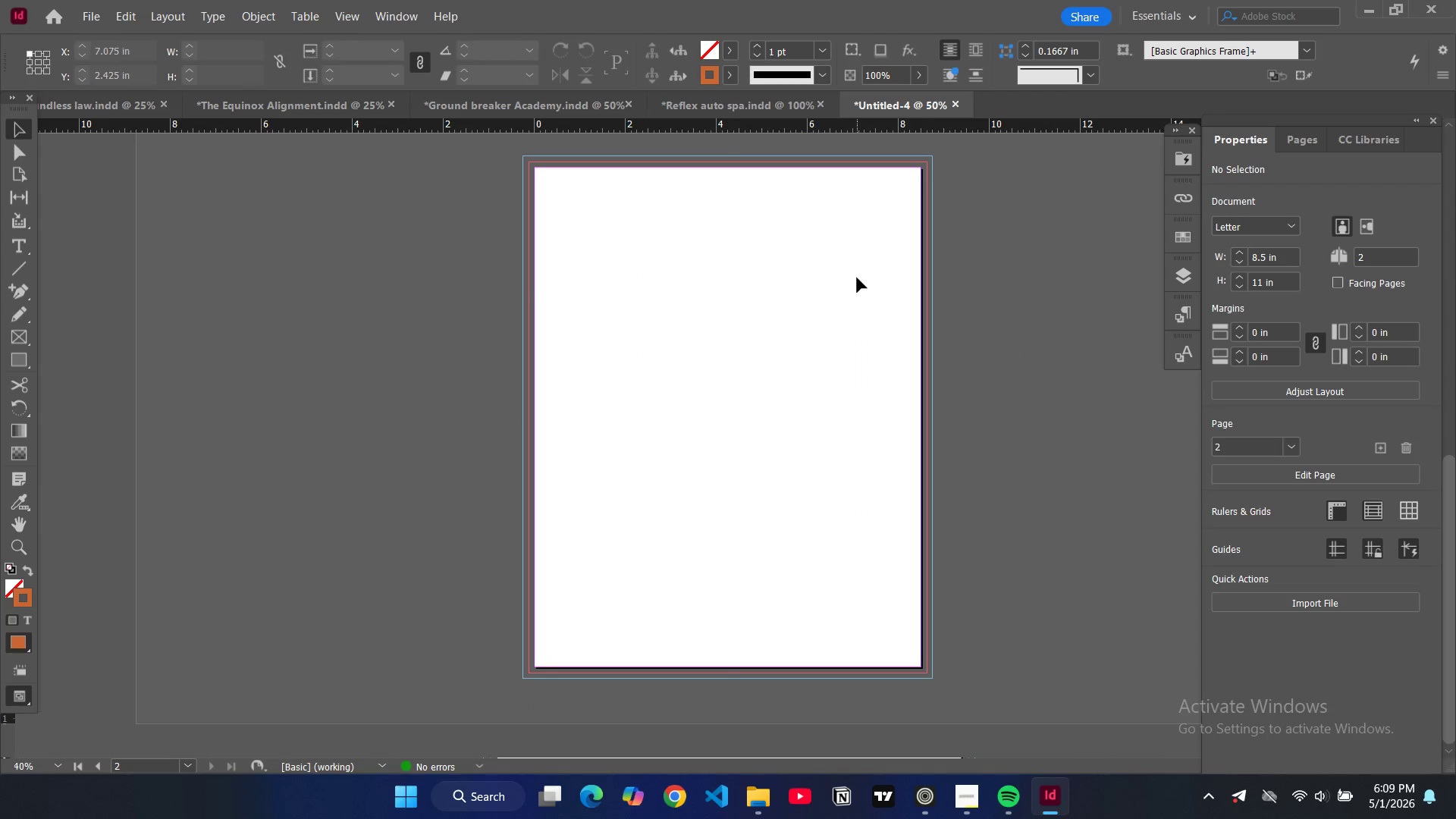 
scroll: coordinate [843, 278], scroll_direction: up, amount: 16.0
 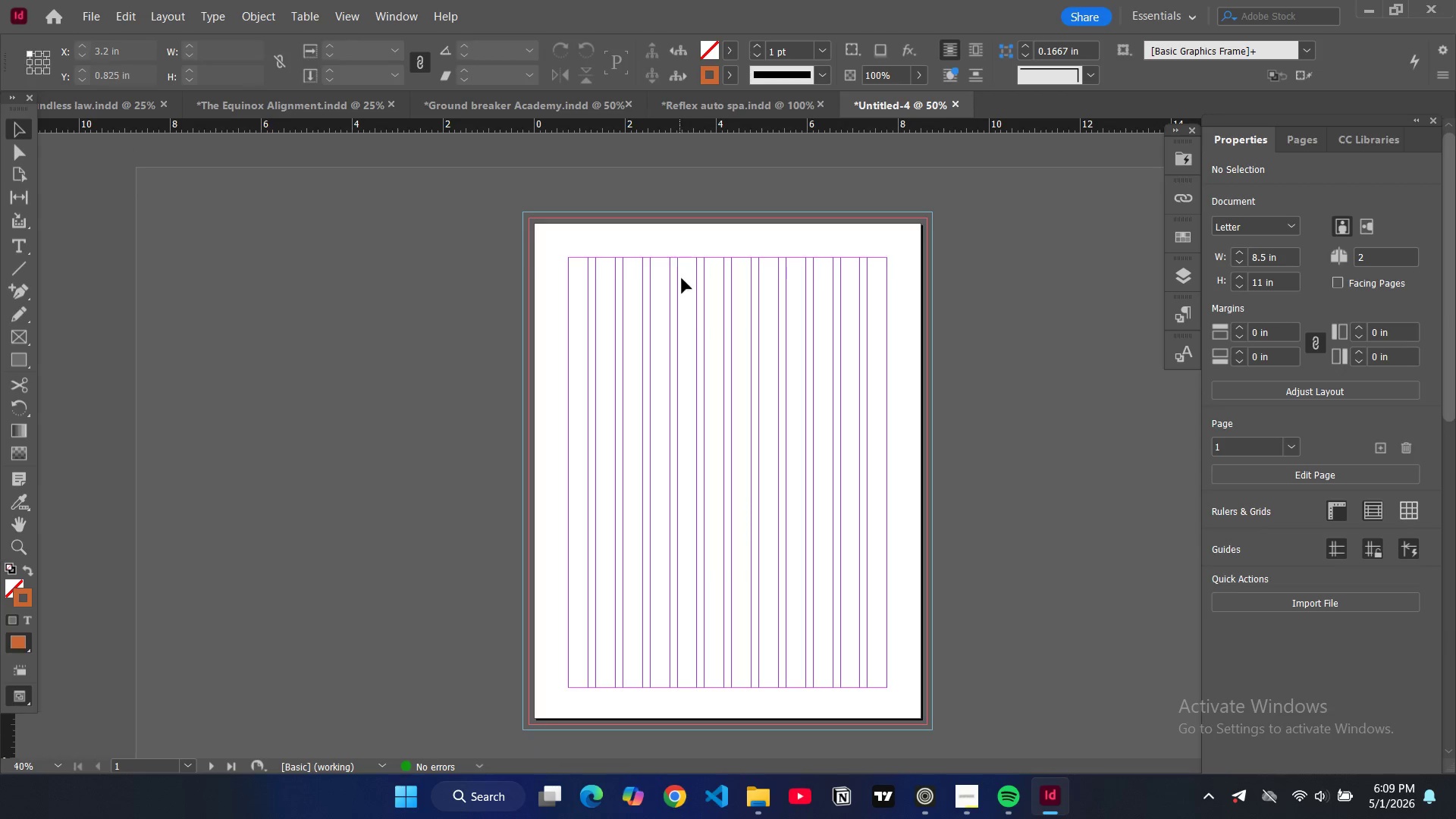 
scroll: coordinate [698, 322], scroll_direction: down, amount: 11.0
 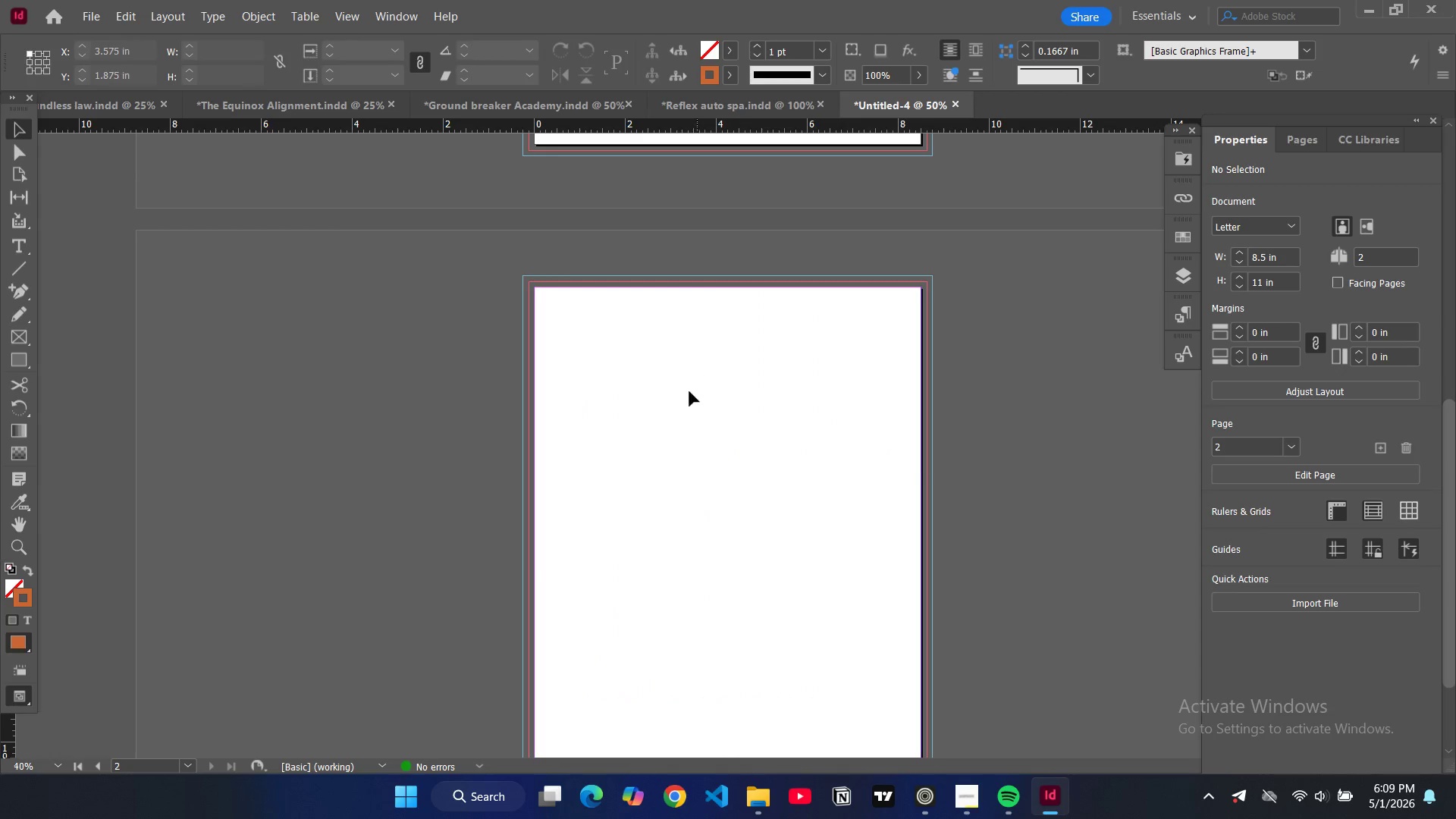 
left_click([690, 408])
 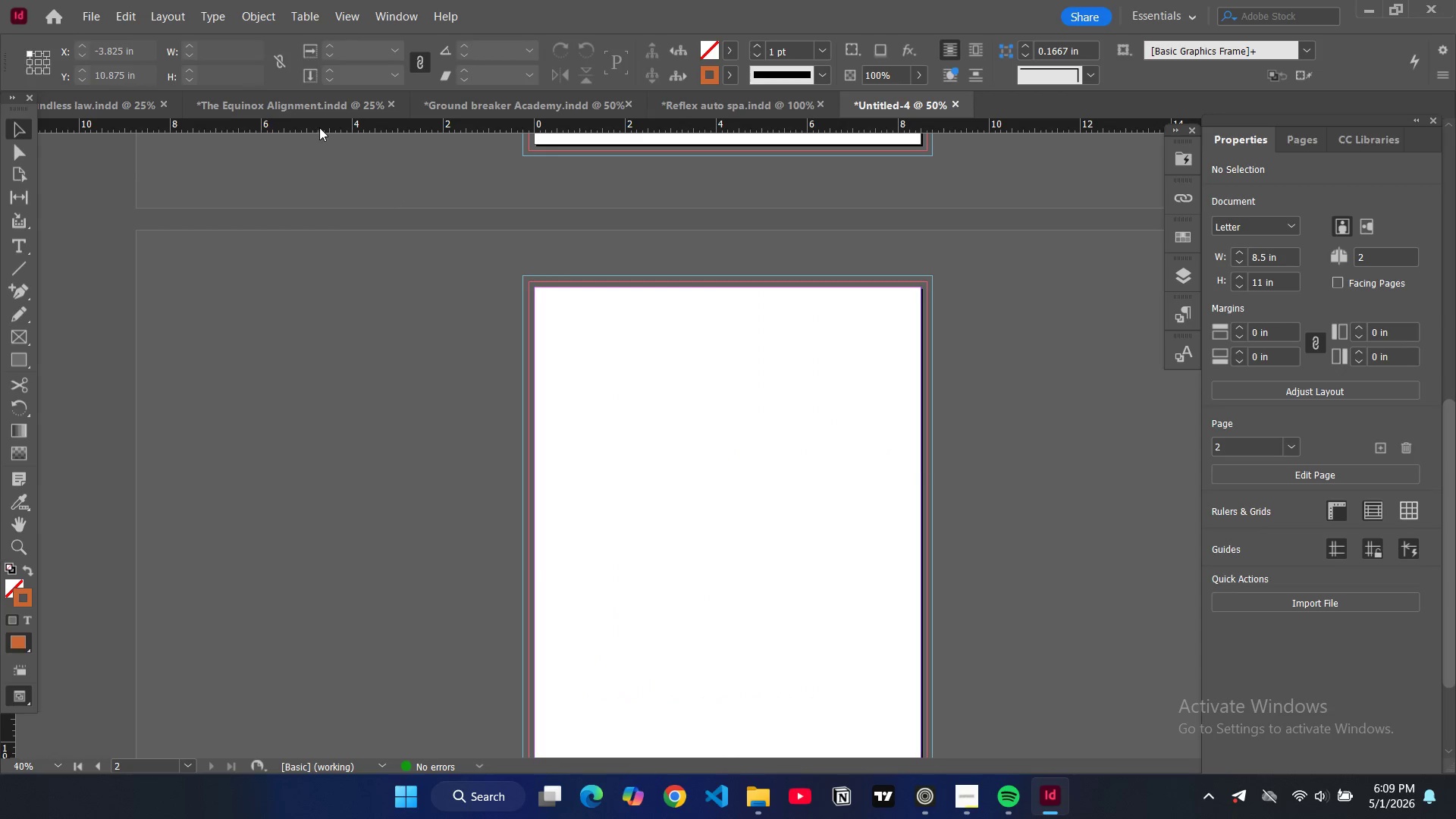 
left_click([172, 15])
 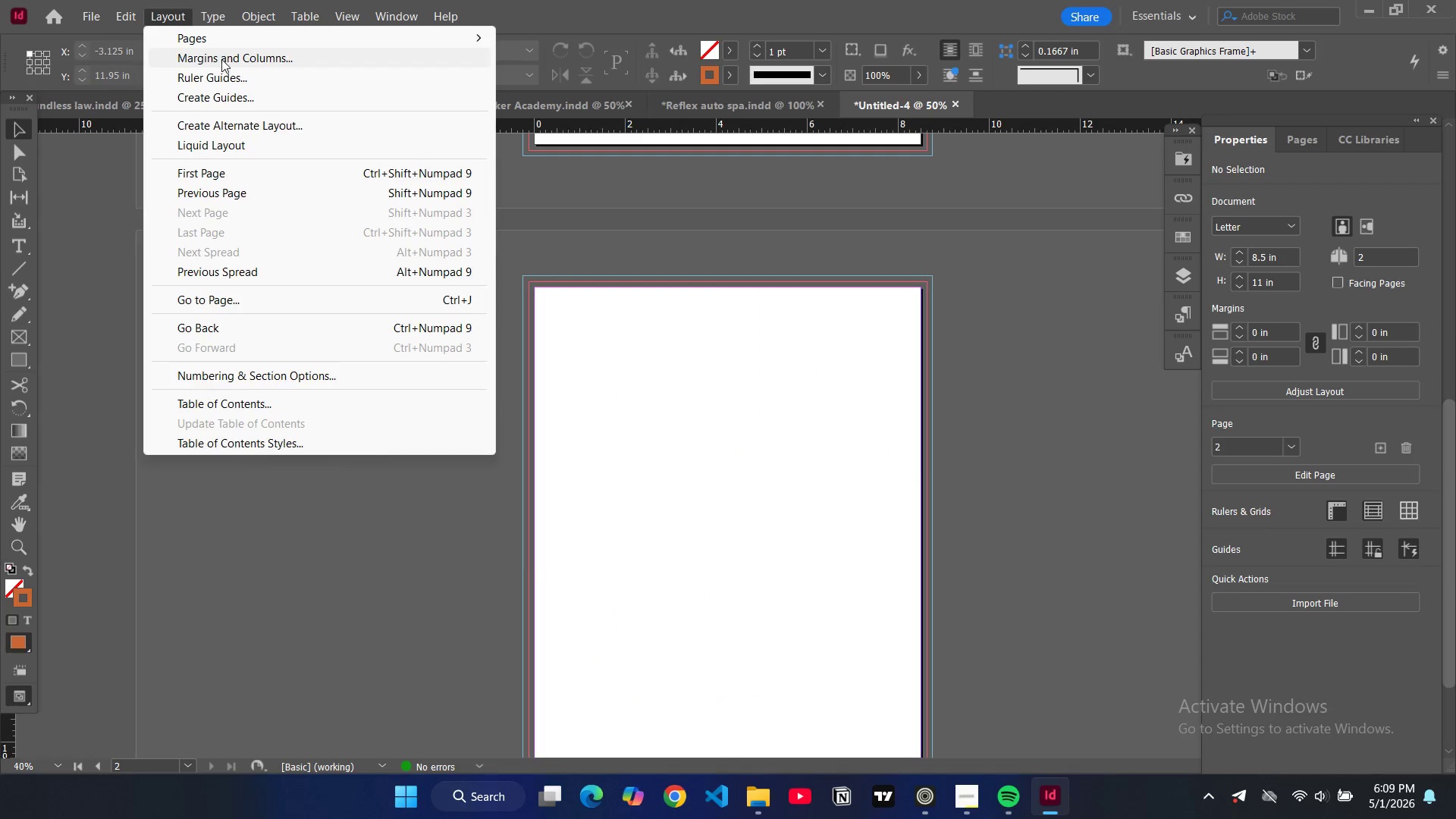 
double_click([221, 59])
 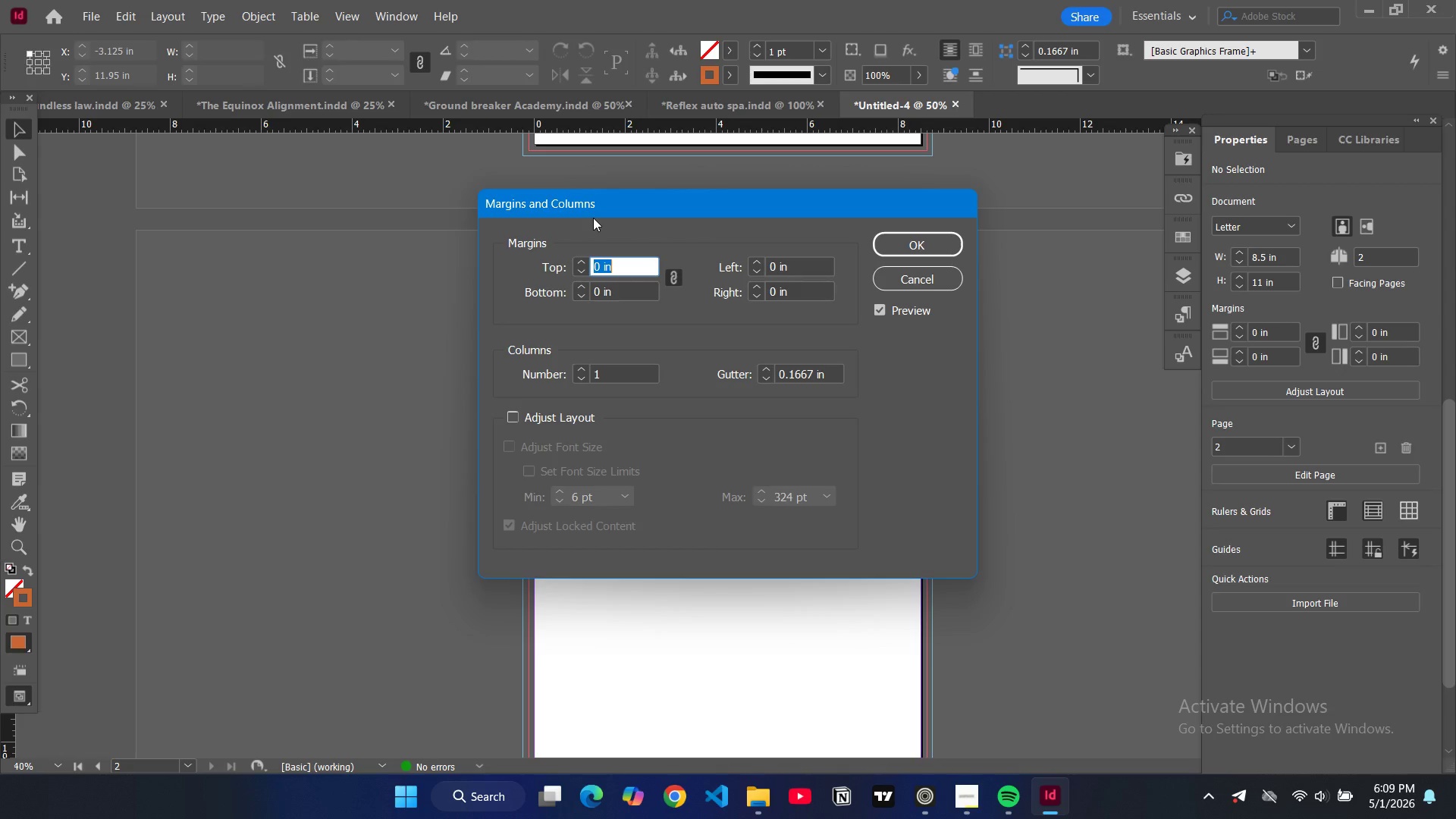 
wait(5.34)
 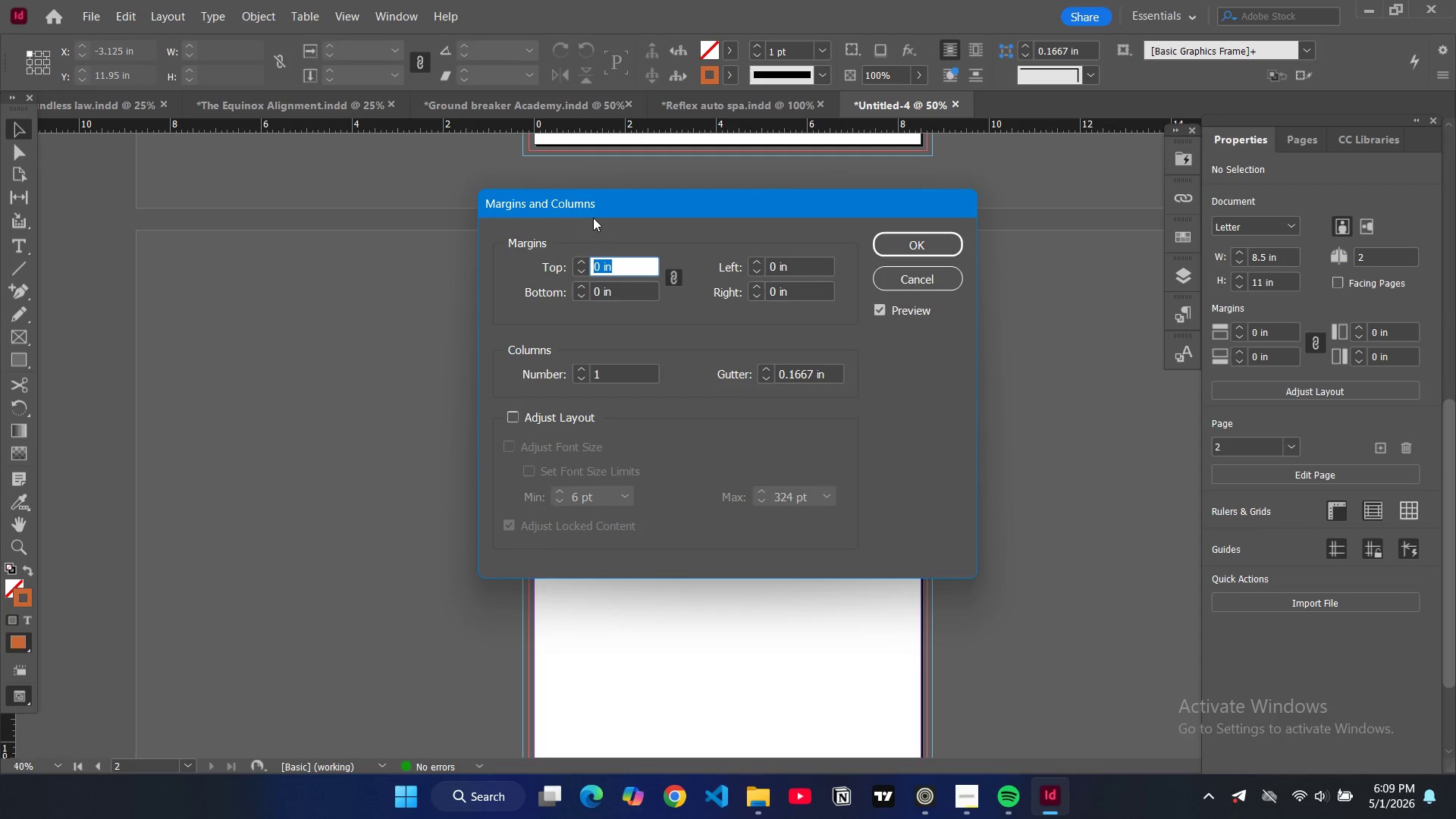 
type(0.75)
 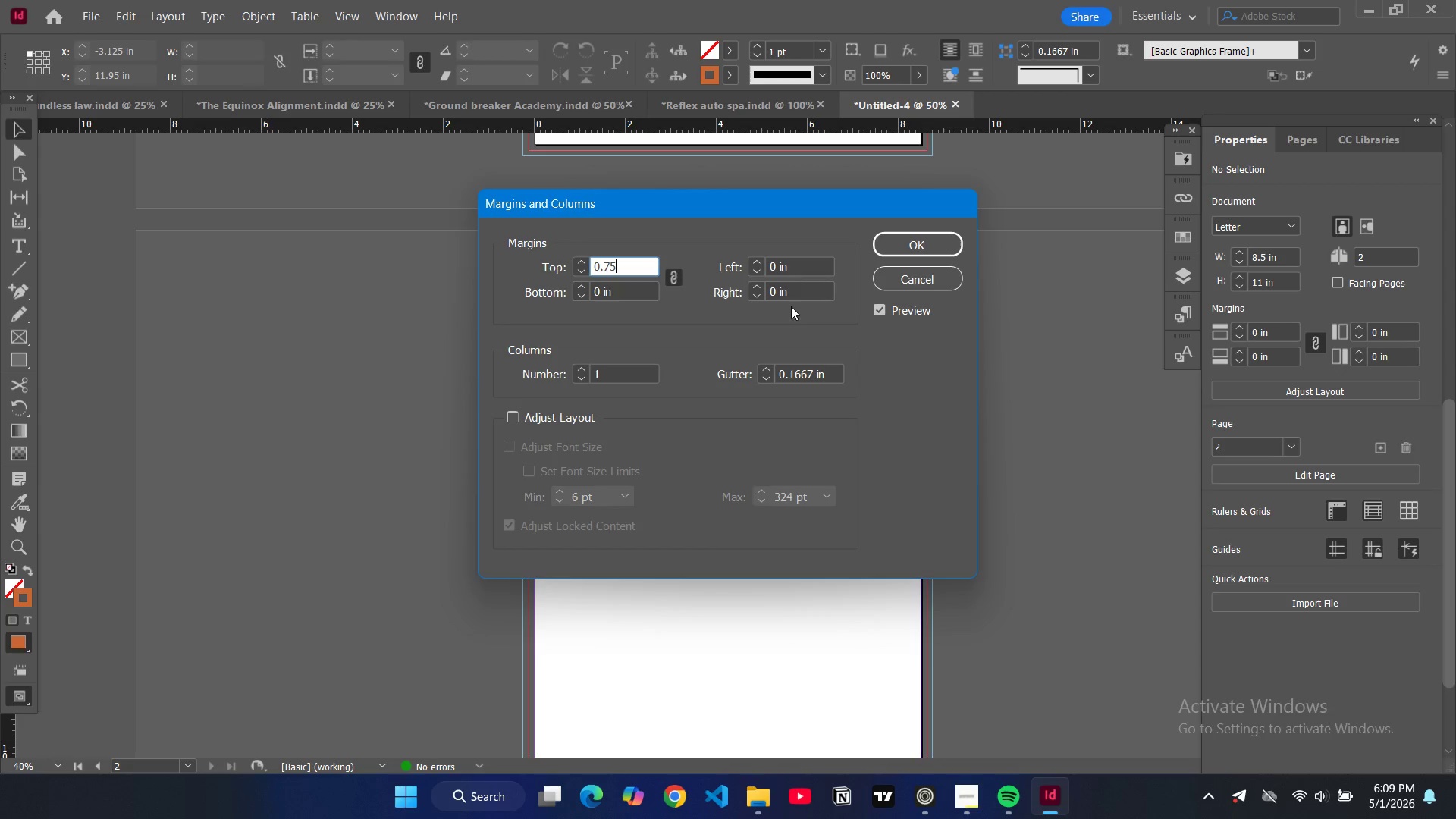 
left_click([851, 328])
 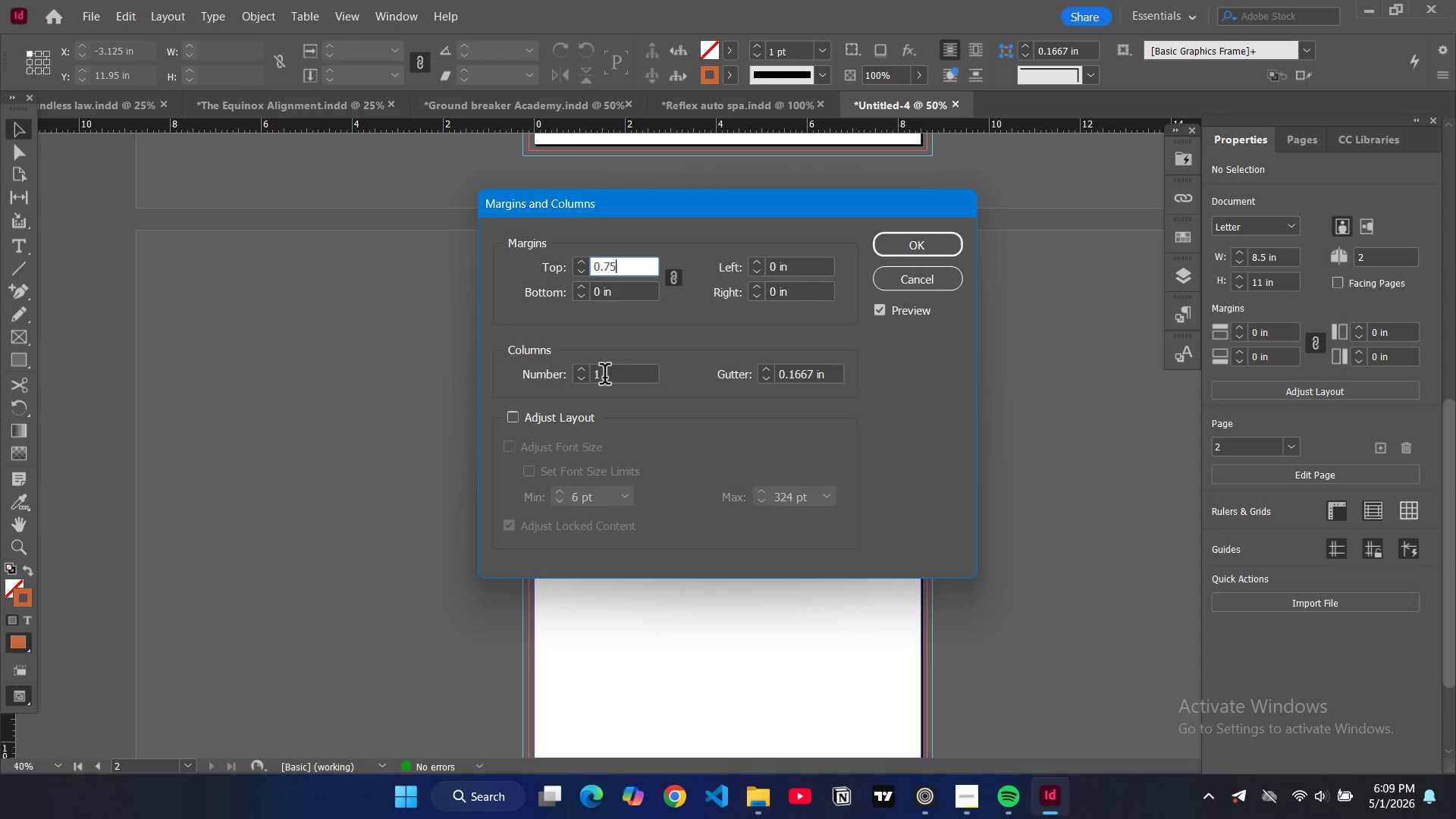 
left_click([606, 375])
 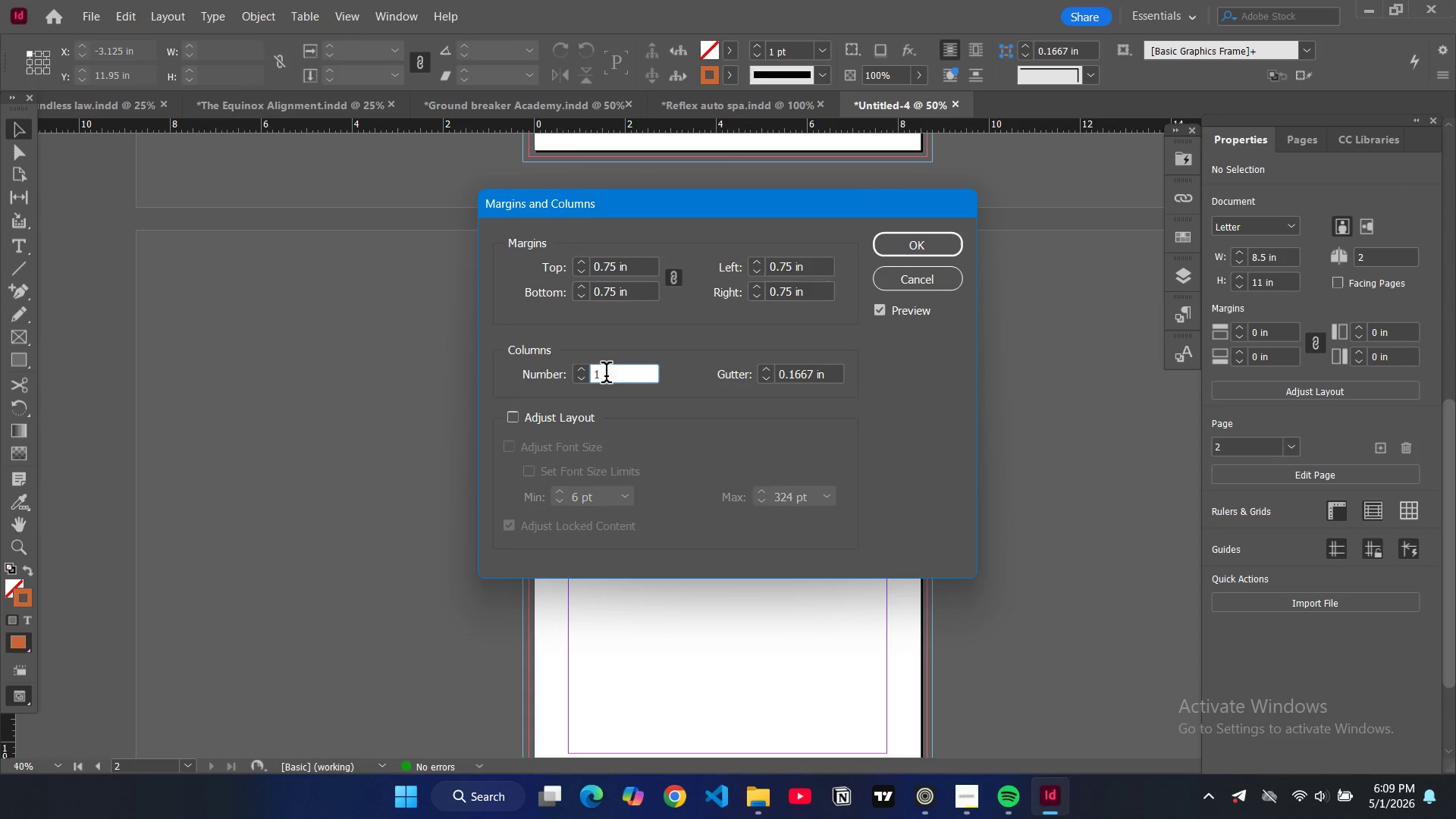 
key(2)
 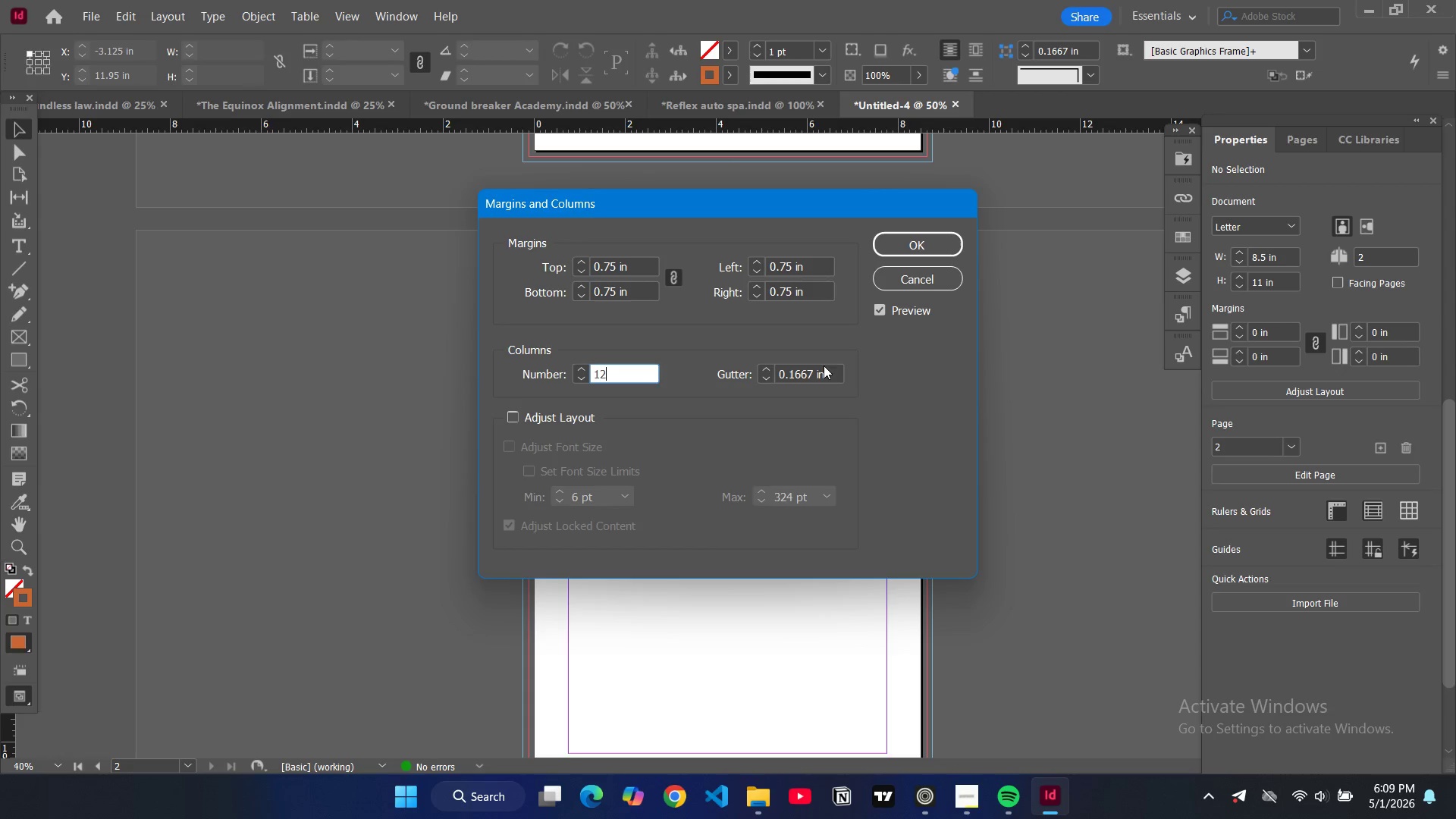 
left_click([808, 378])
 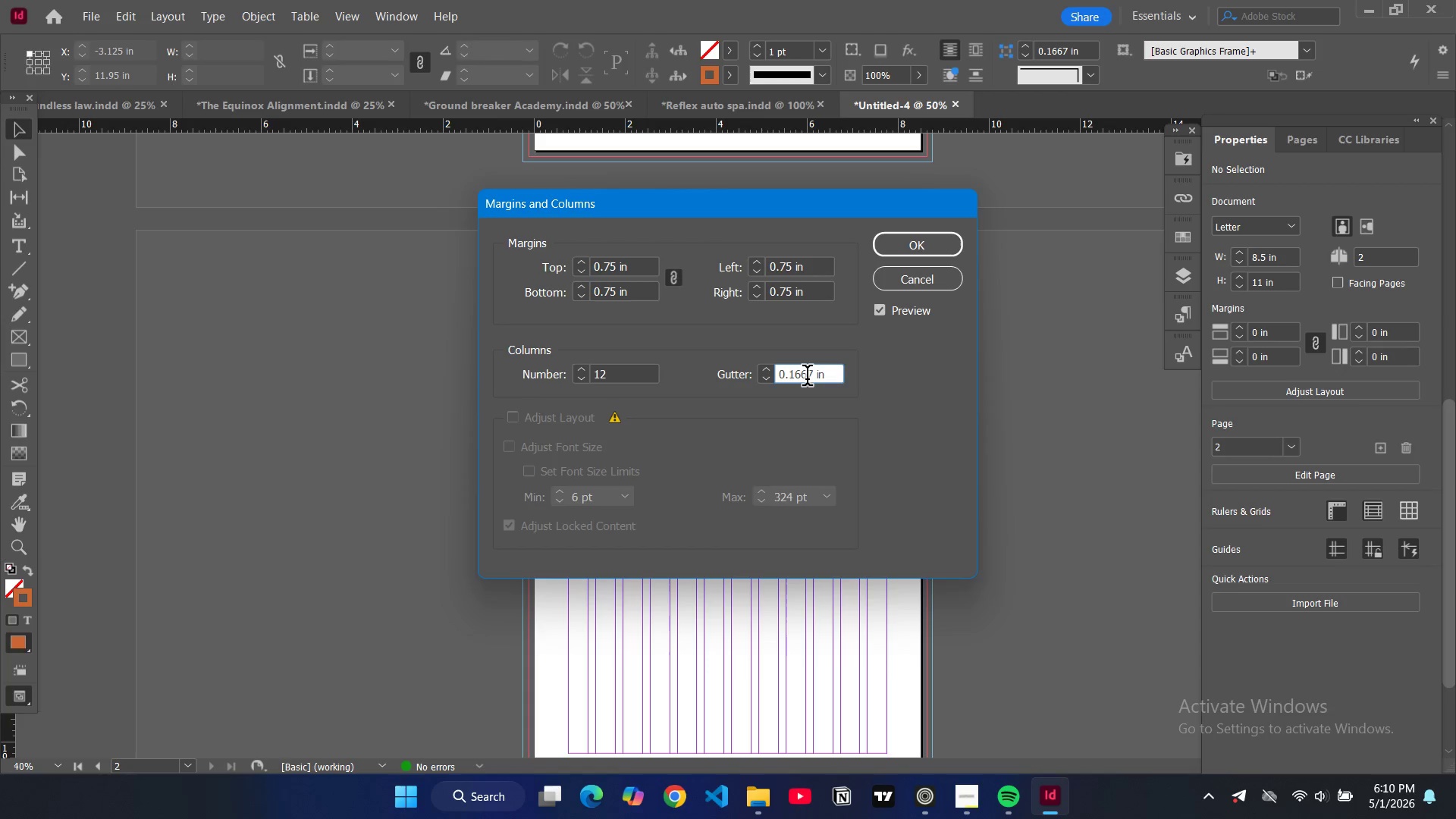 
key(Backspace)
 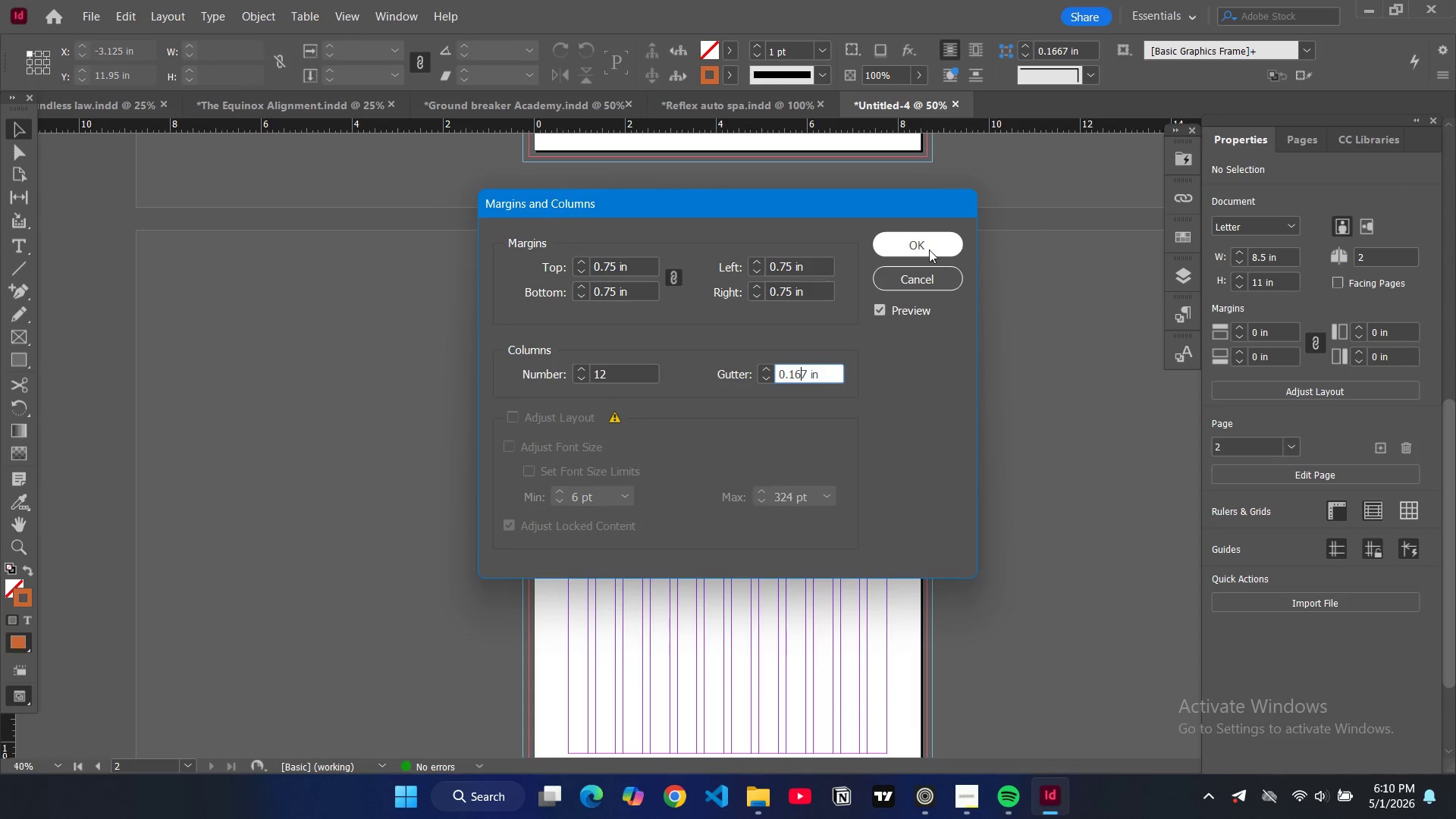 
wait(8.33)
 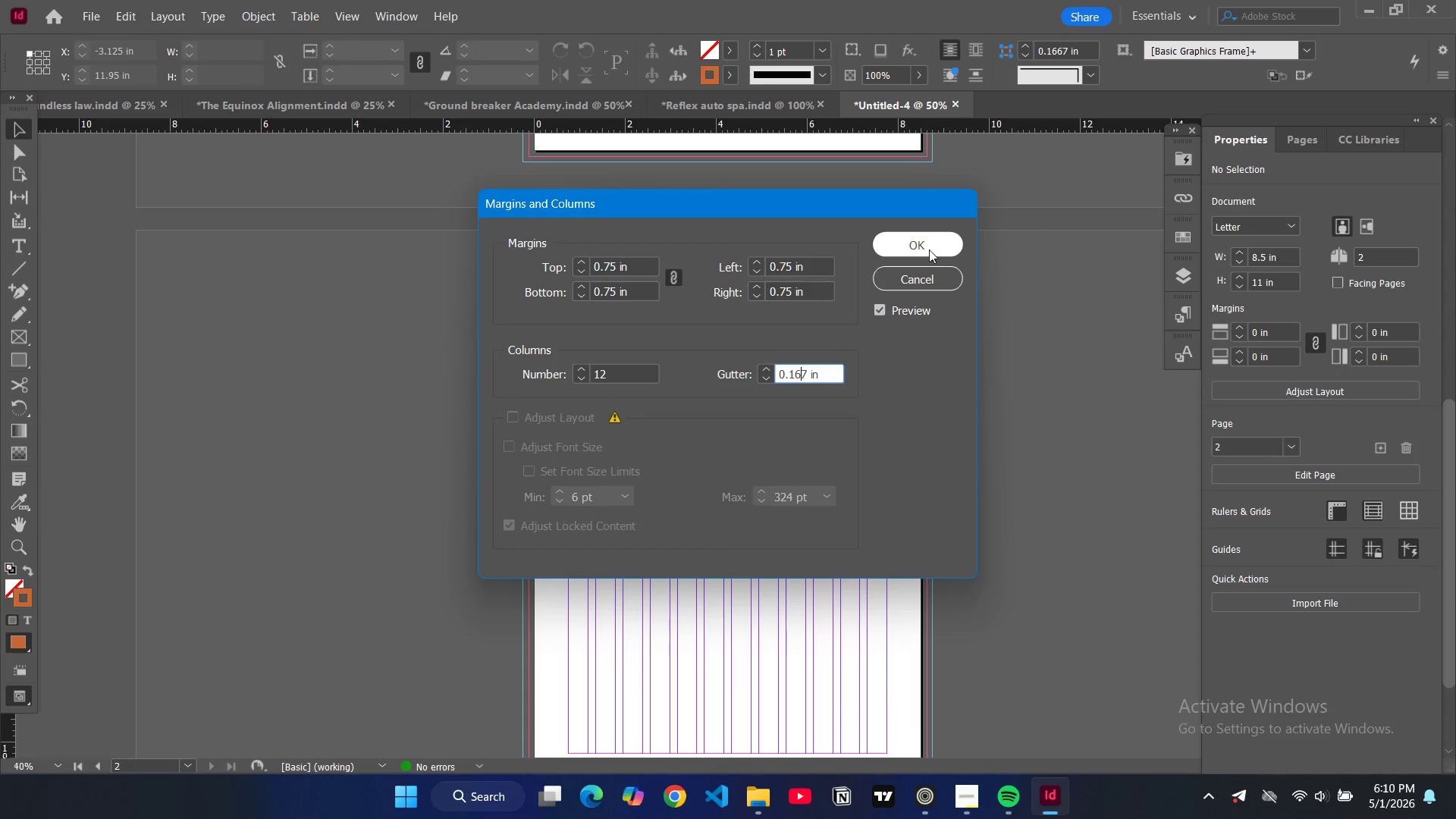 
left_click([905, 256])
 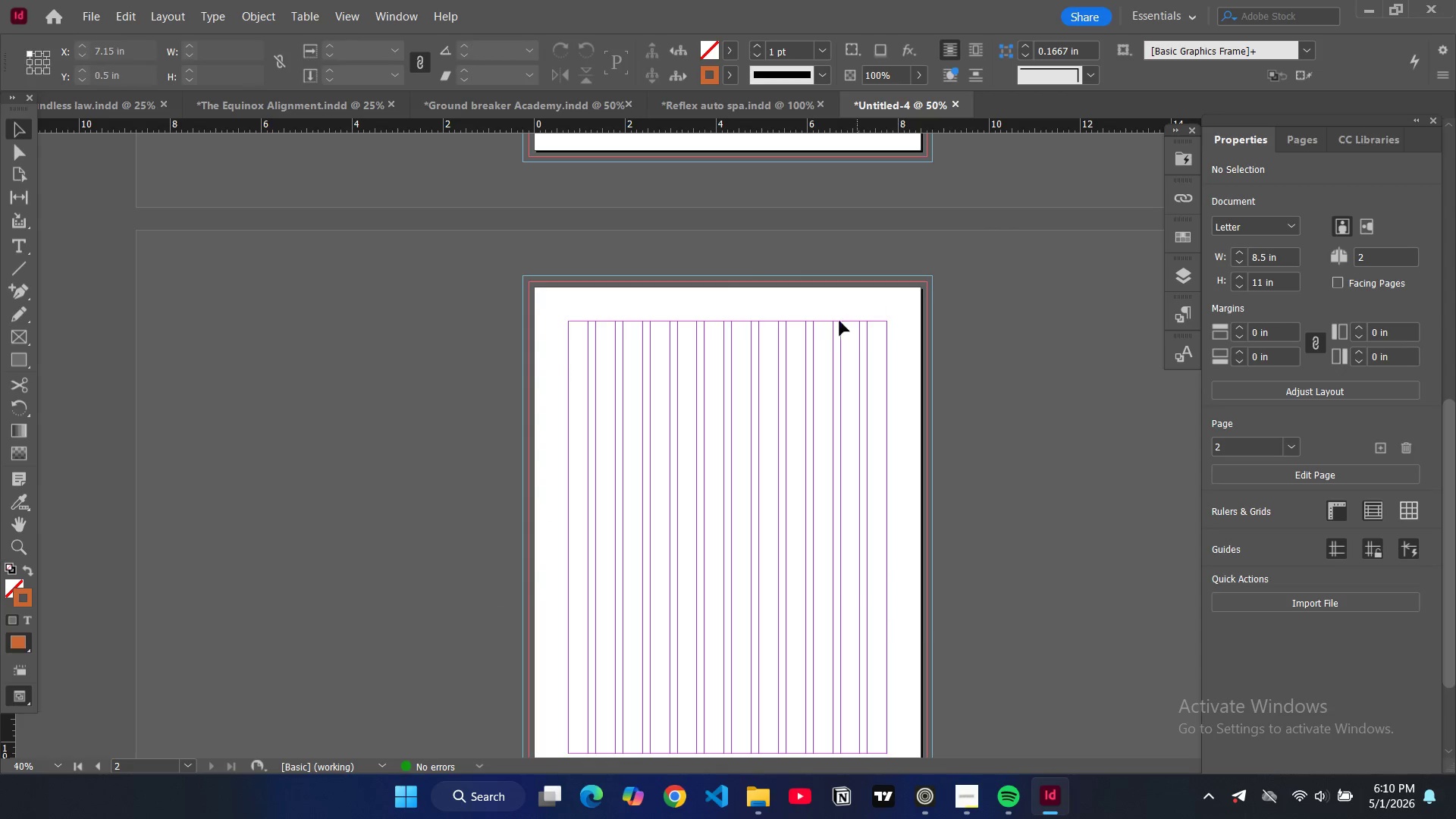 
scroll: coordinate [820, 318], scroll_direction: up, amount: 12.0
 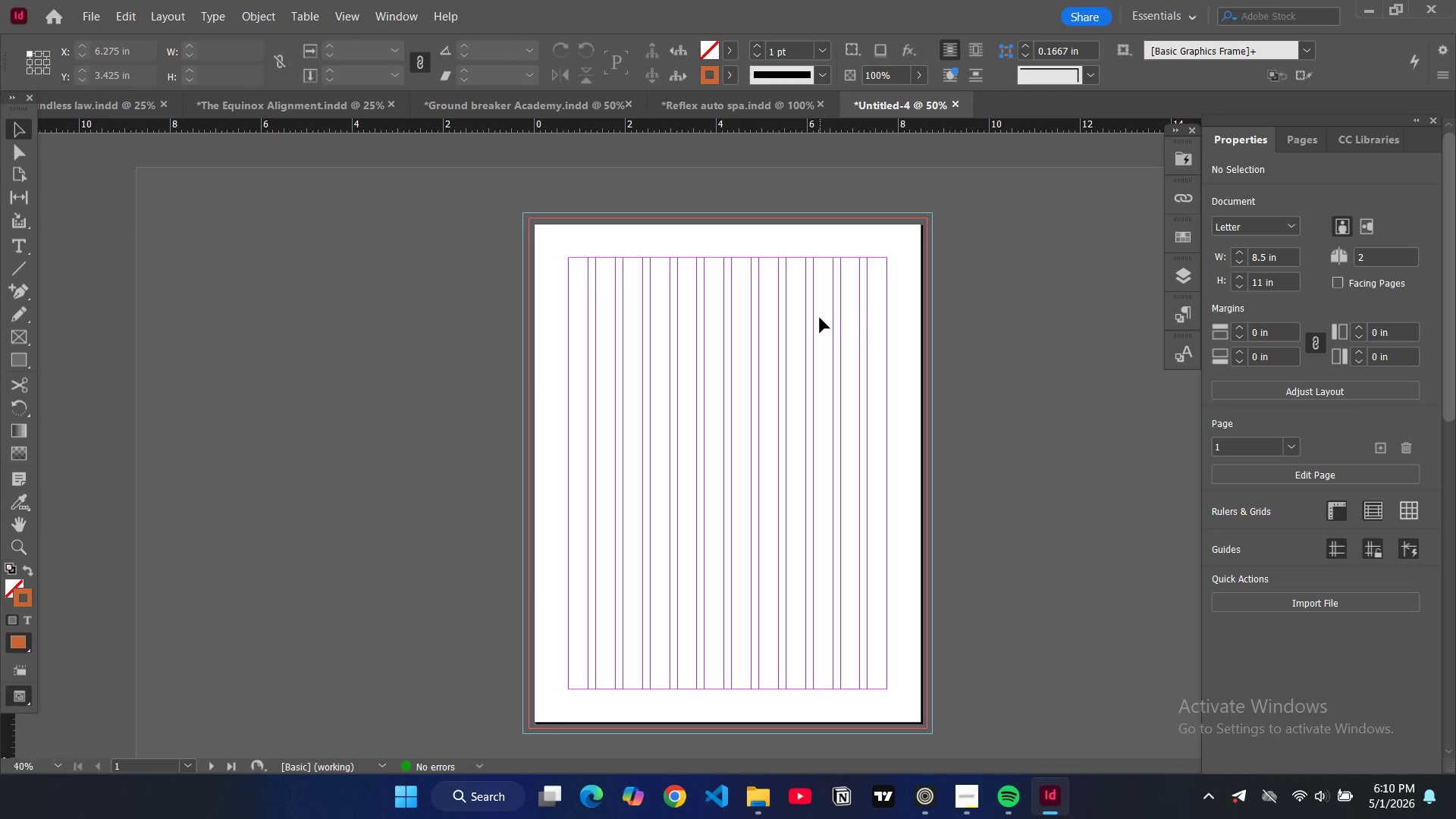 
wait(28.7)
 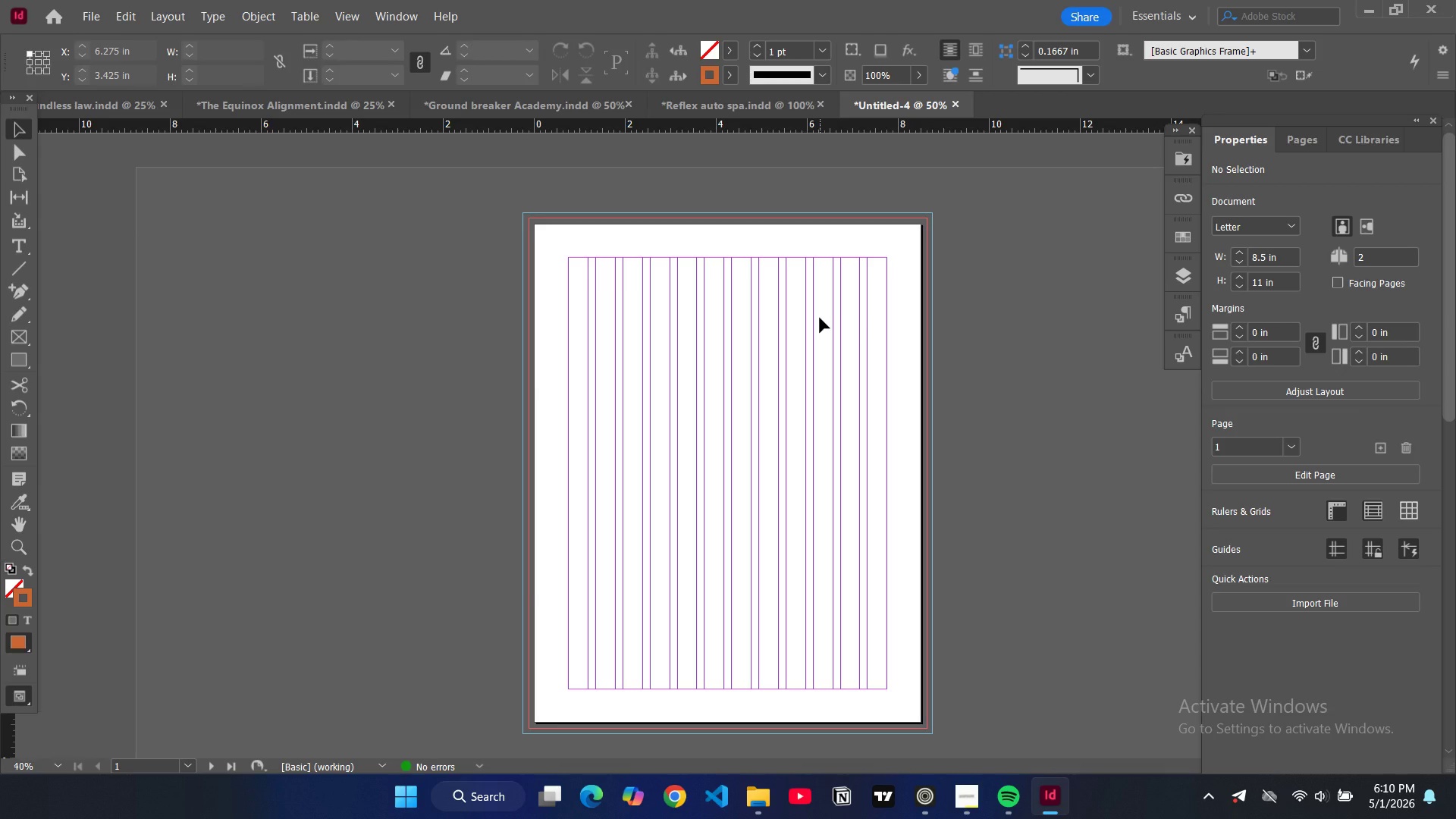 
left_click([20, 356])
 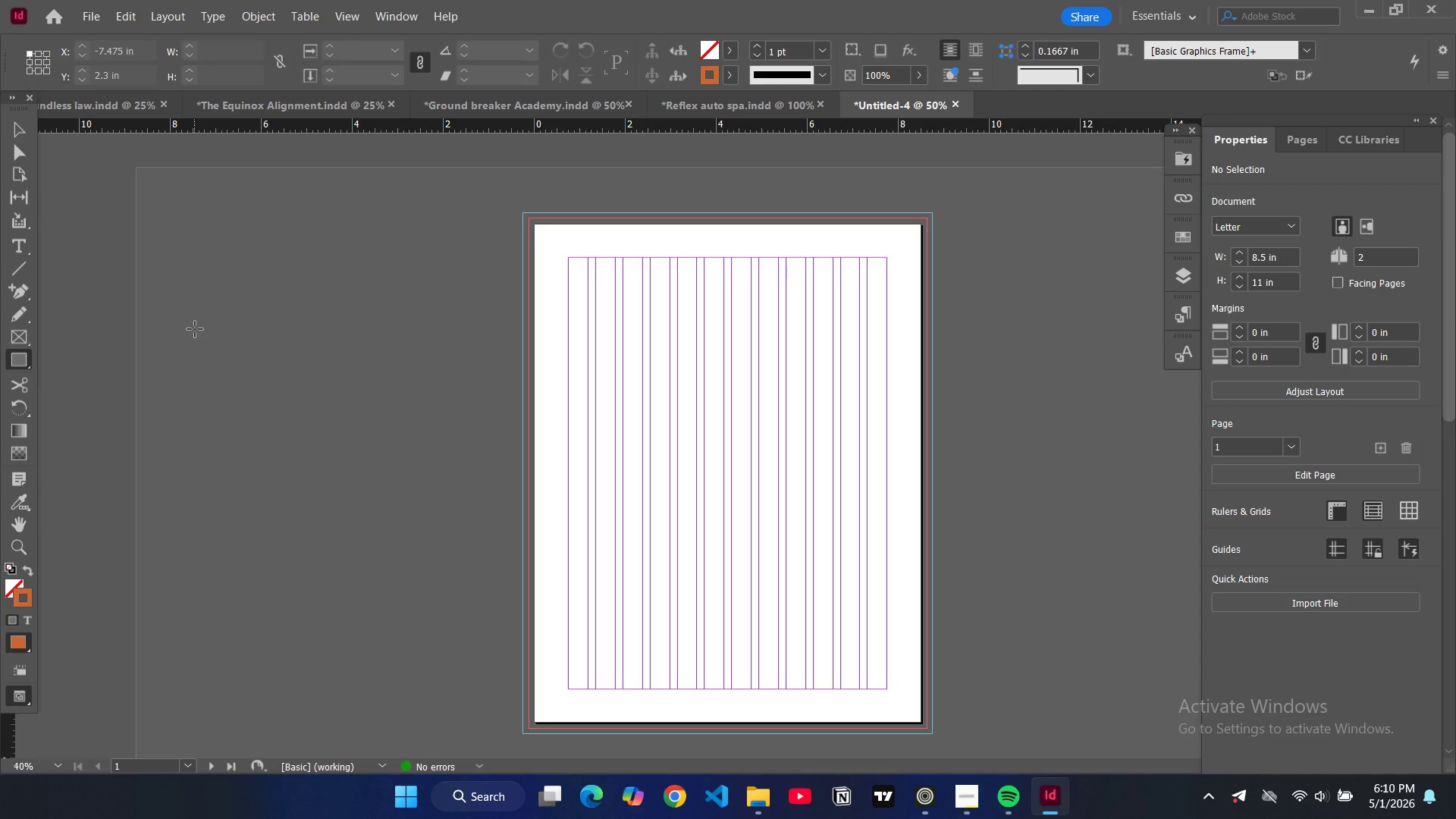 
wait(11.41)
 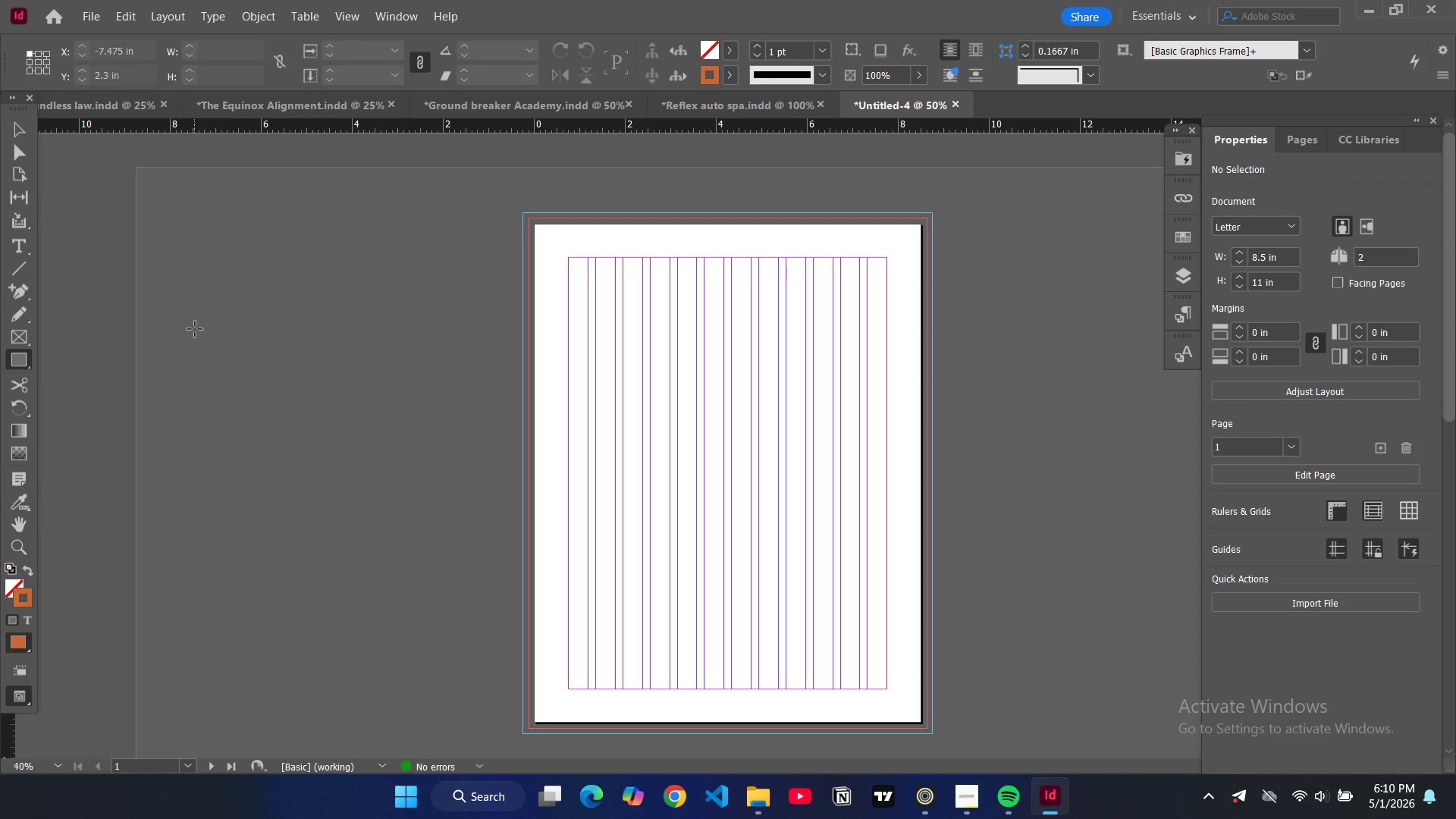 
left_click_drag(start_coordinate=[535, 224], to_coordinate=[922, 725])
 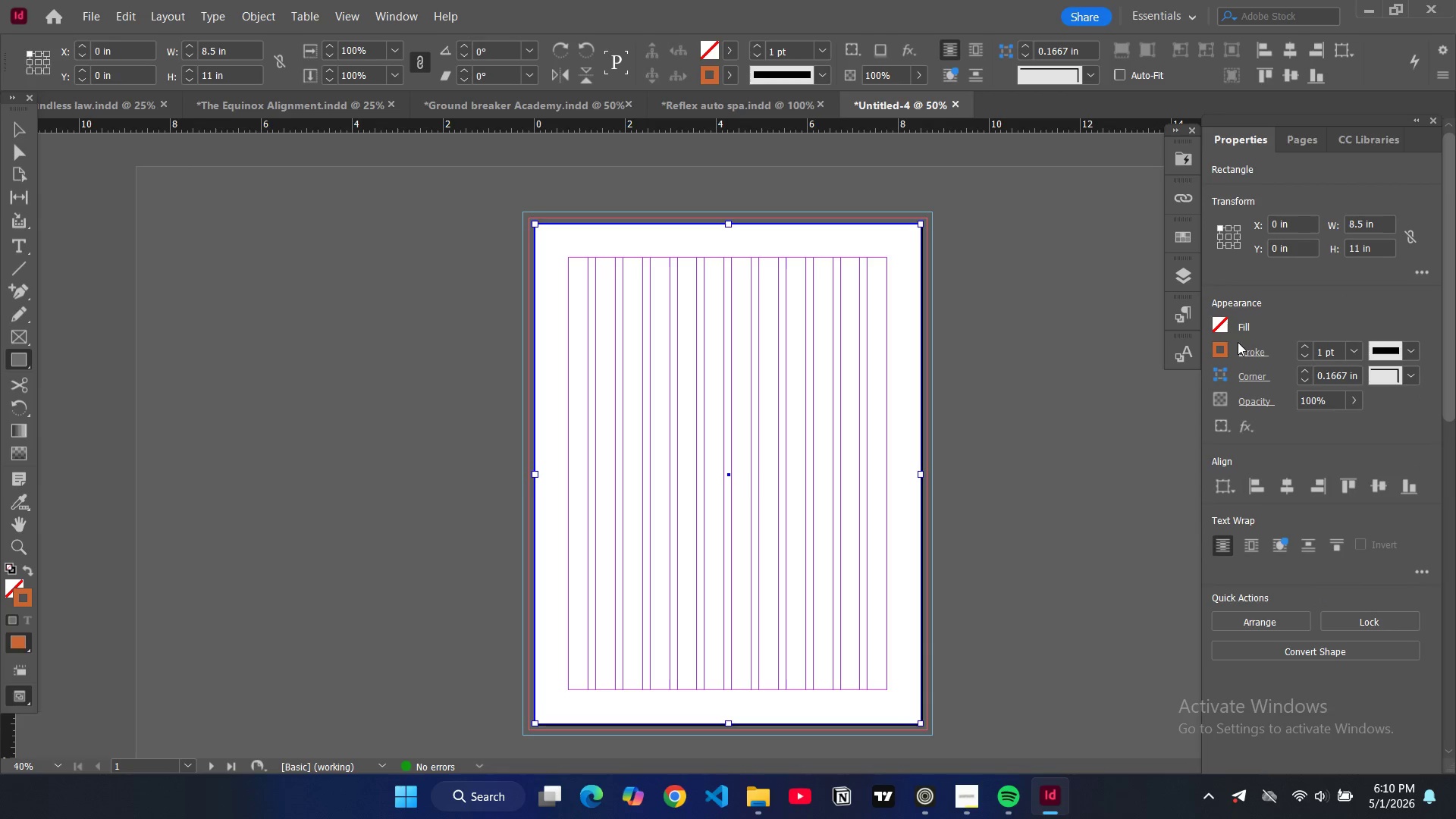 
left_click([1223, 327])
 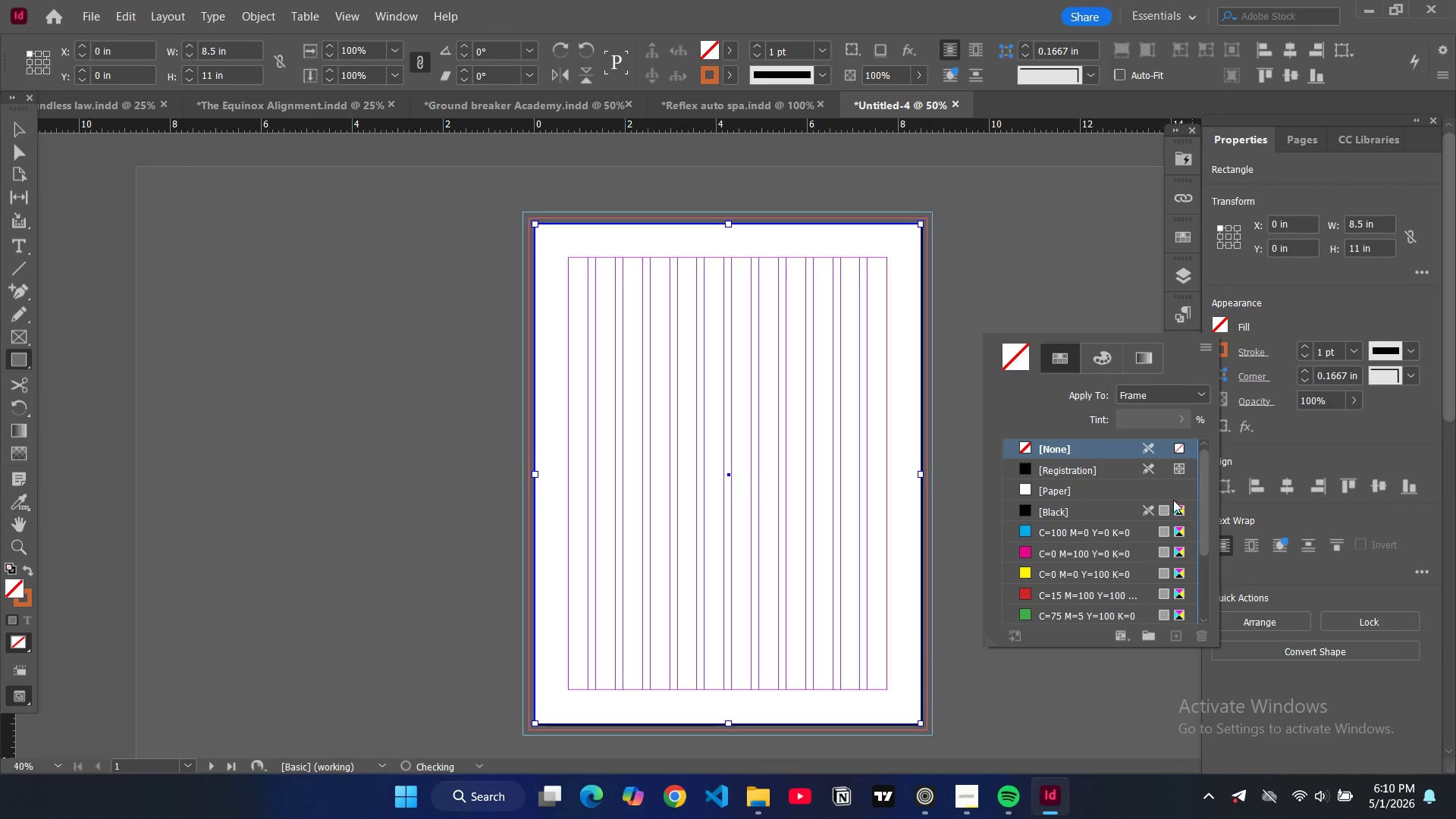 
scroll: coordinate [1109, 574], scroll_direction: down, amount: 11.0
 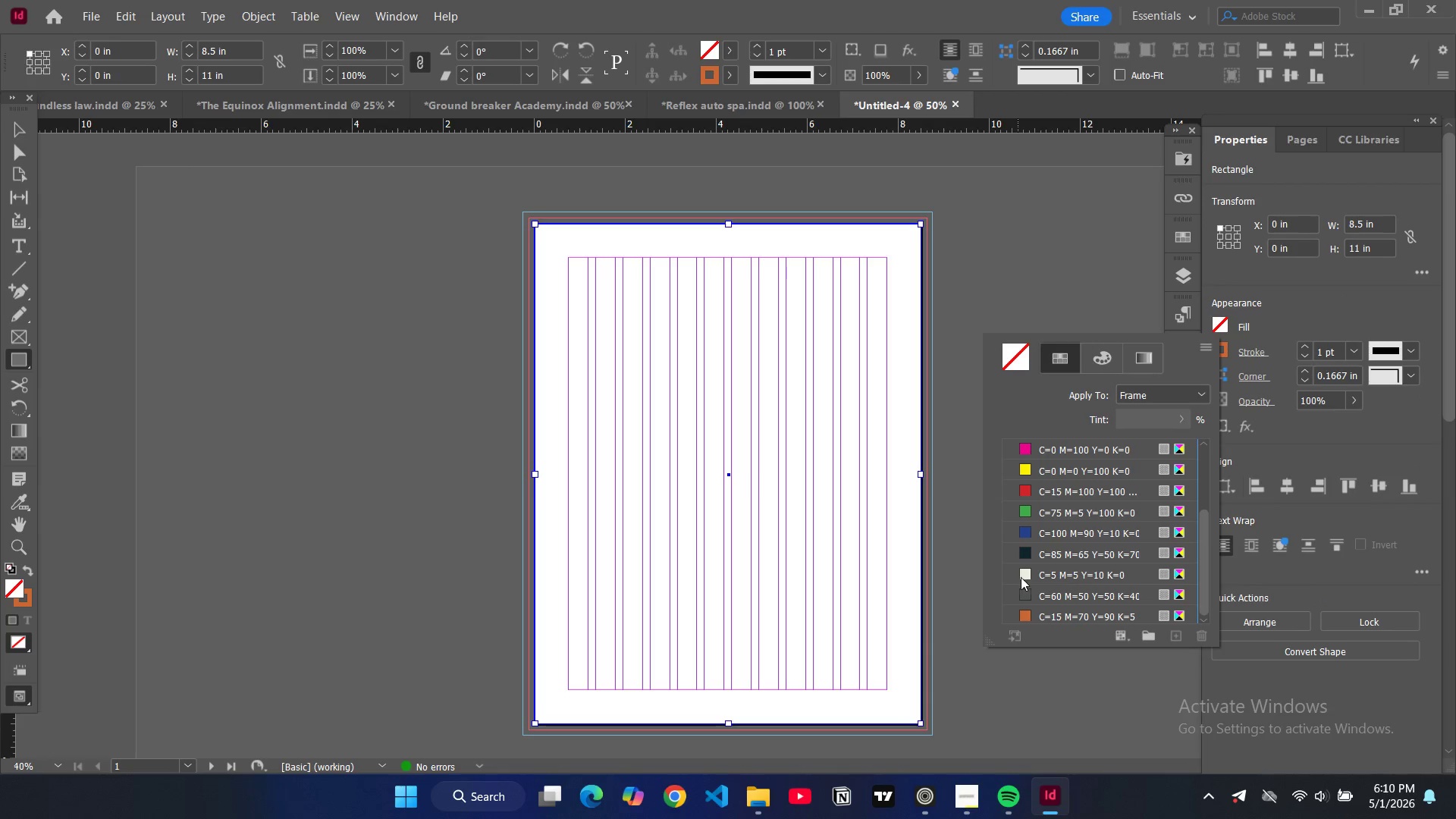 
left_click([1025, 577])
 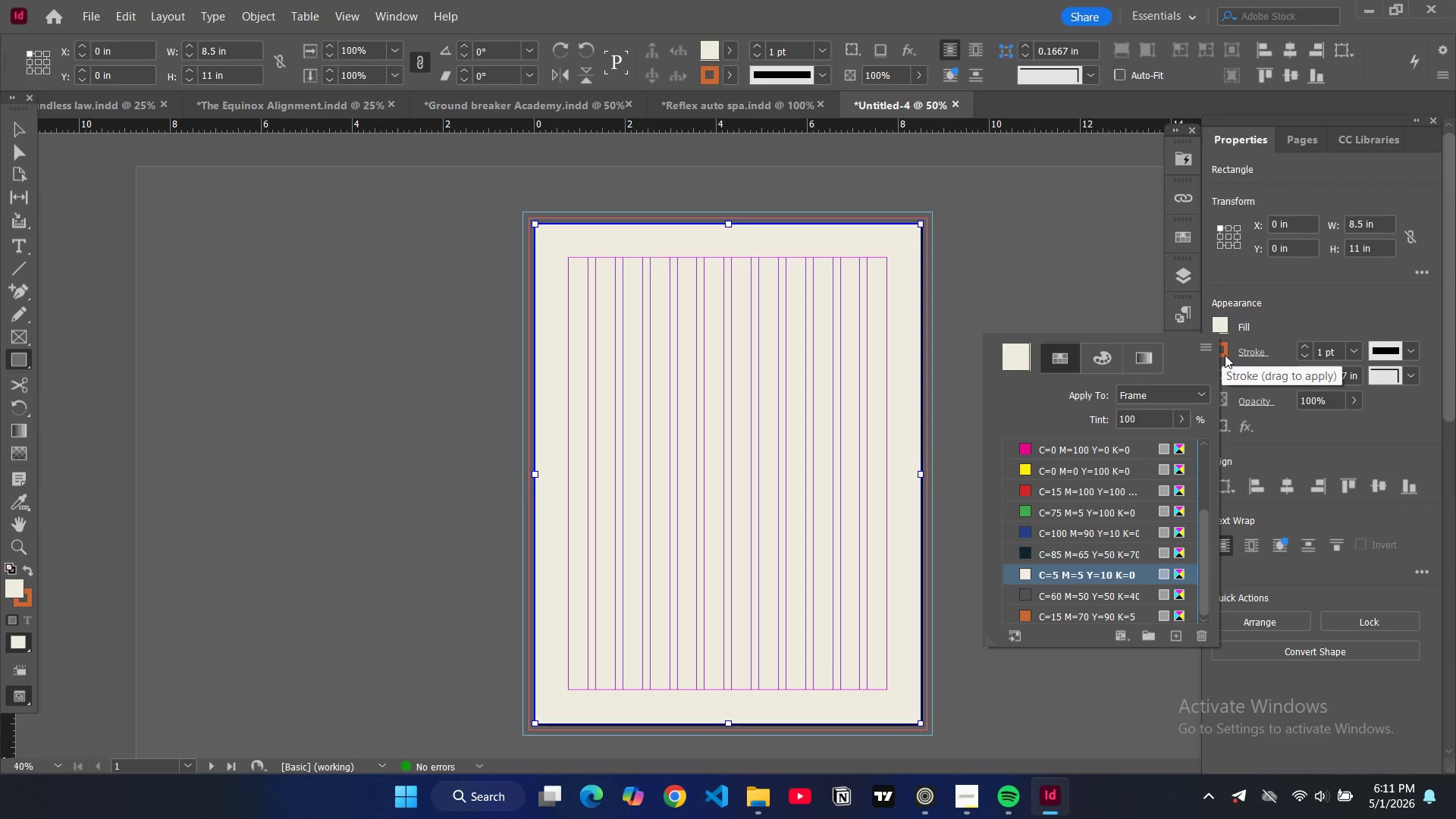 
double_click([1325, 357])
 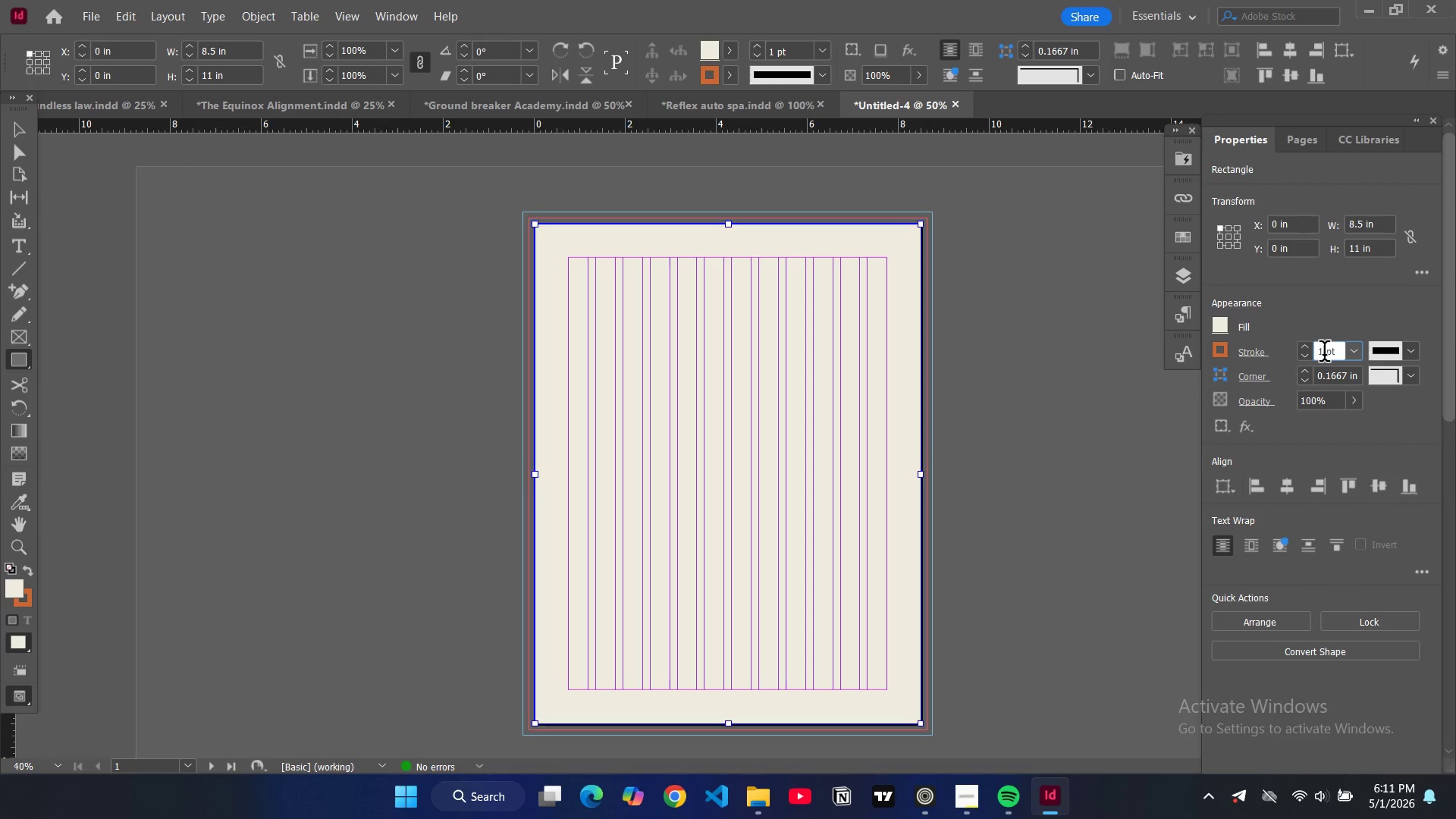 
triple_click([1324, 354])
 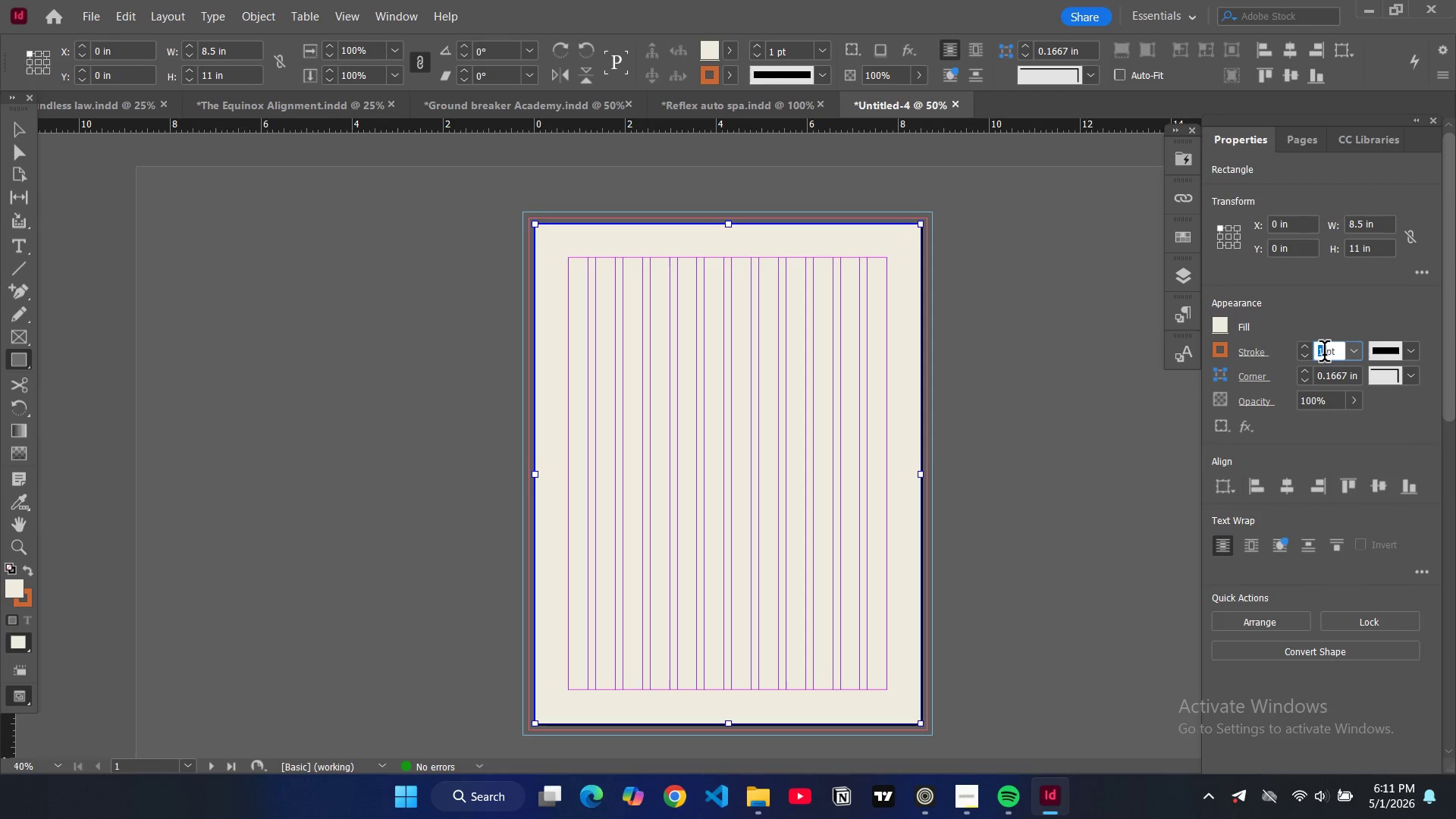 
triple_click([1324, 354])
 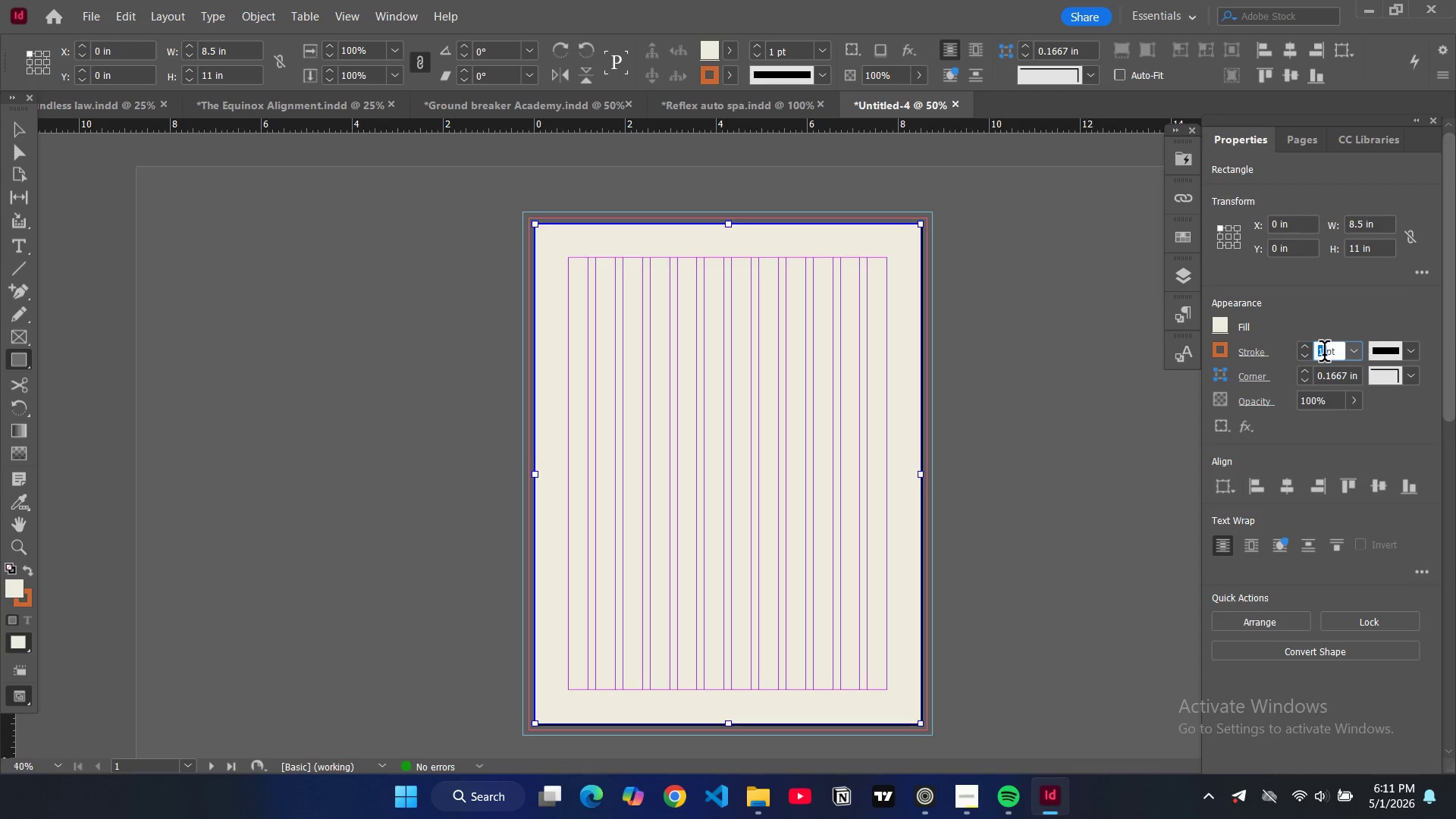 
key(0)
 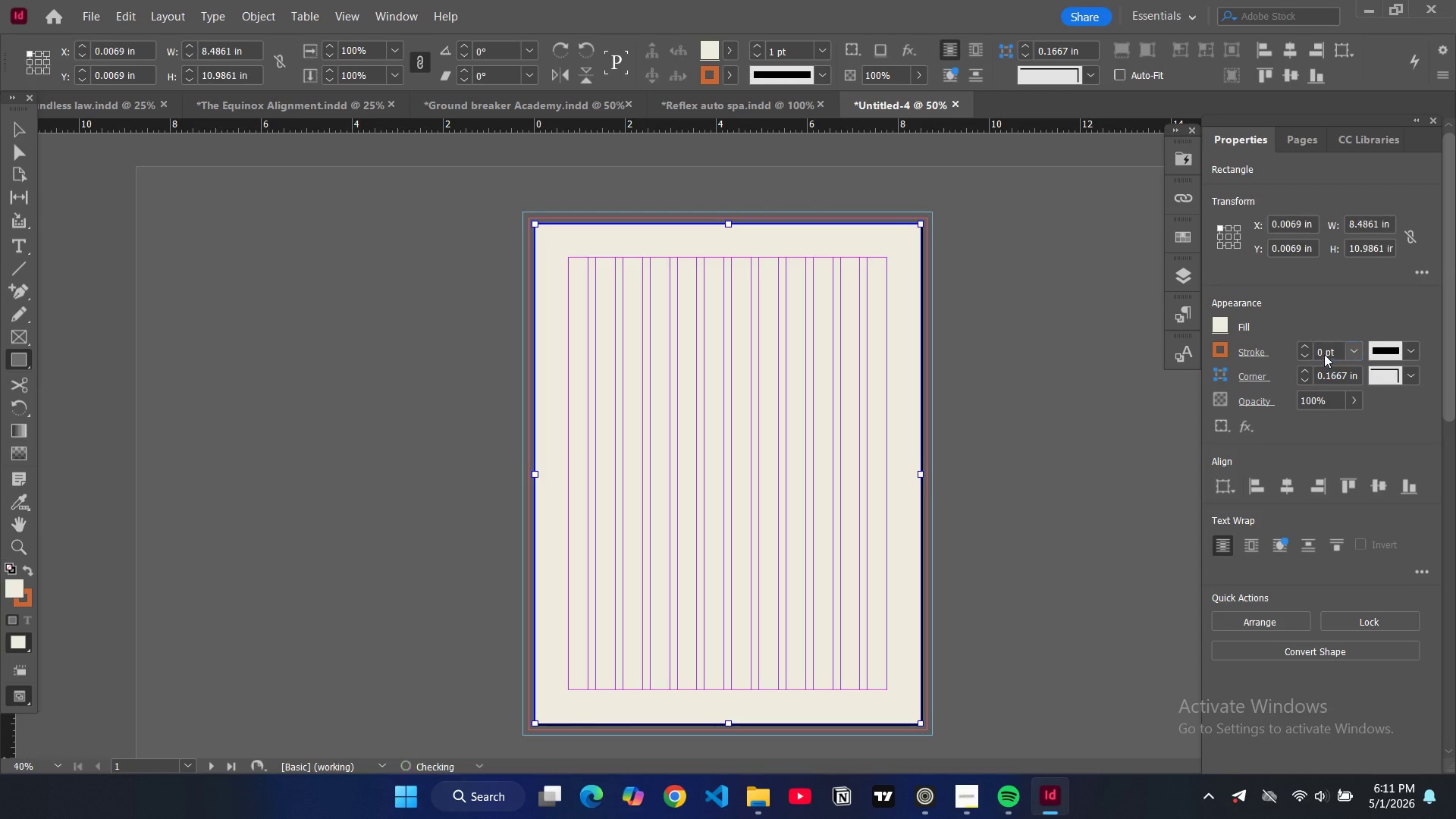 
key(Enter)
 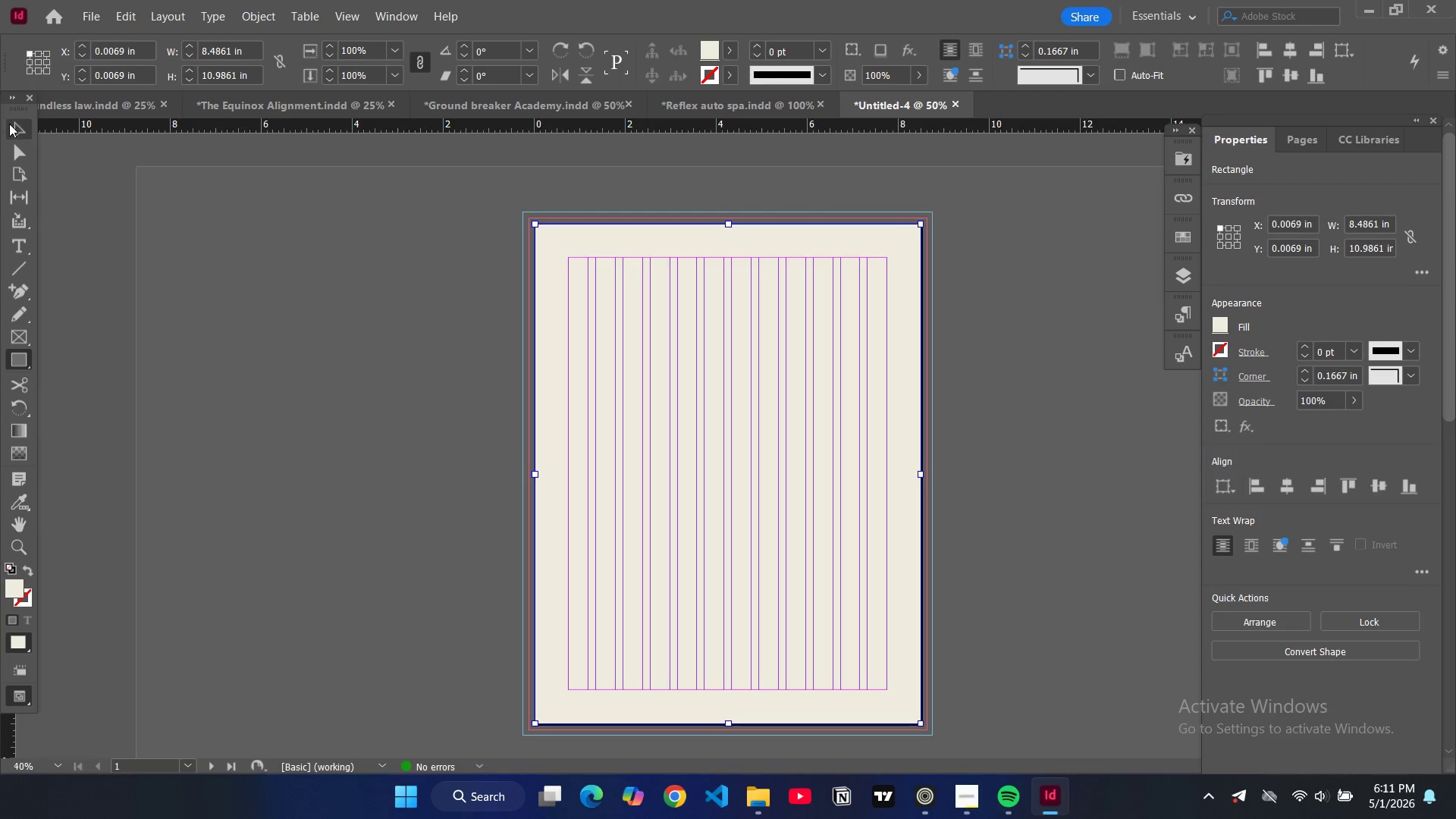 
left_click([12, 124])
 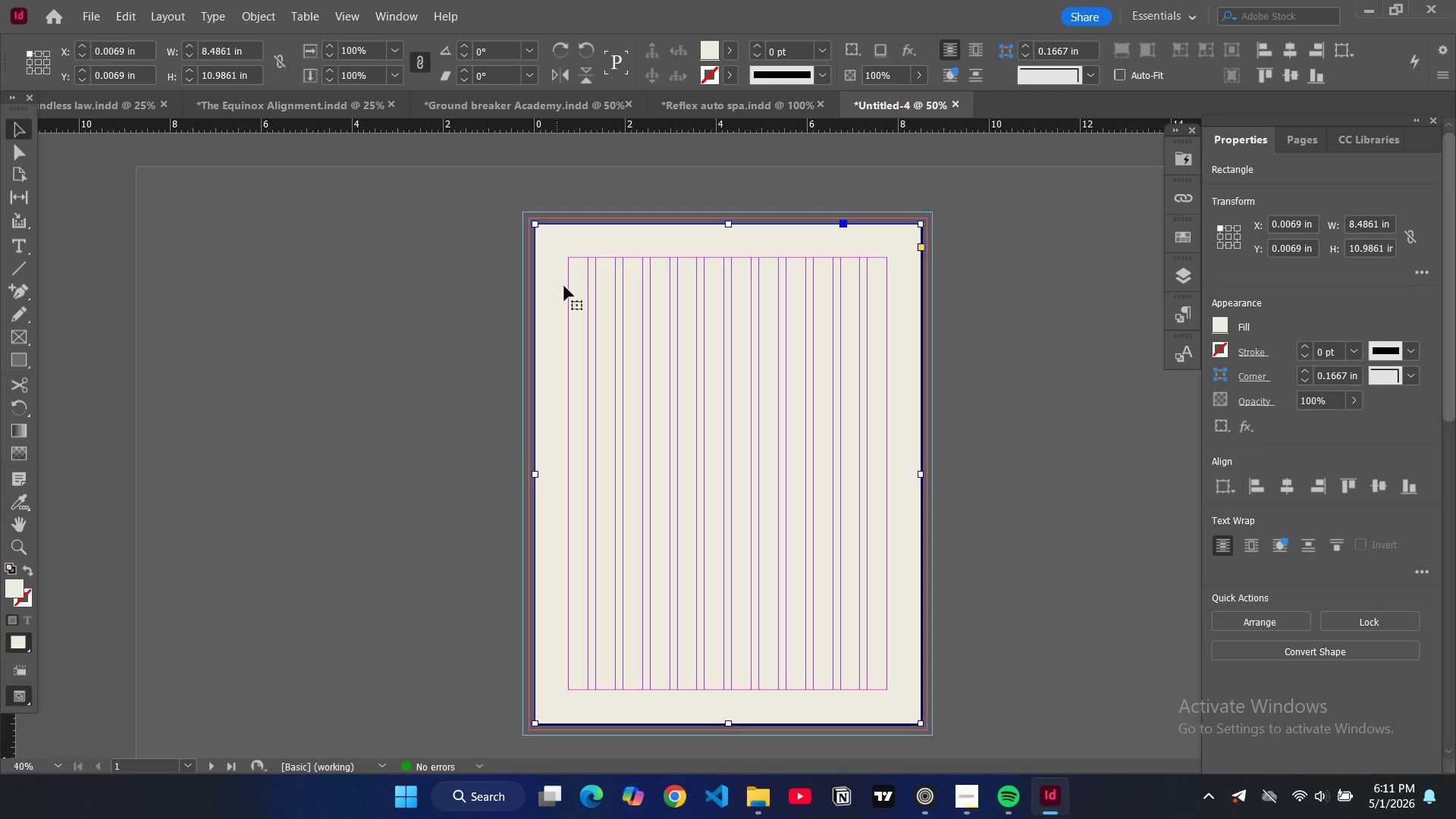 
left_click([362, 283])
 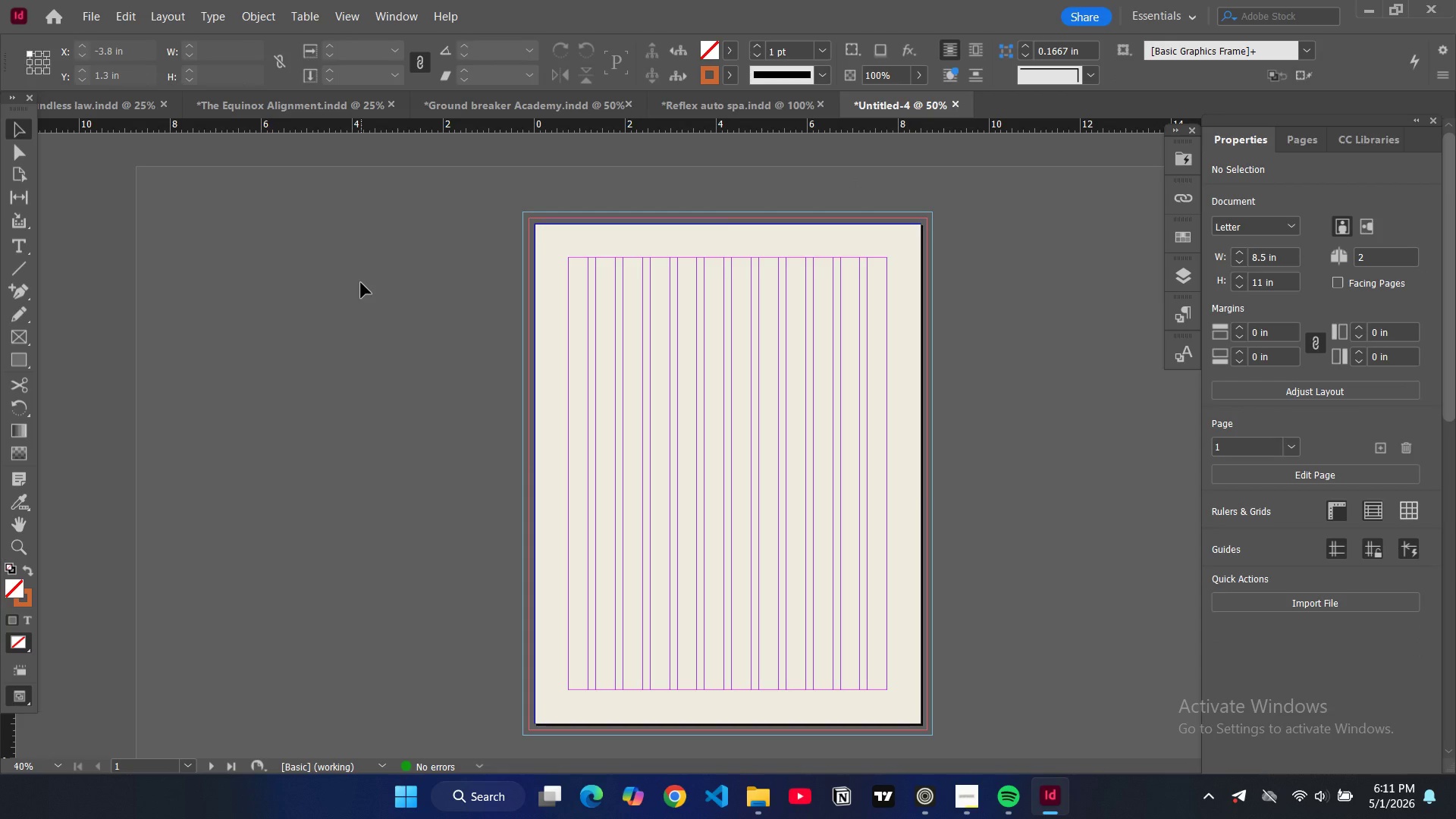 
type(ww)
 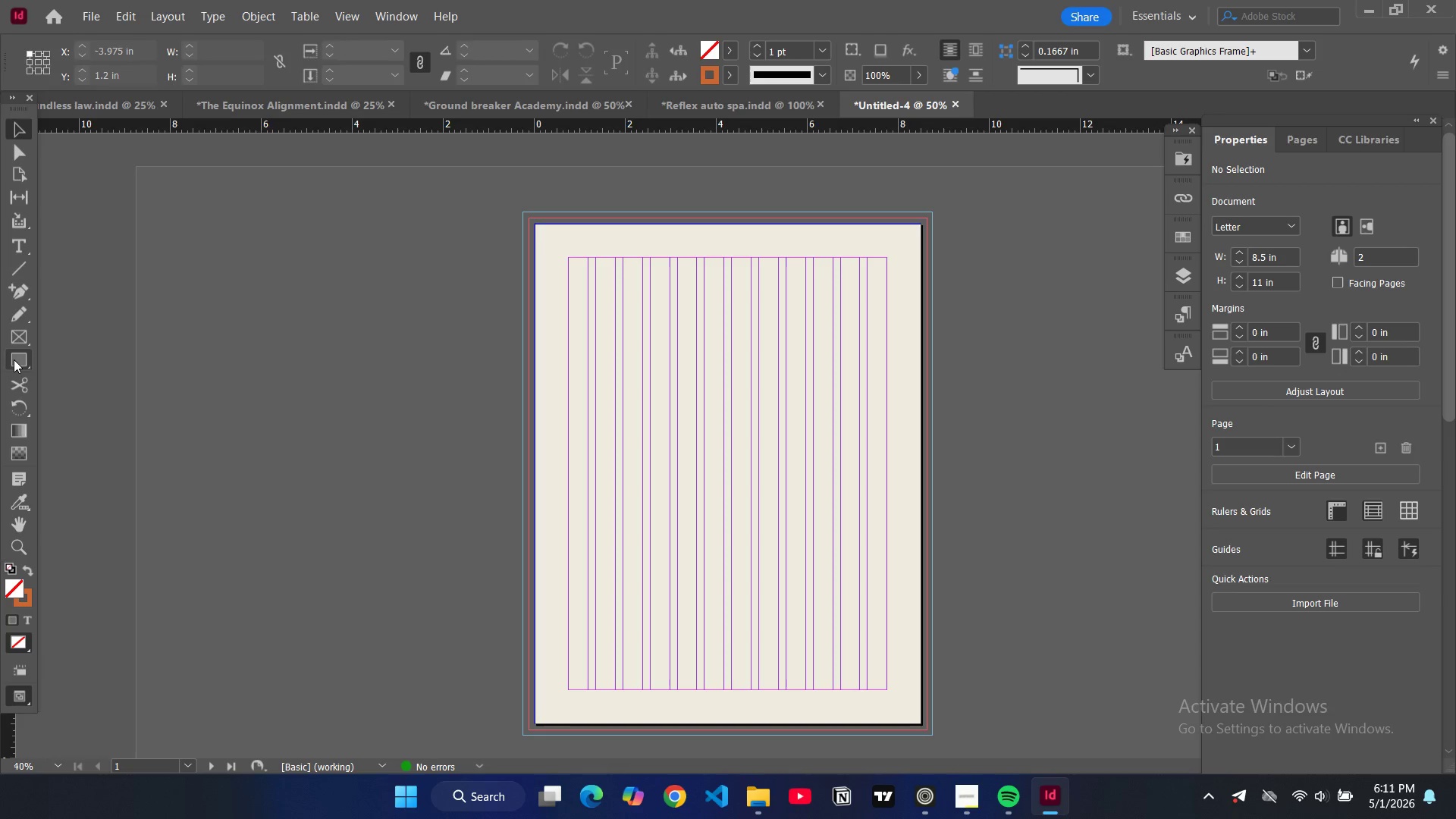 
left_click([14, 359])
 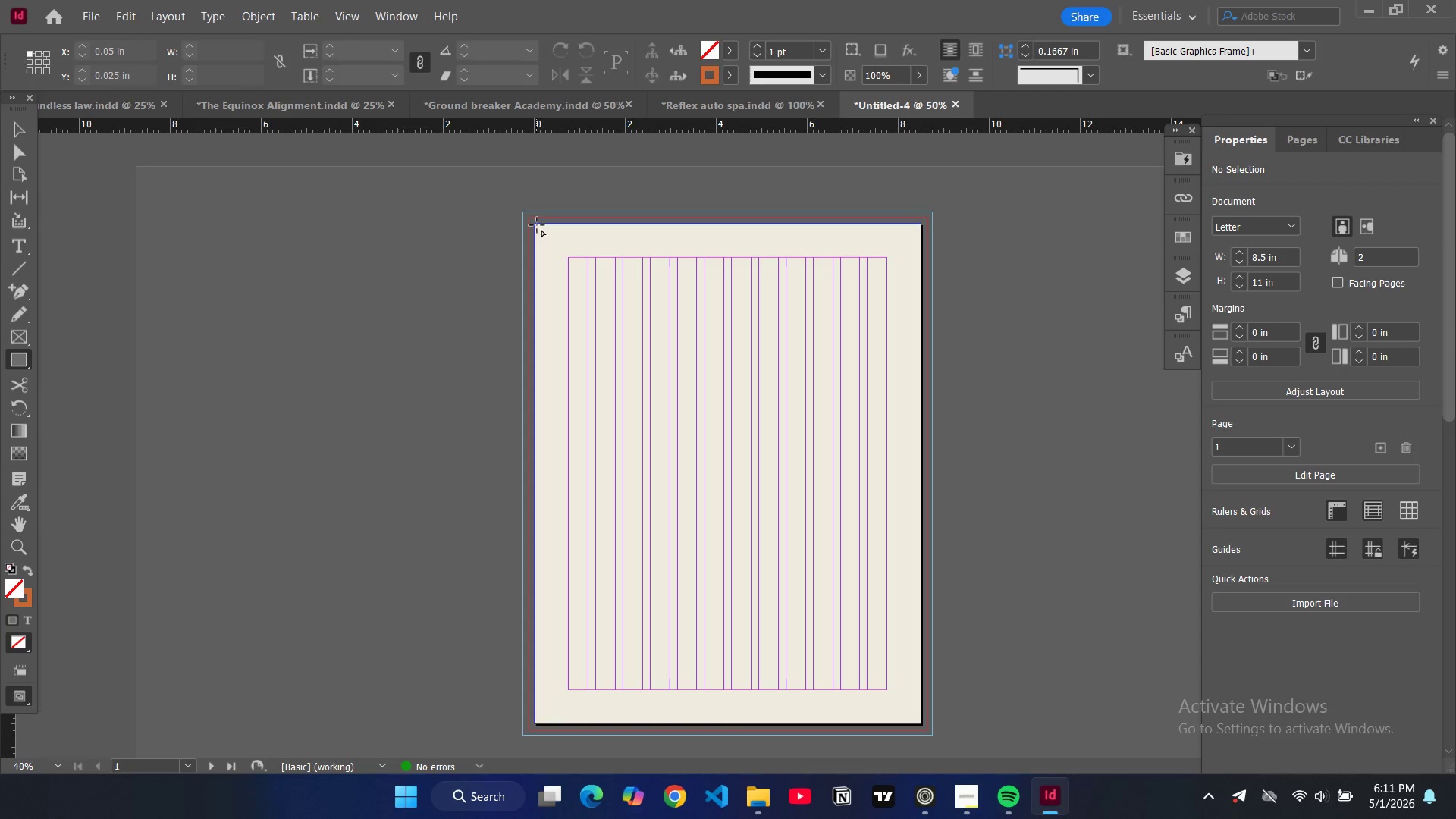 
left_click_drag(start_coordinate=[536, 225], to_coordinate=[920, 290])
 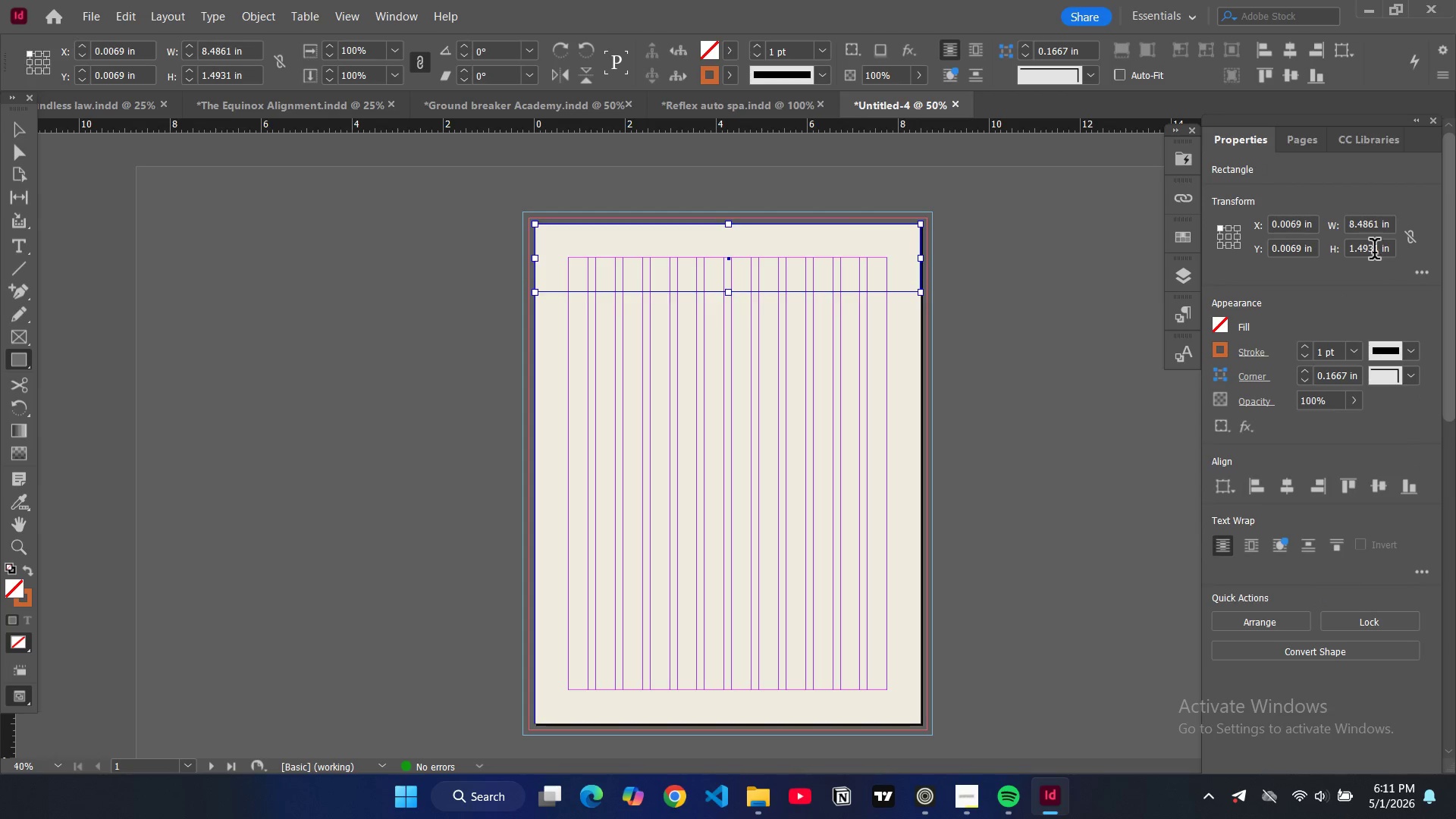 
double_click([1371, 248])
 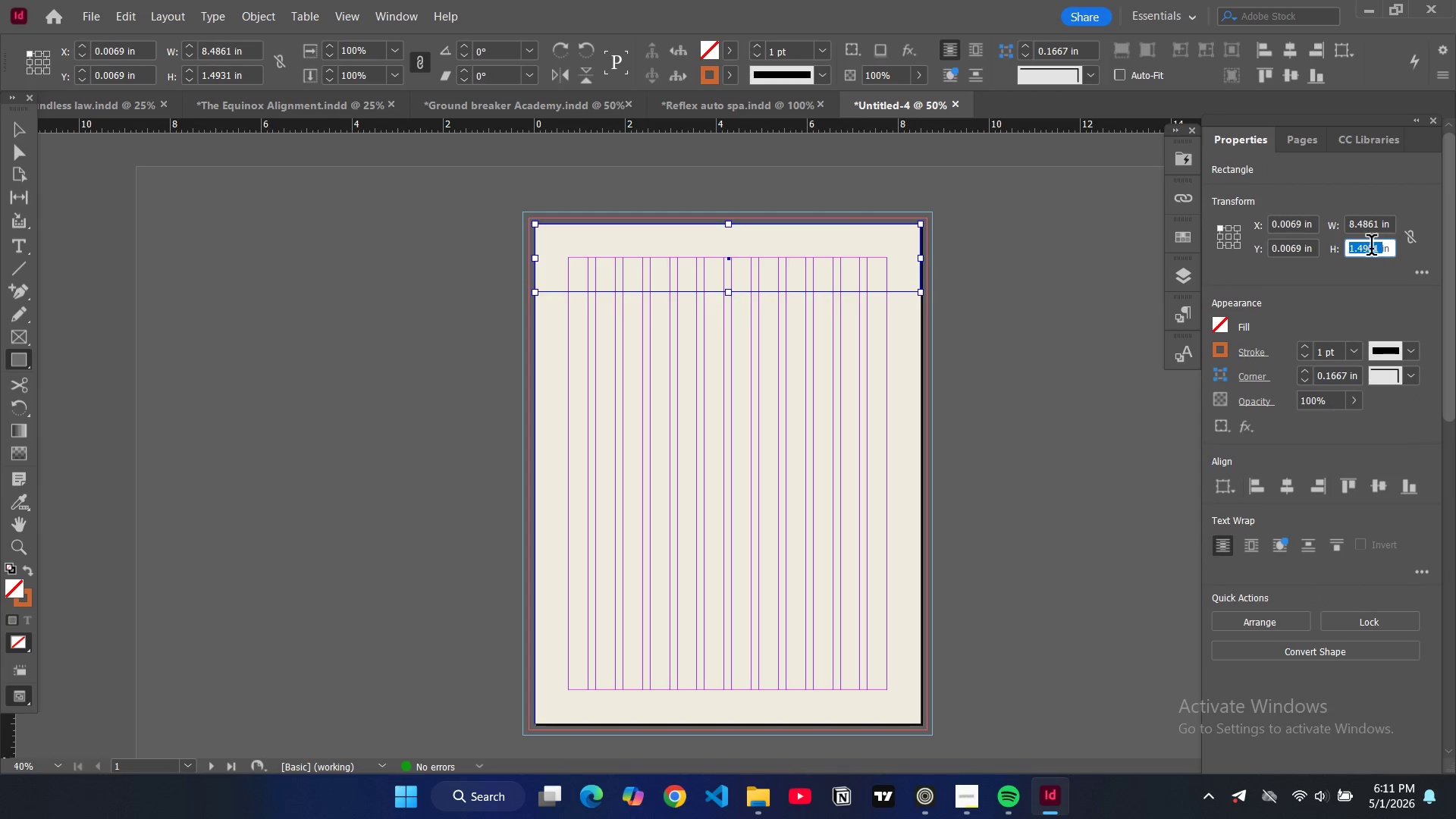 
key(1)
 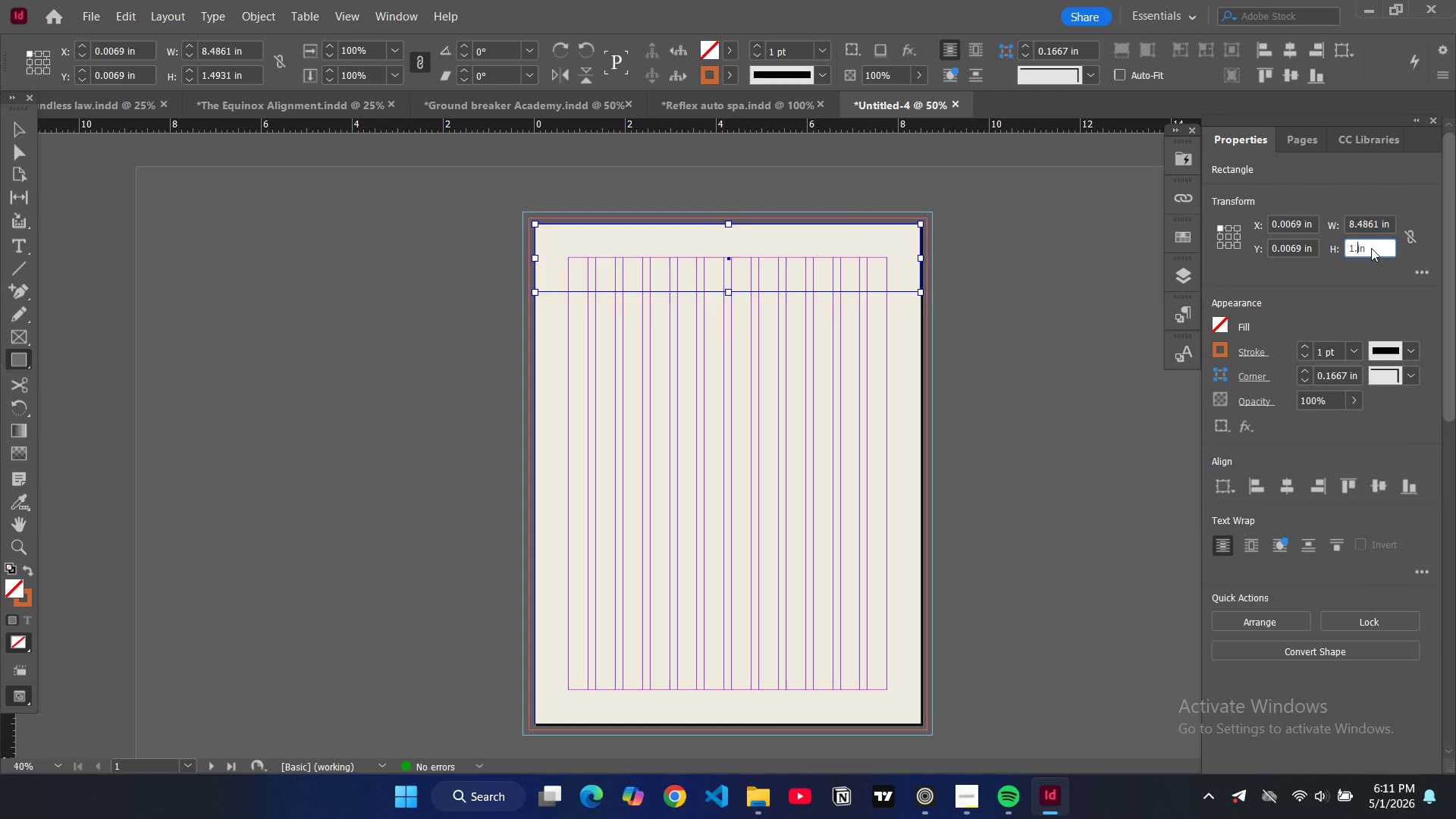 
key(Period)
 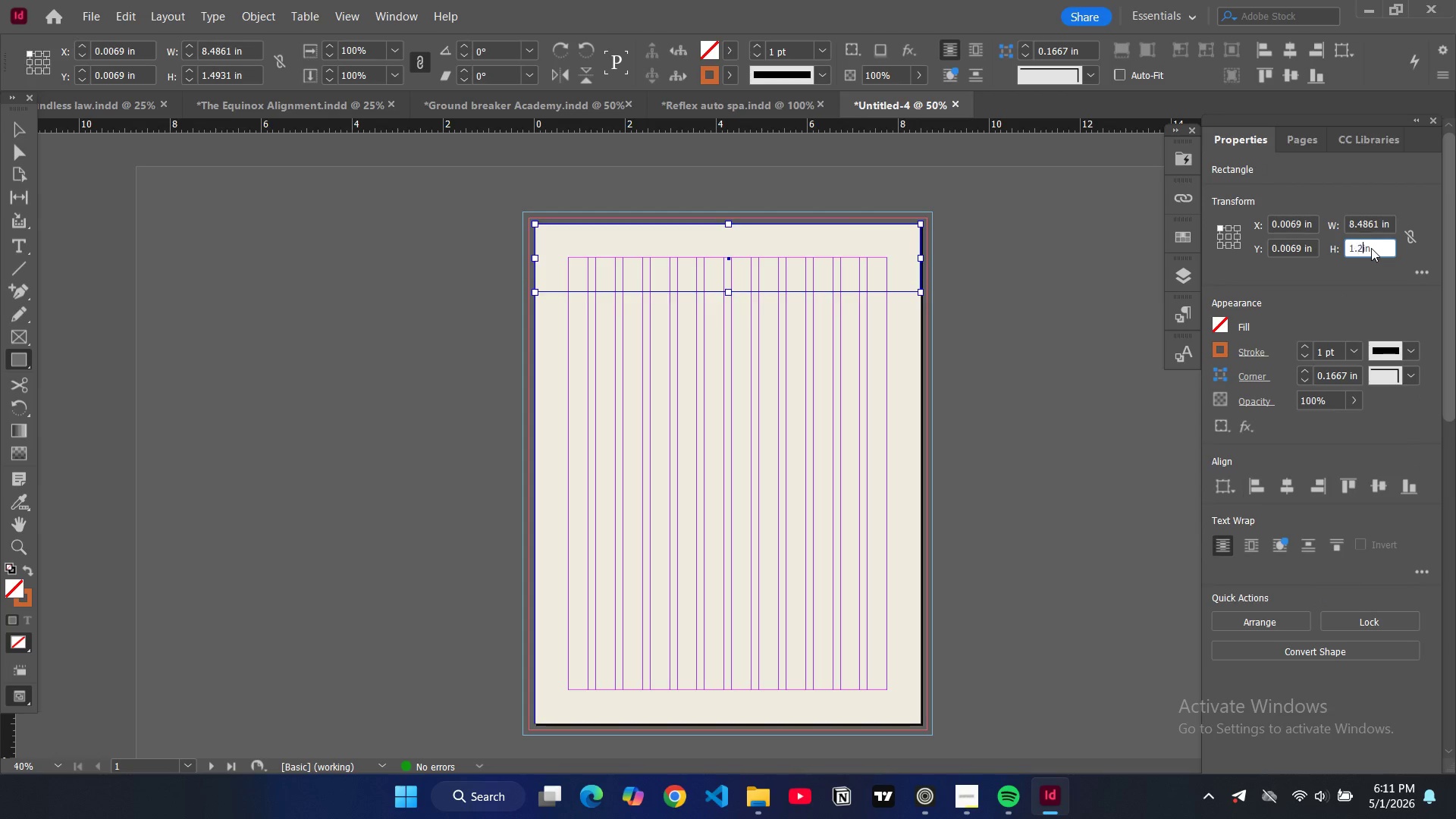 
key(2)
 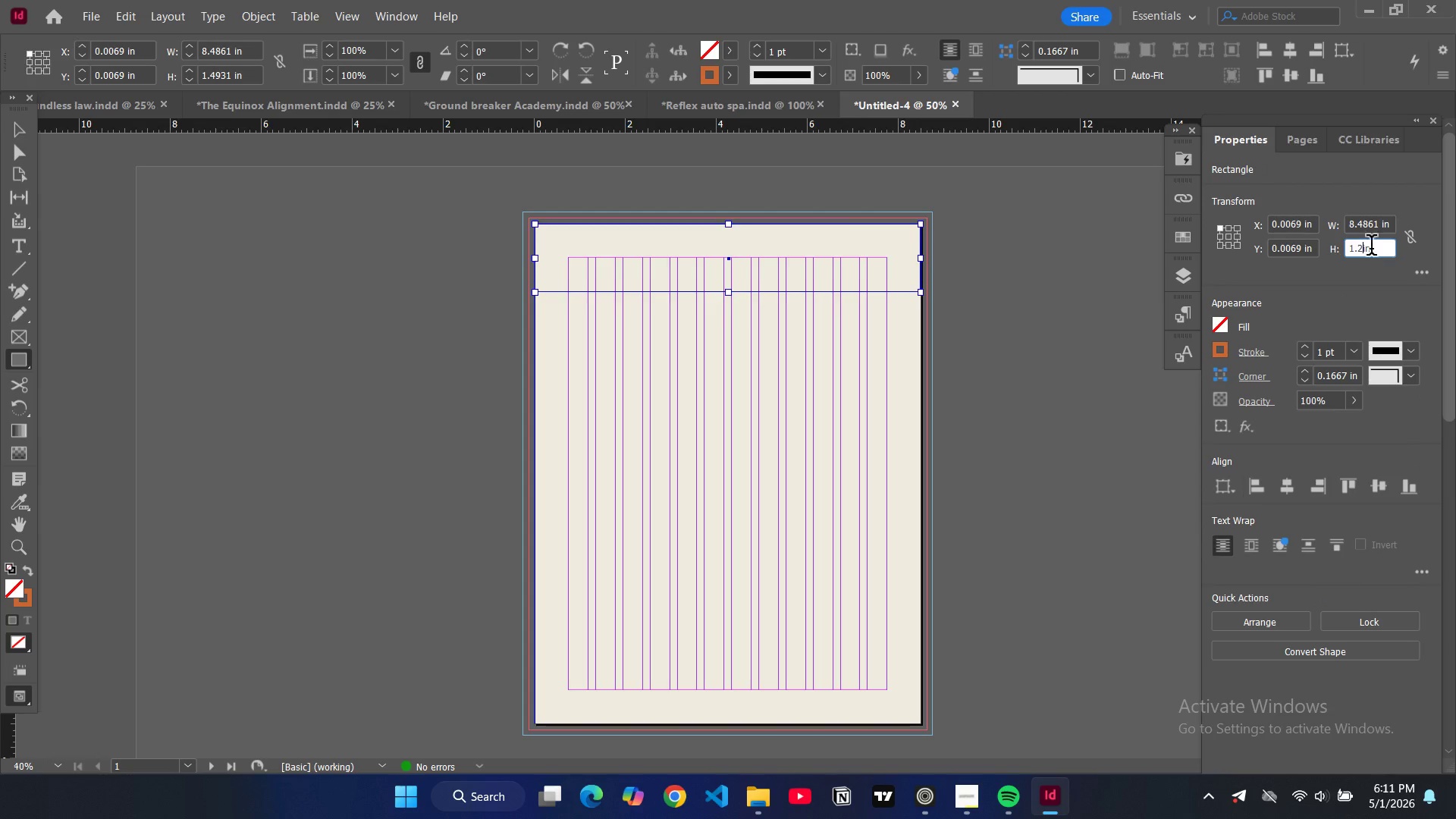 
key(Enter)
 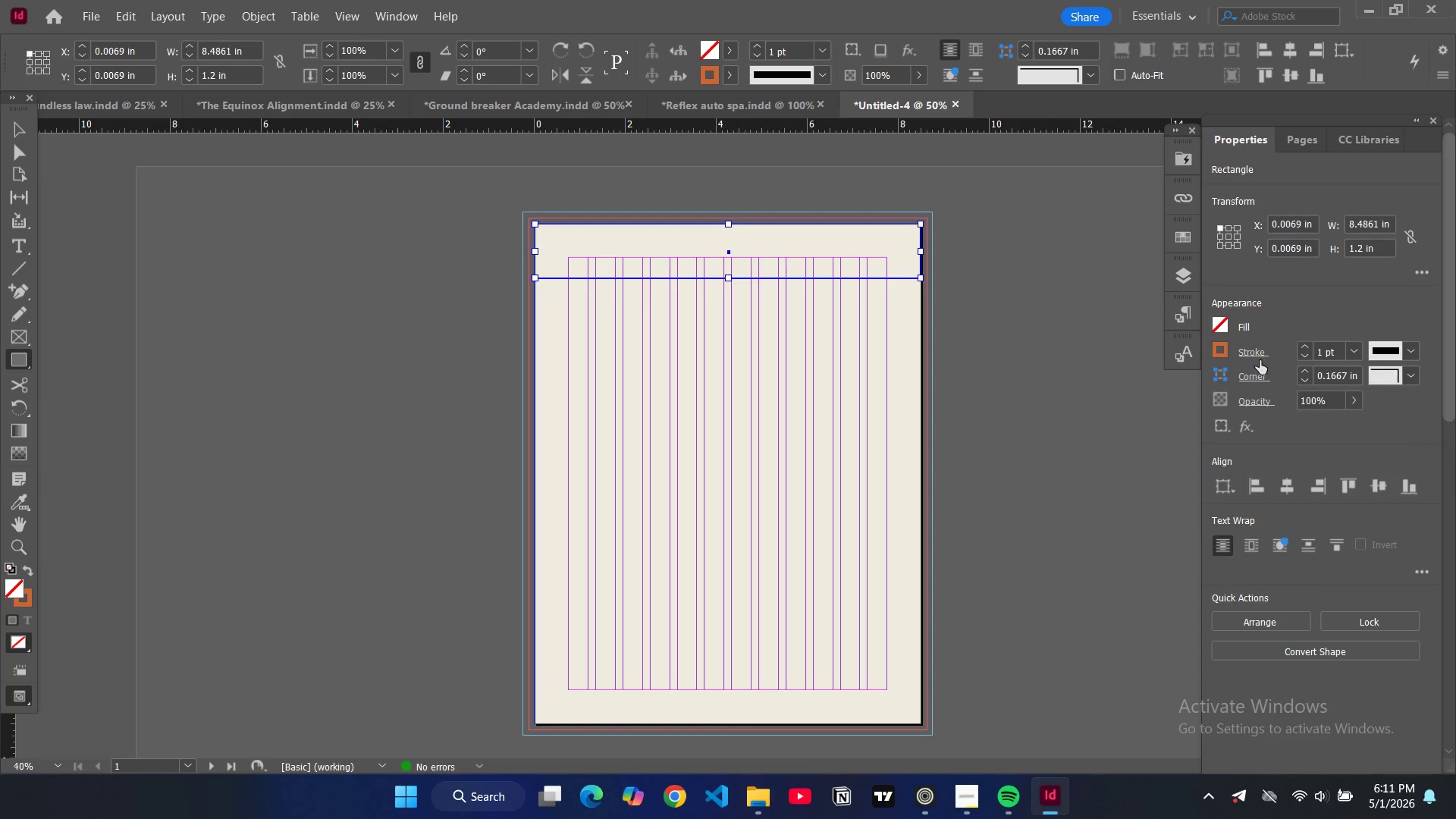 
double_click([1322, 349])
 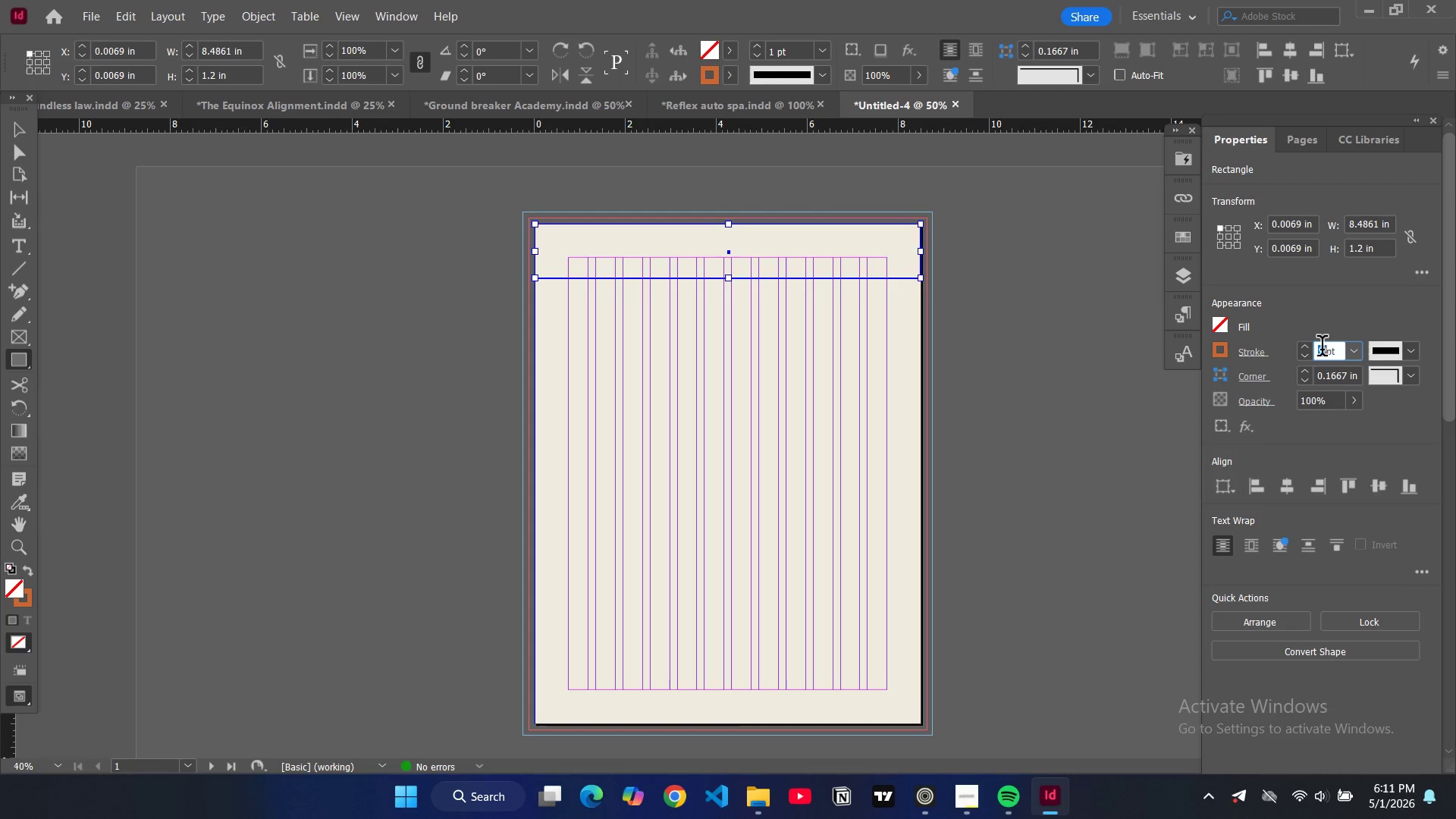 
triple_click([1322, 349])
 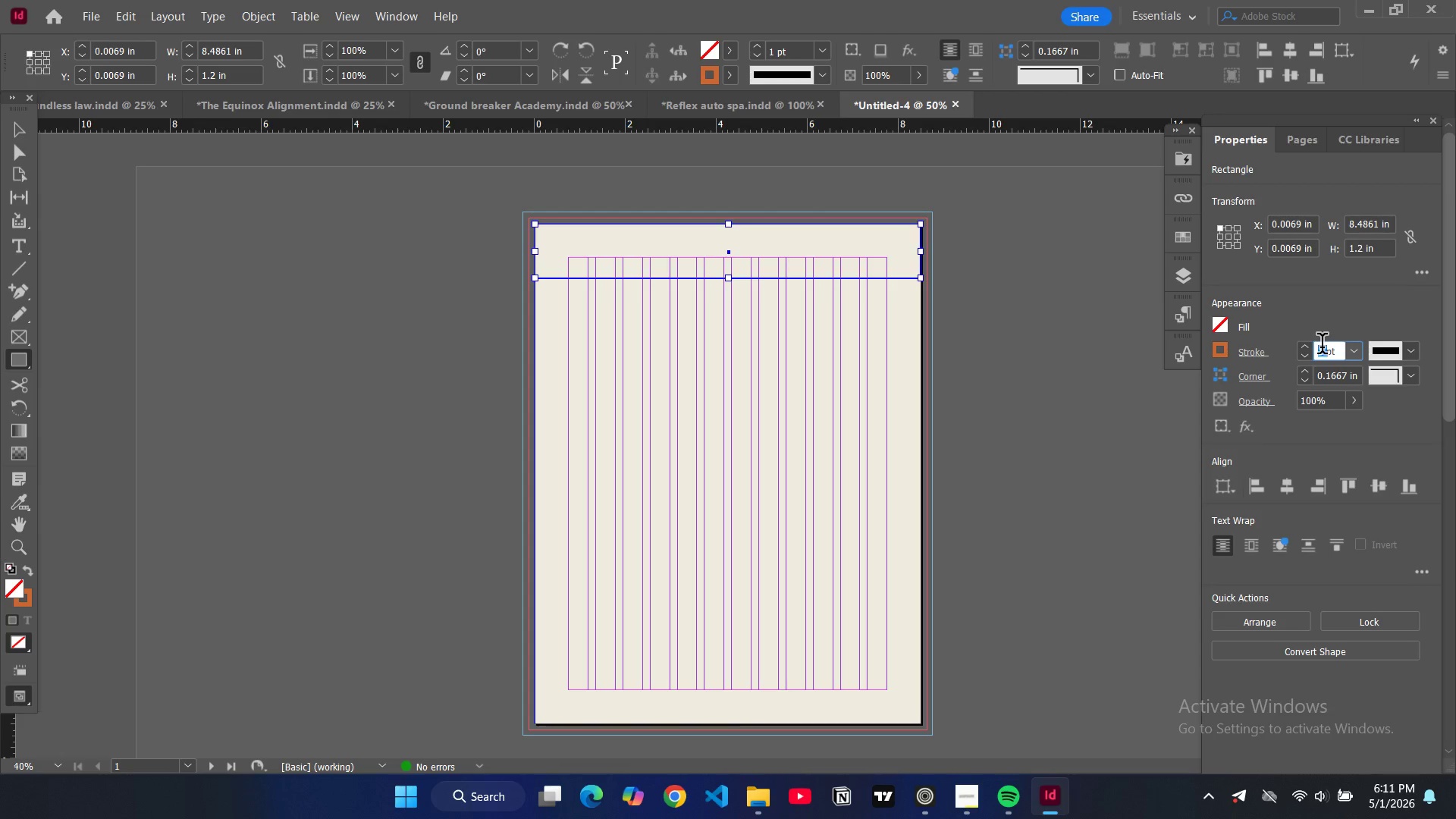 
key(0)
 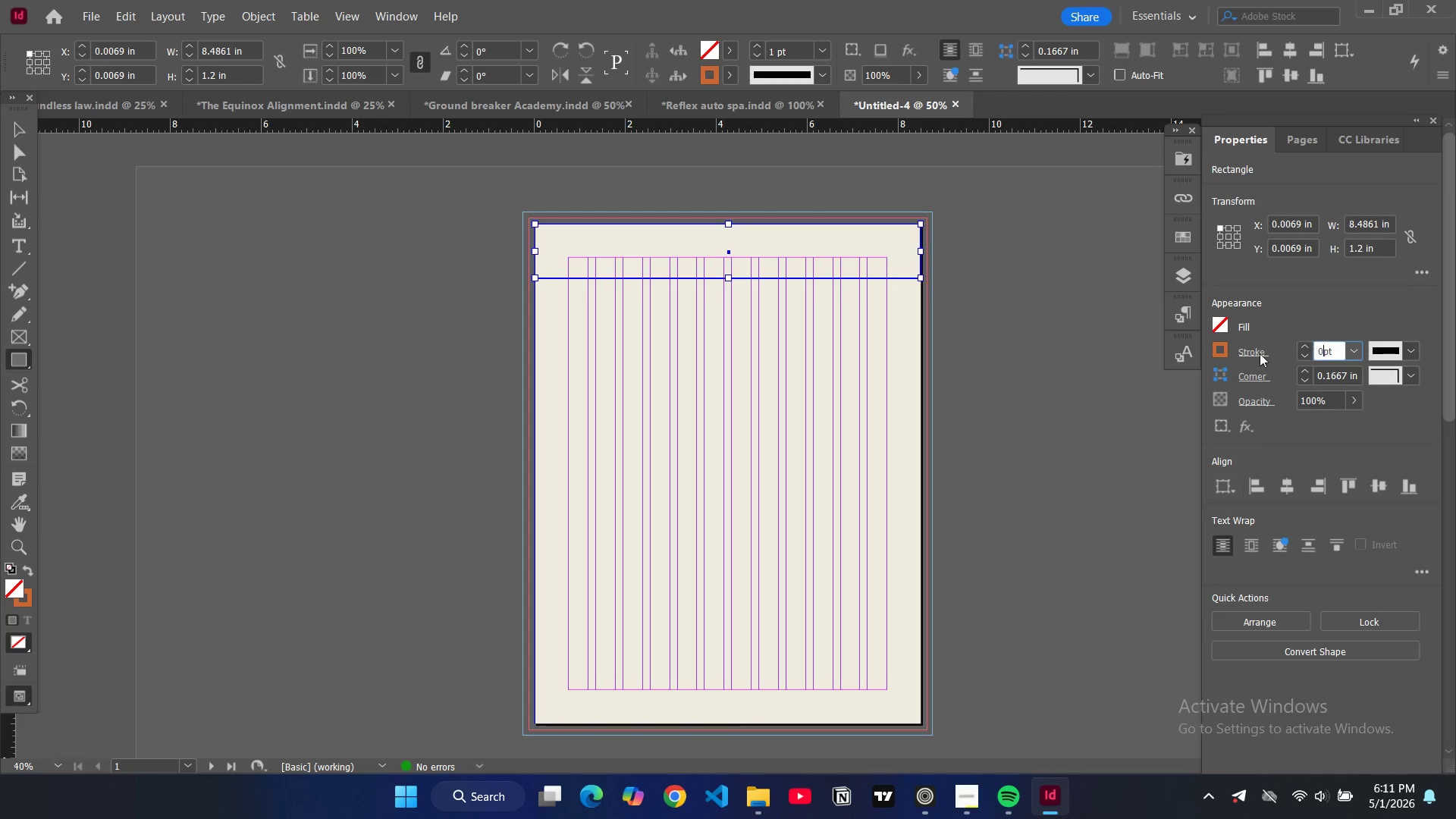 
key(Enter)
 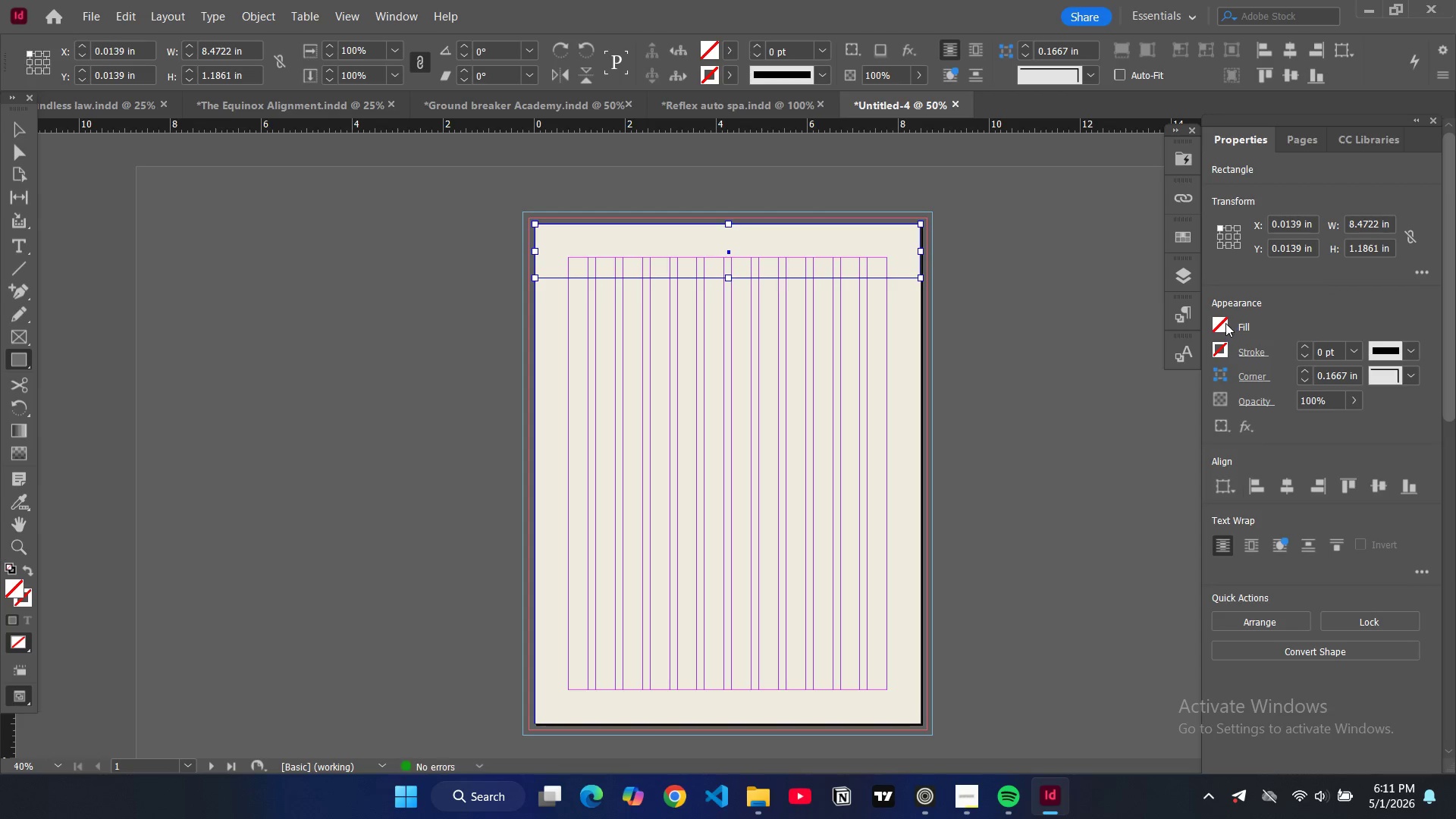 
left_click([1225, 322])
 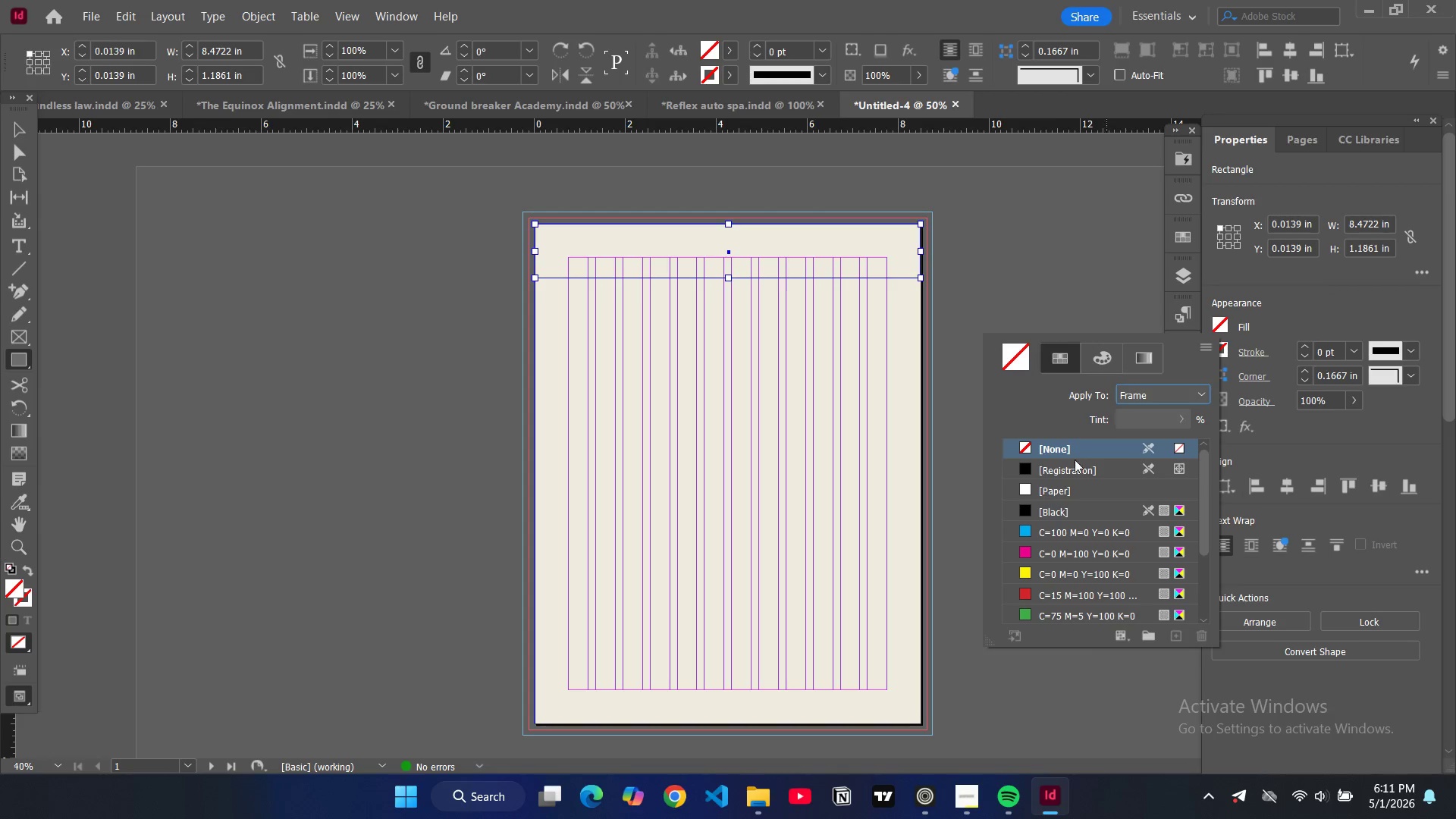 
scroll: coordinate [1047, 592], scroll_direction: down, amount: 11.0
 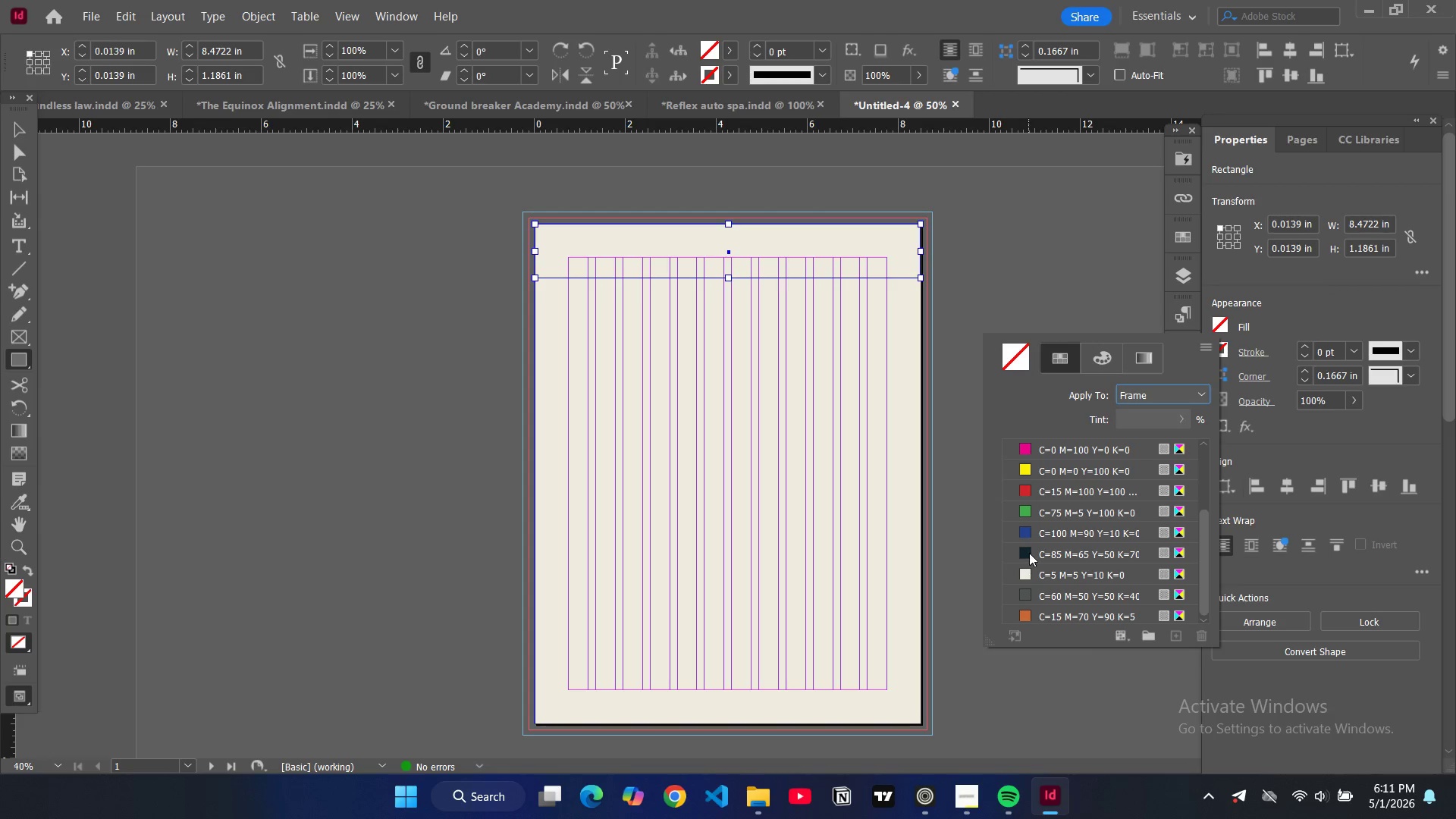 
left_click([1029, 552])
 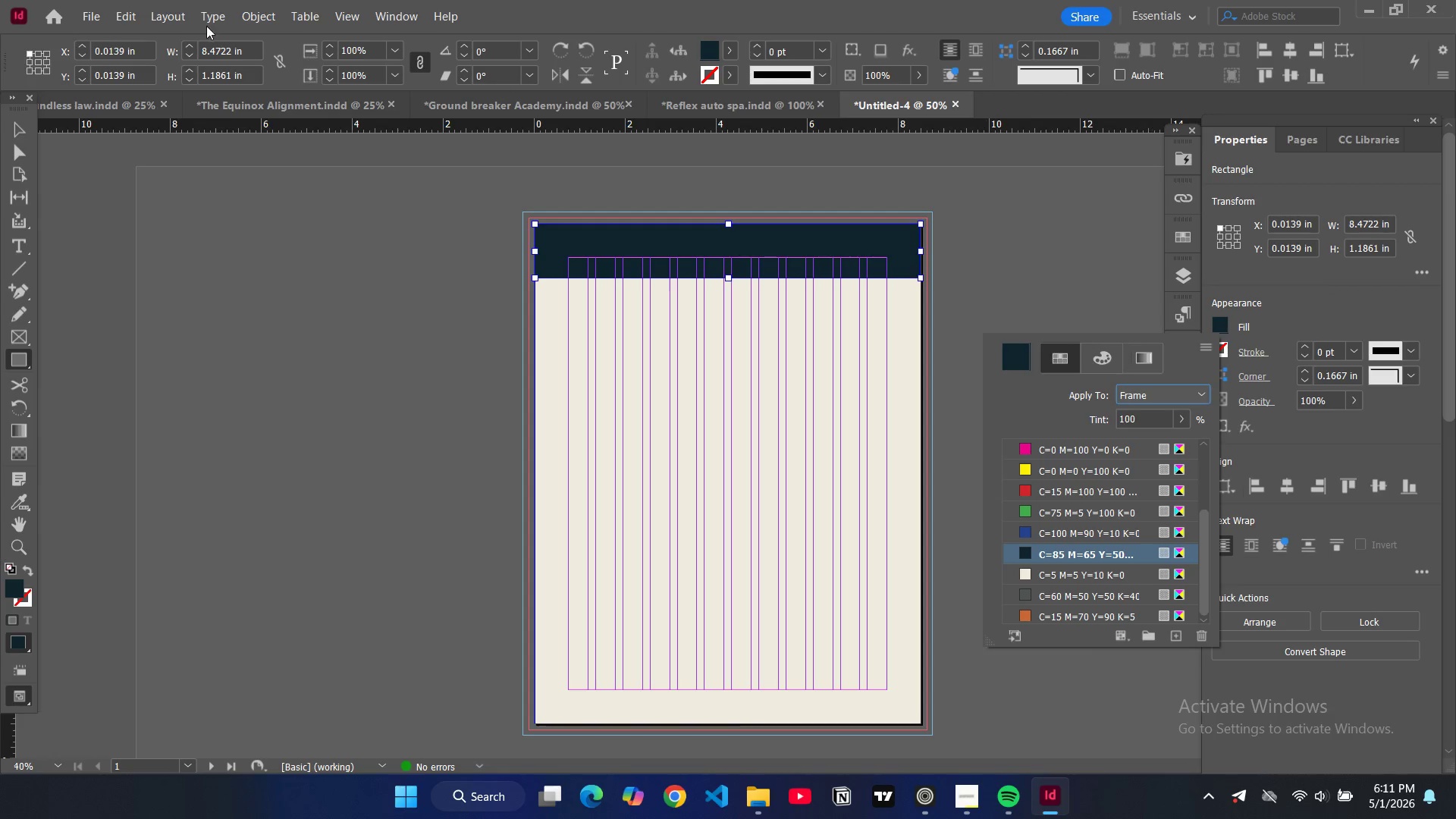 
left_click([23, 133])
 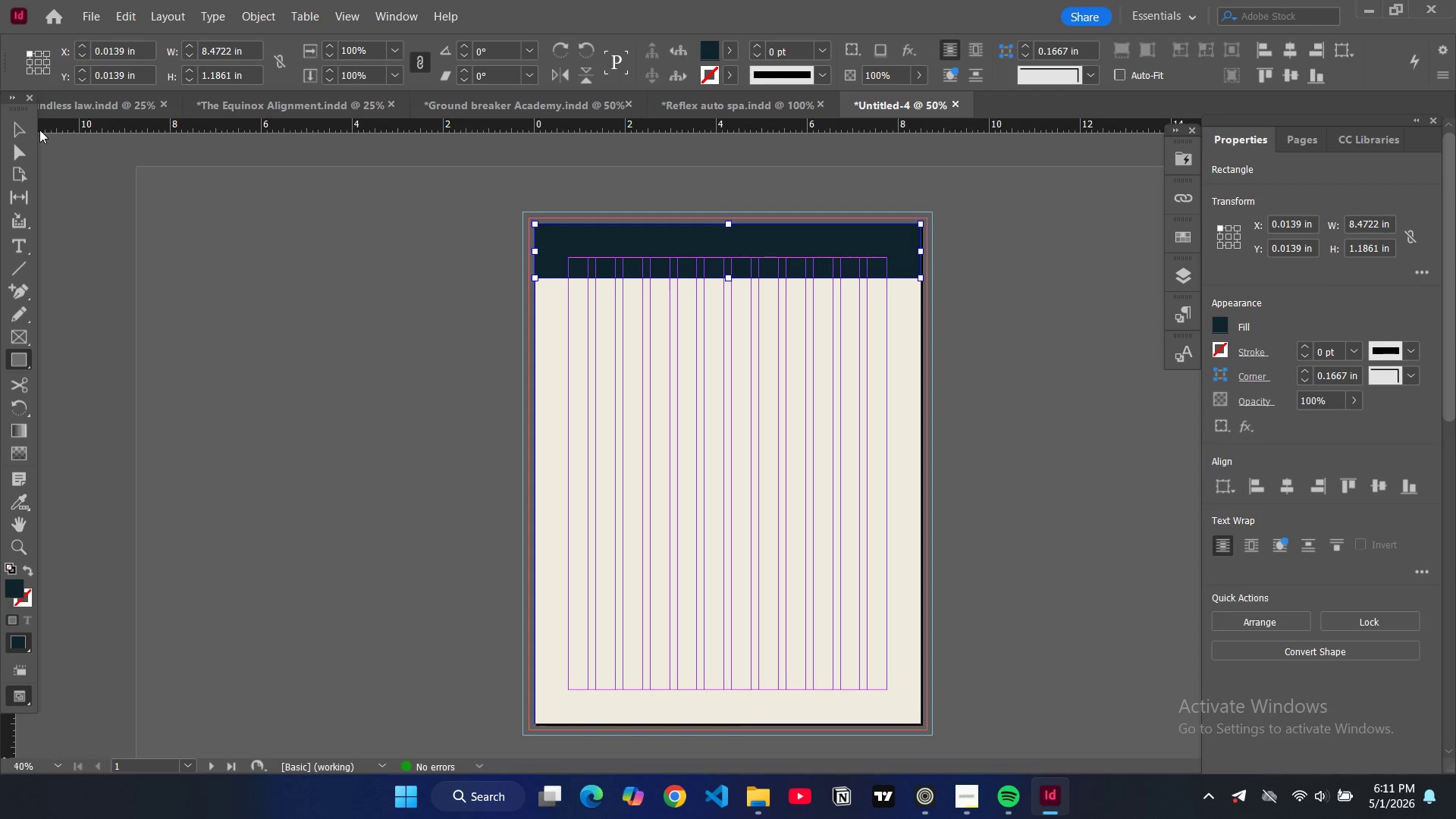 
left_click([17, 125])
 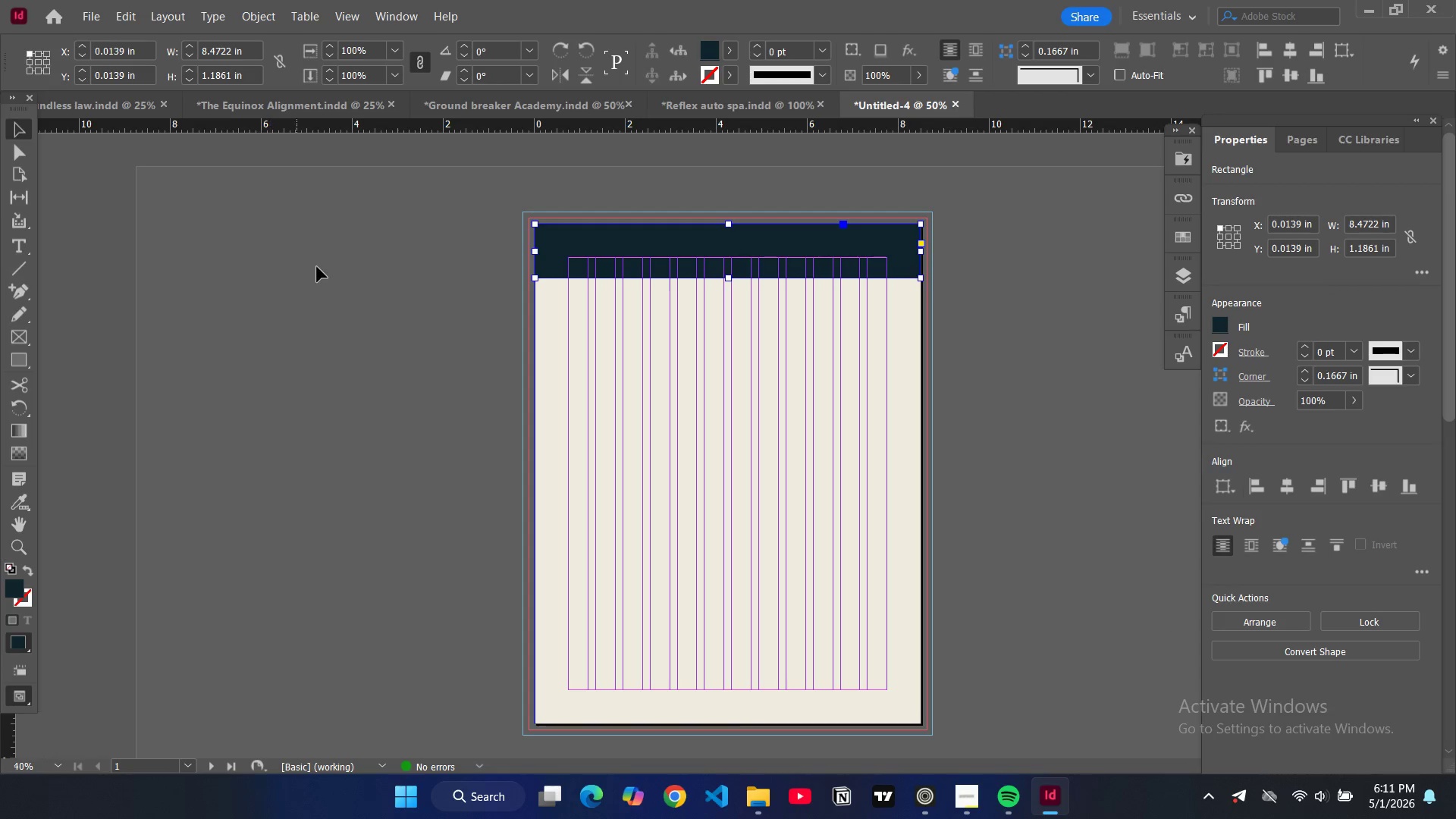 
left_click([317, 267])
 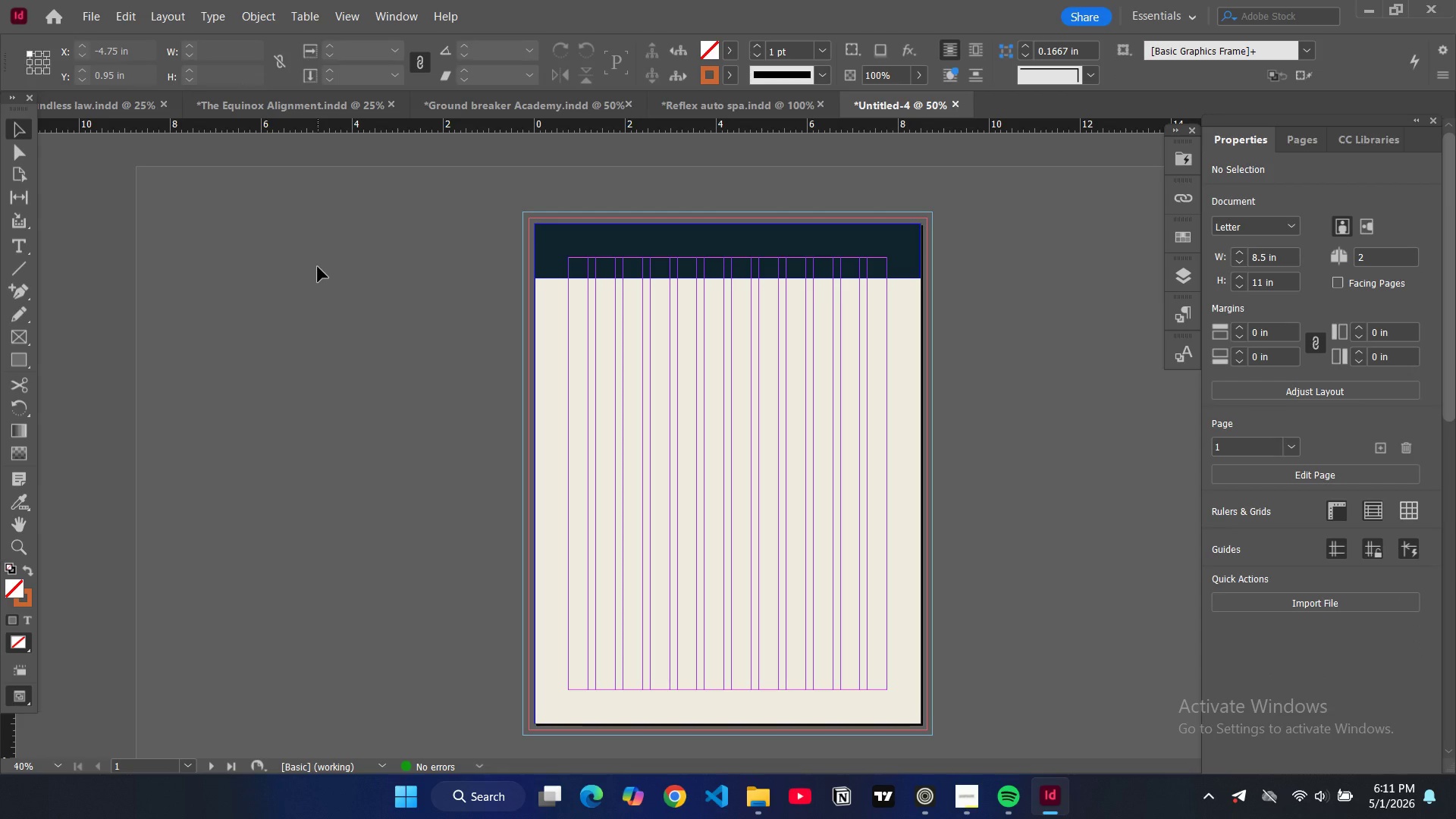 
wait(8.25)
 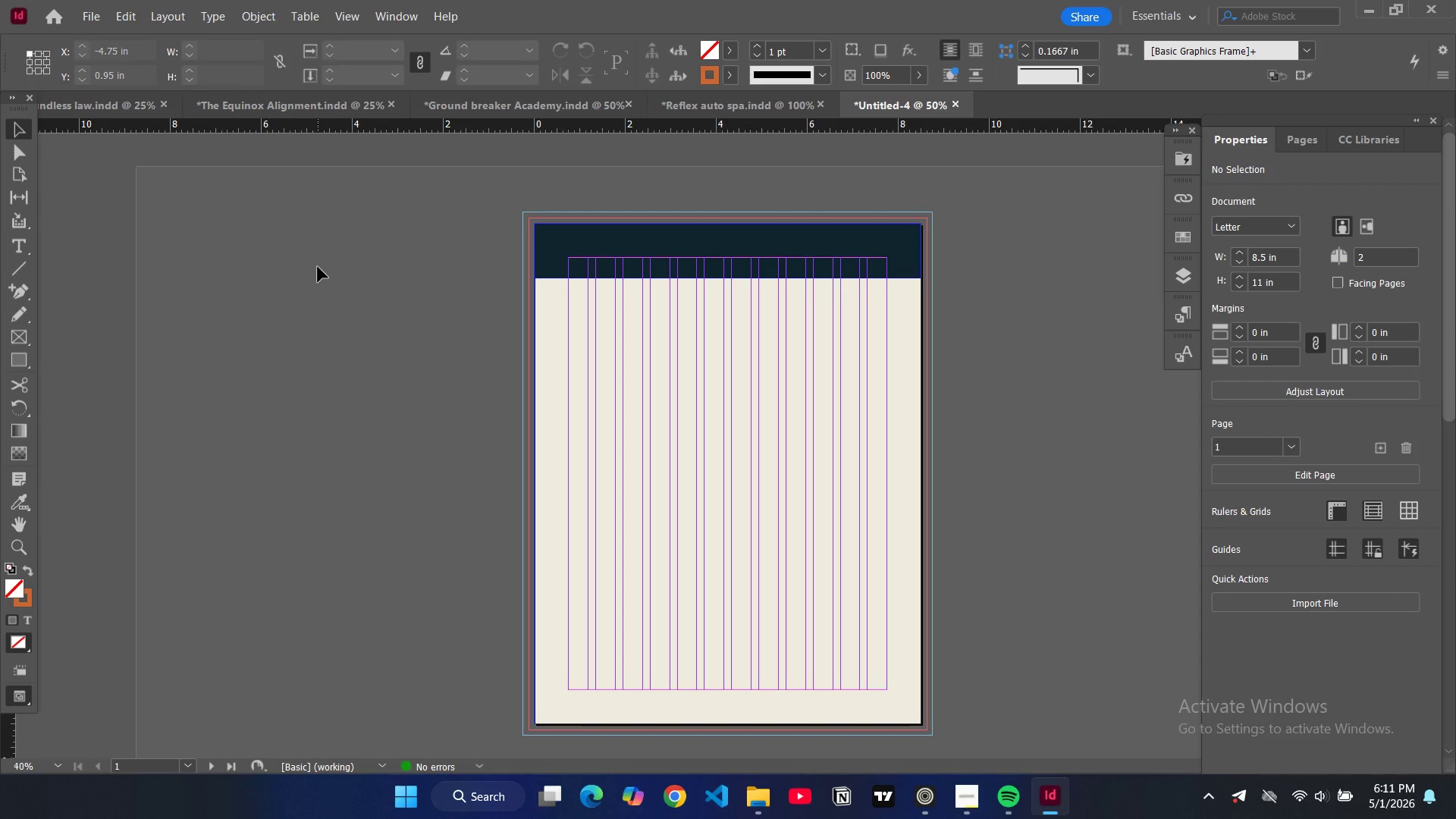 
left_click([152, 20])
 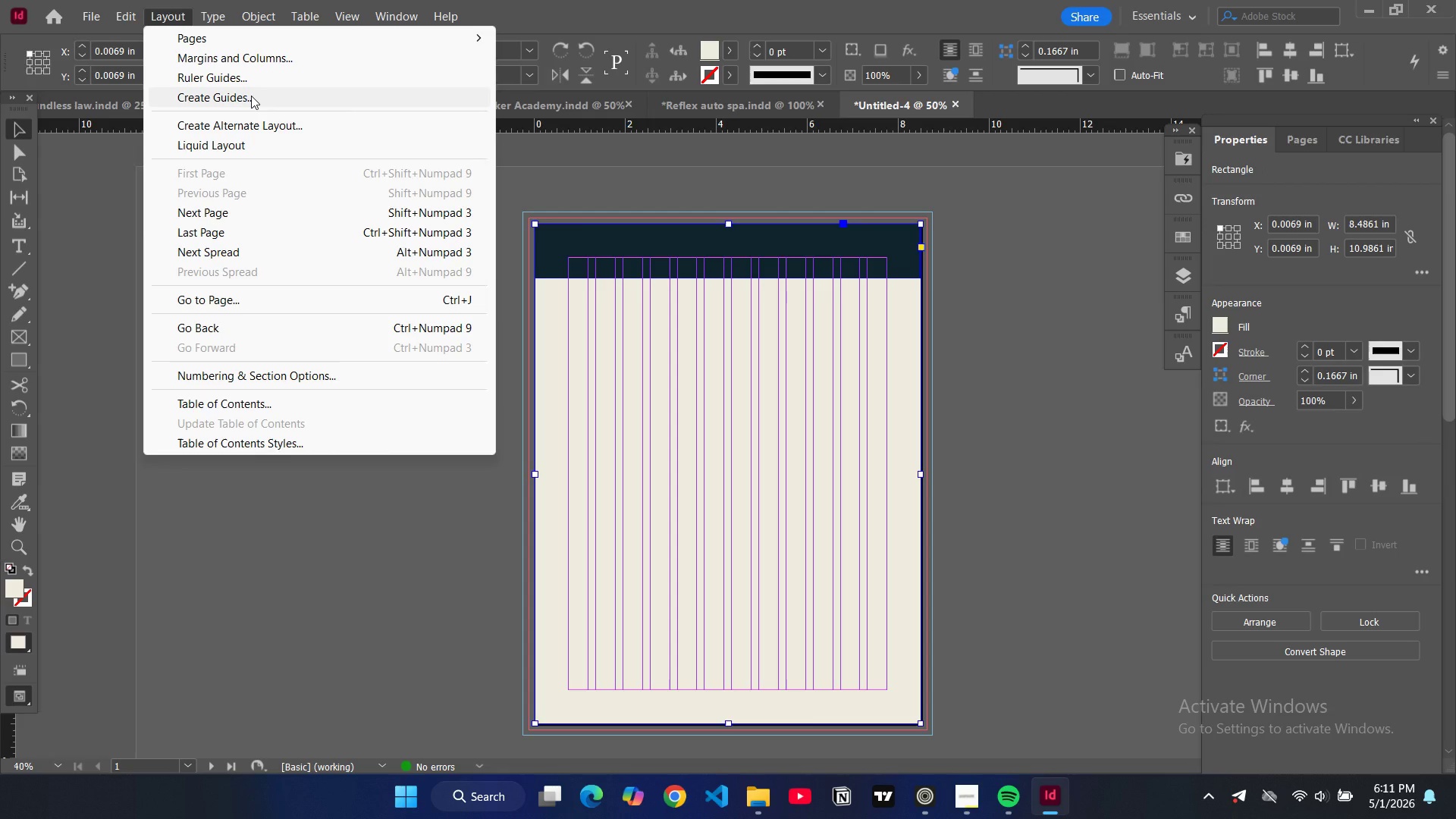 
left_click([251, 96])
 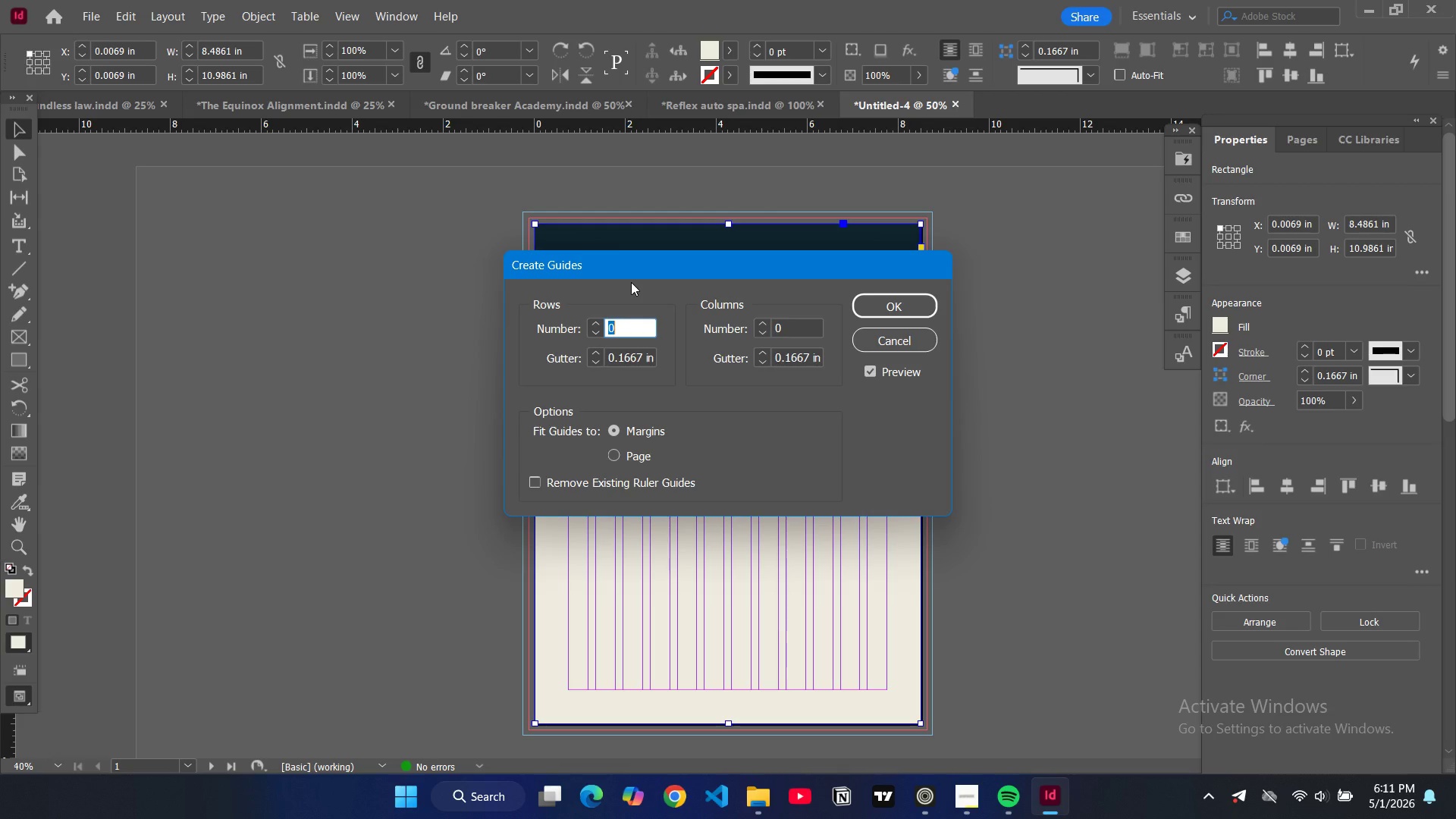 
wait(6.41)
 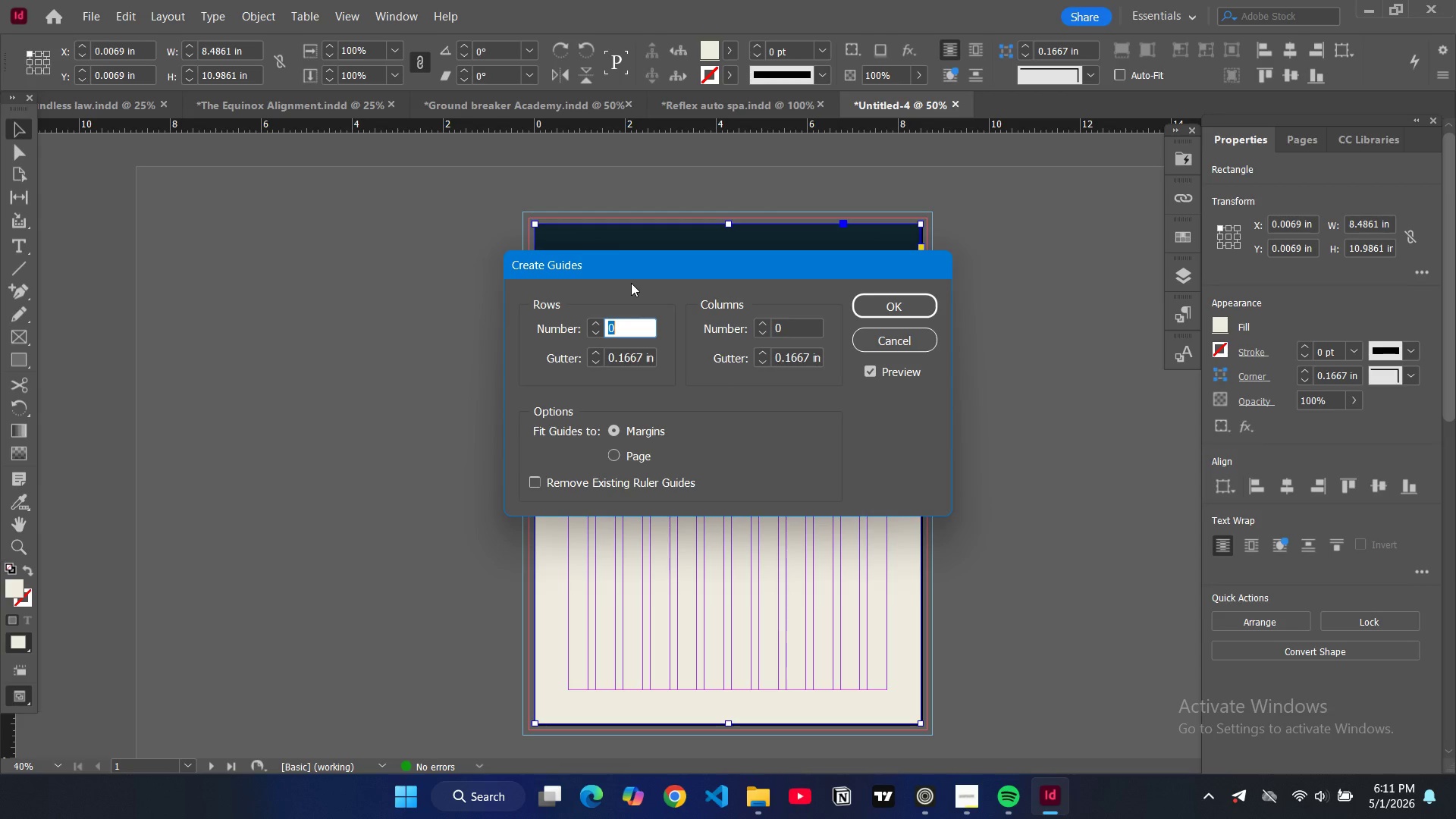 
type(12)
 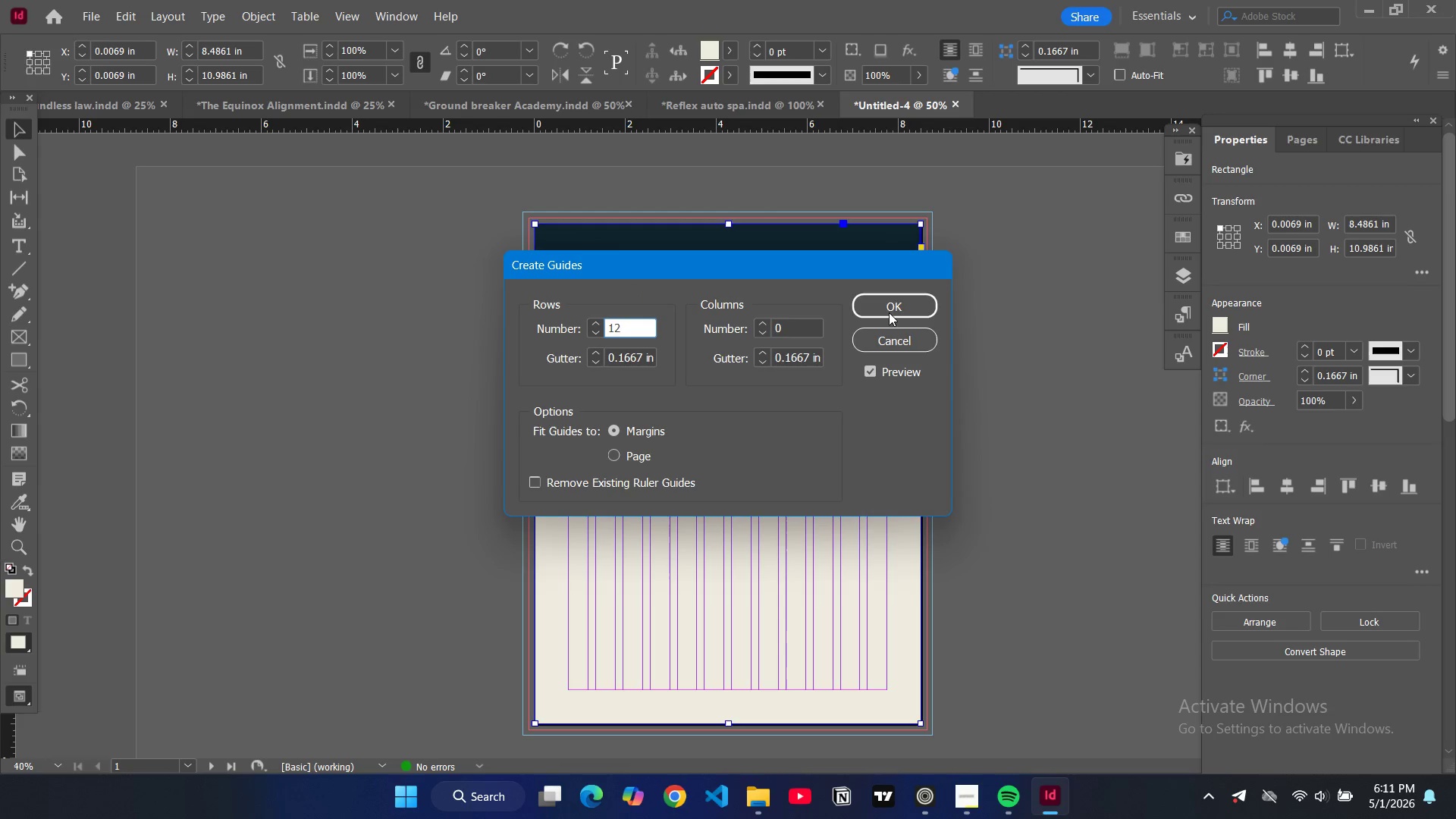 
left_click([892, 304])
 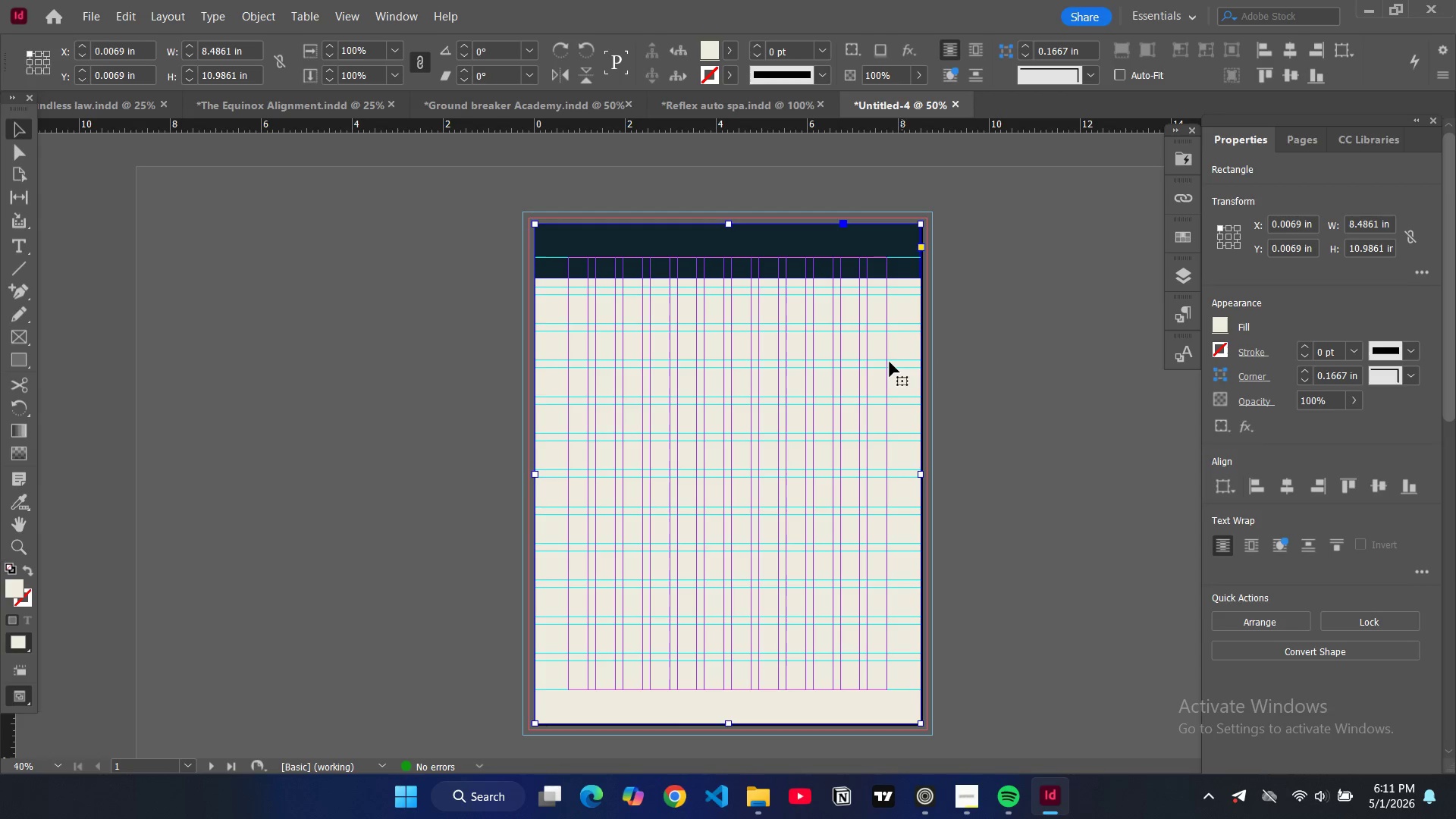 
scroll: coordinate [882, 303], scroll_direction: down, amount: 12.0
 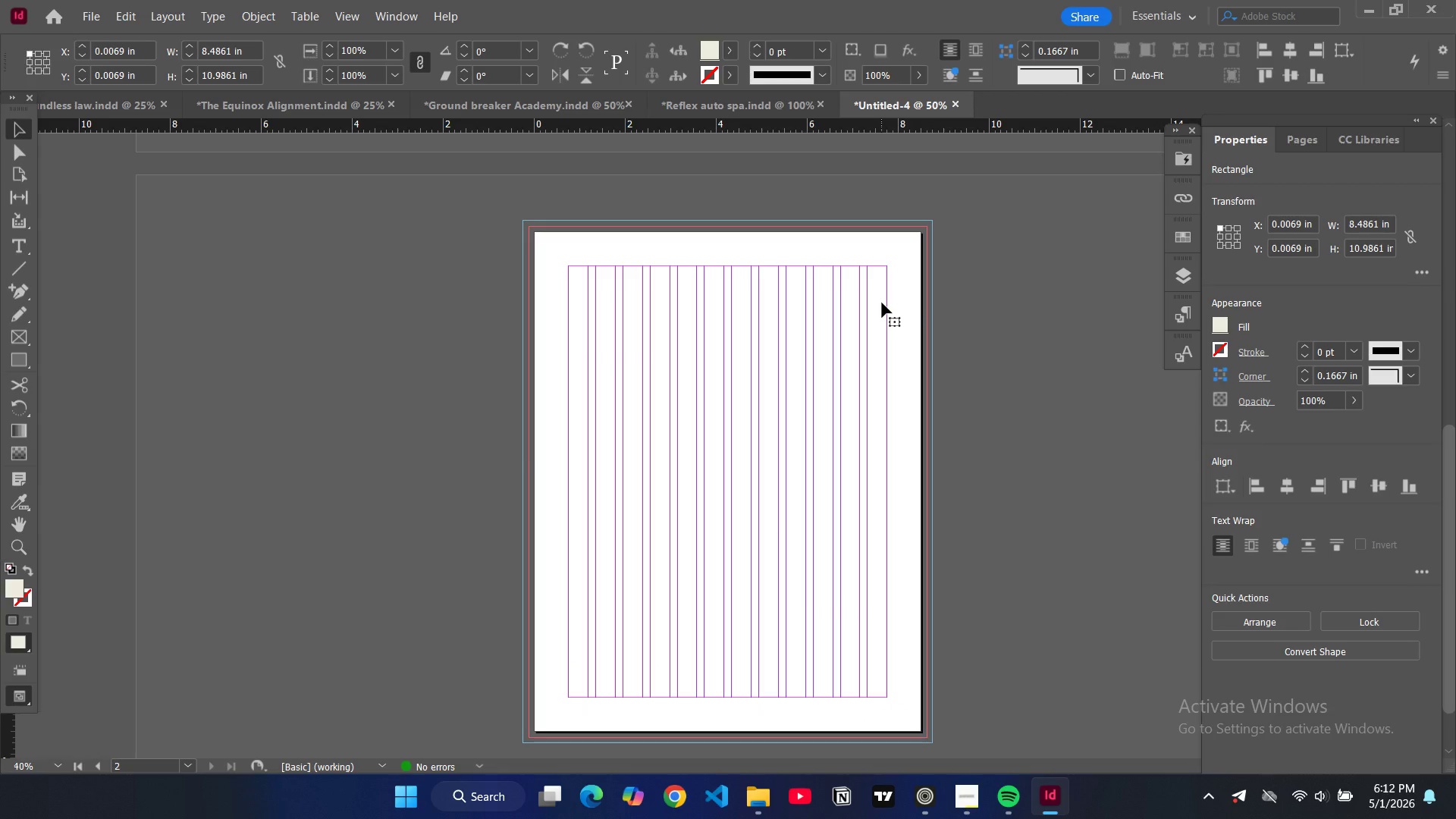 
wait(8.98)
 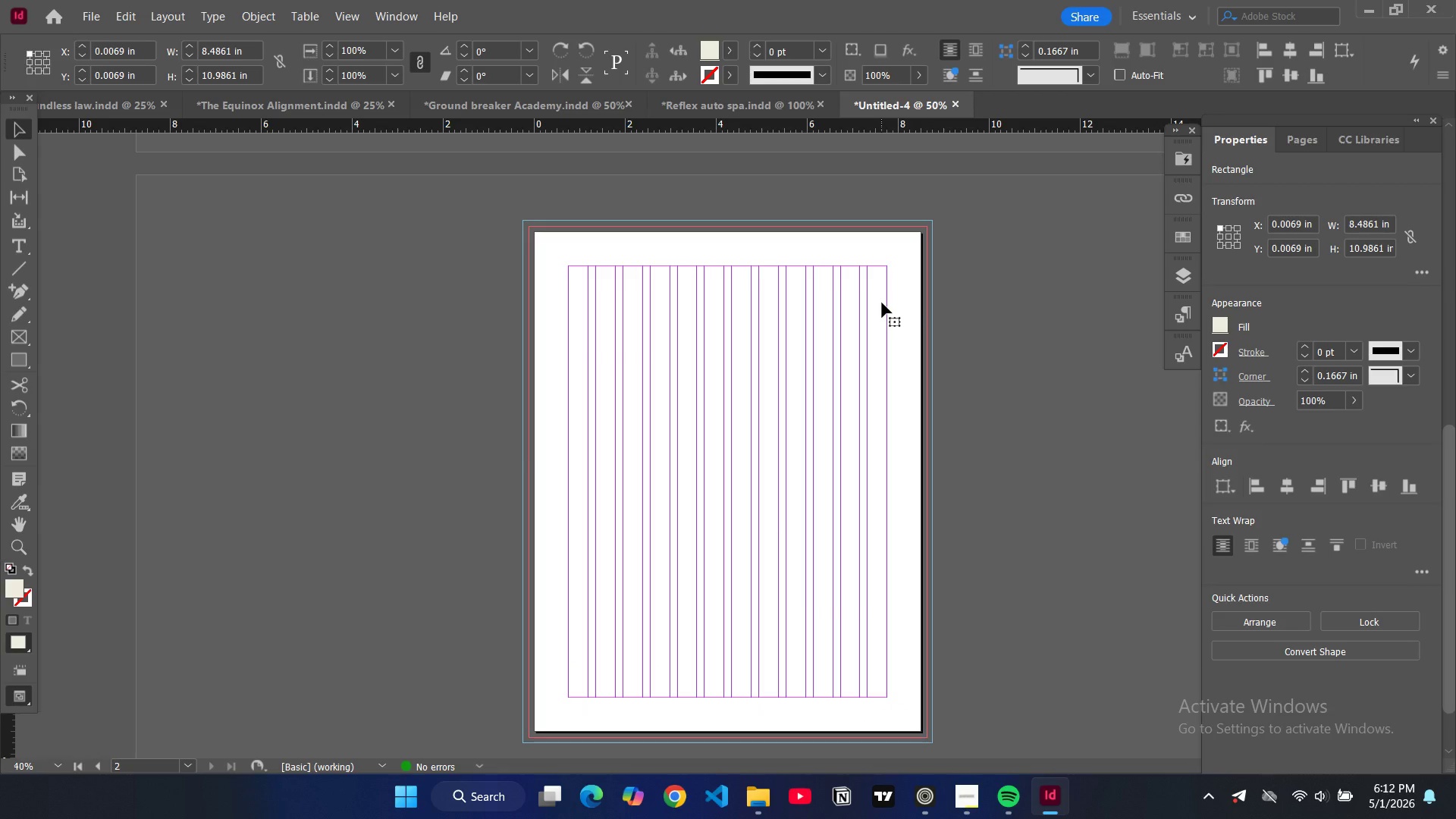 
left_click([383, 14])
 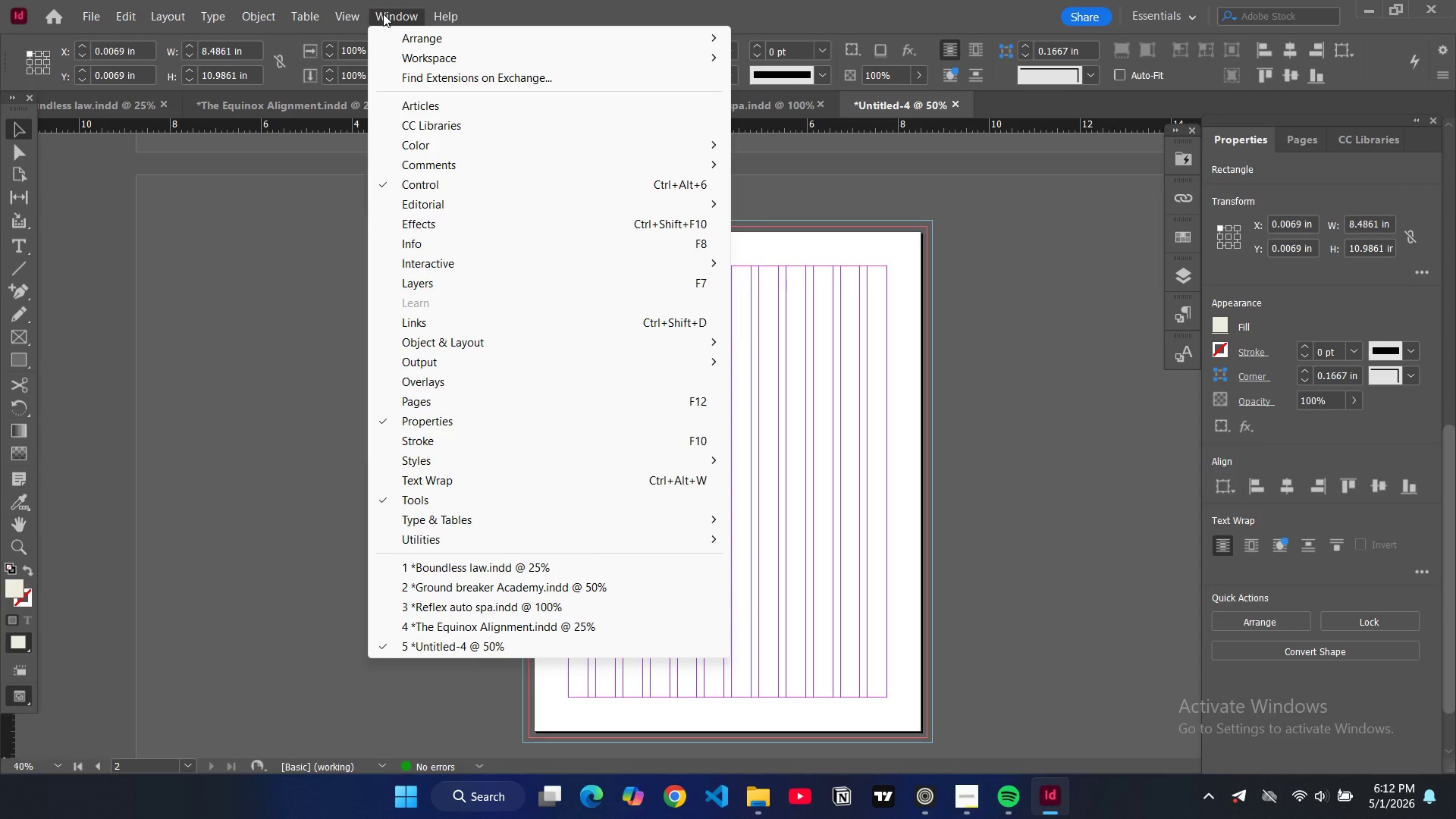 
left_click([383, 14])
 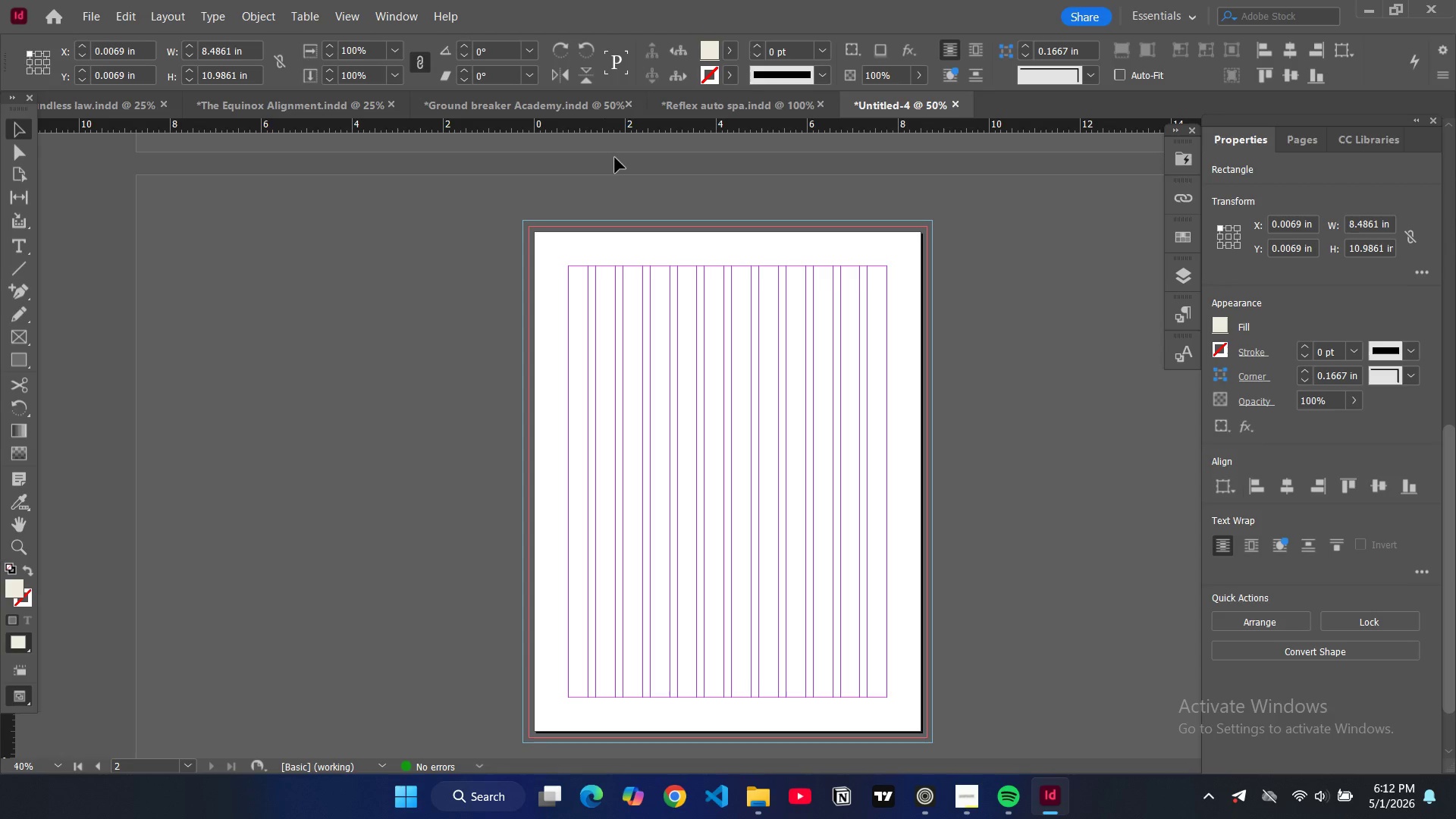 
scroll: coordinate [667, 177], scroll_direction: up, amount: 10.0
 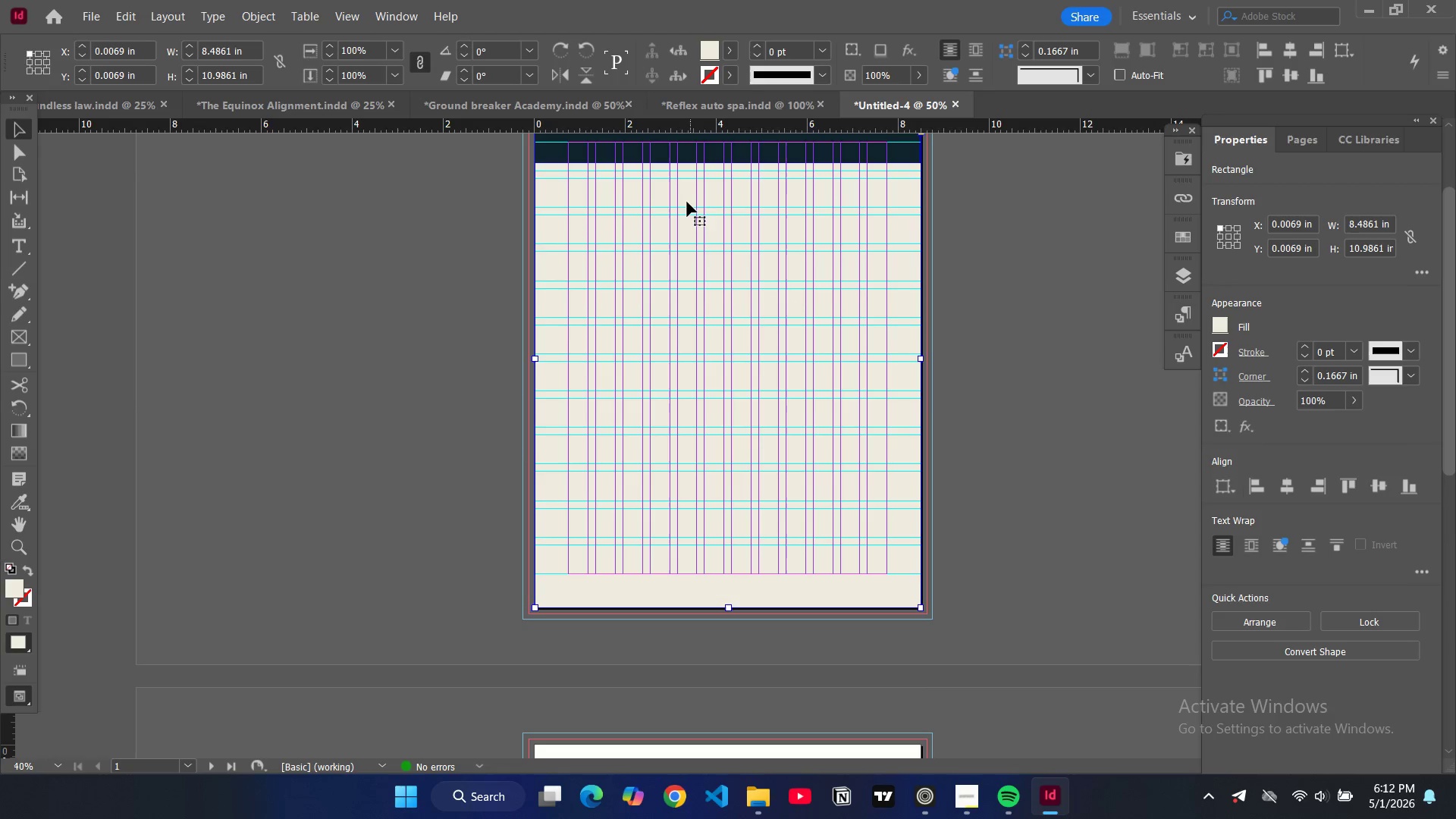 
key(Control+ControlLeft)
 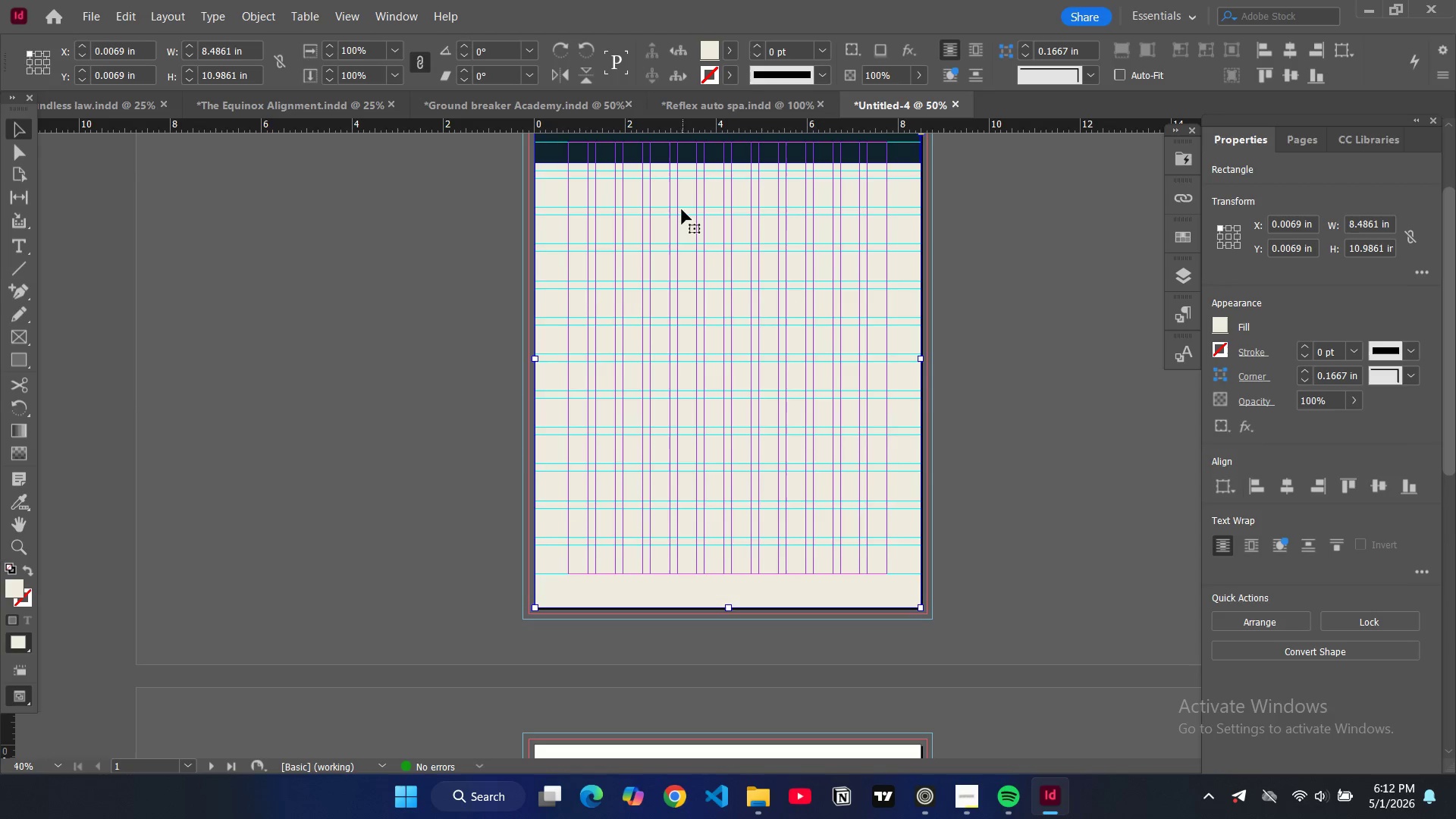 
key(Control+Z)
 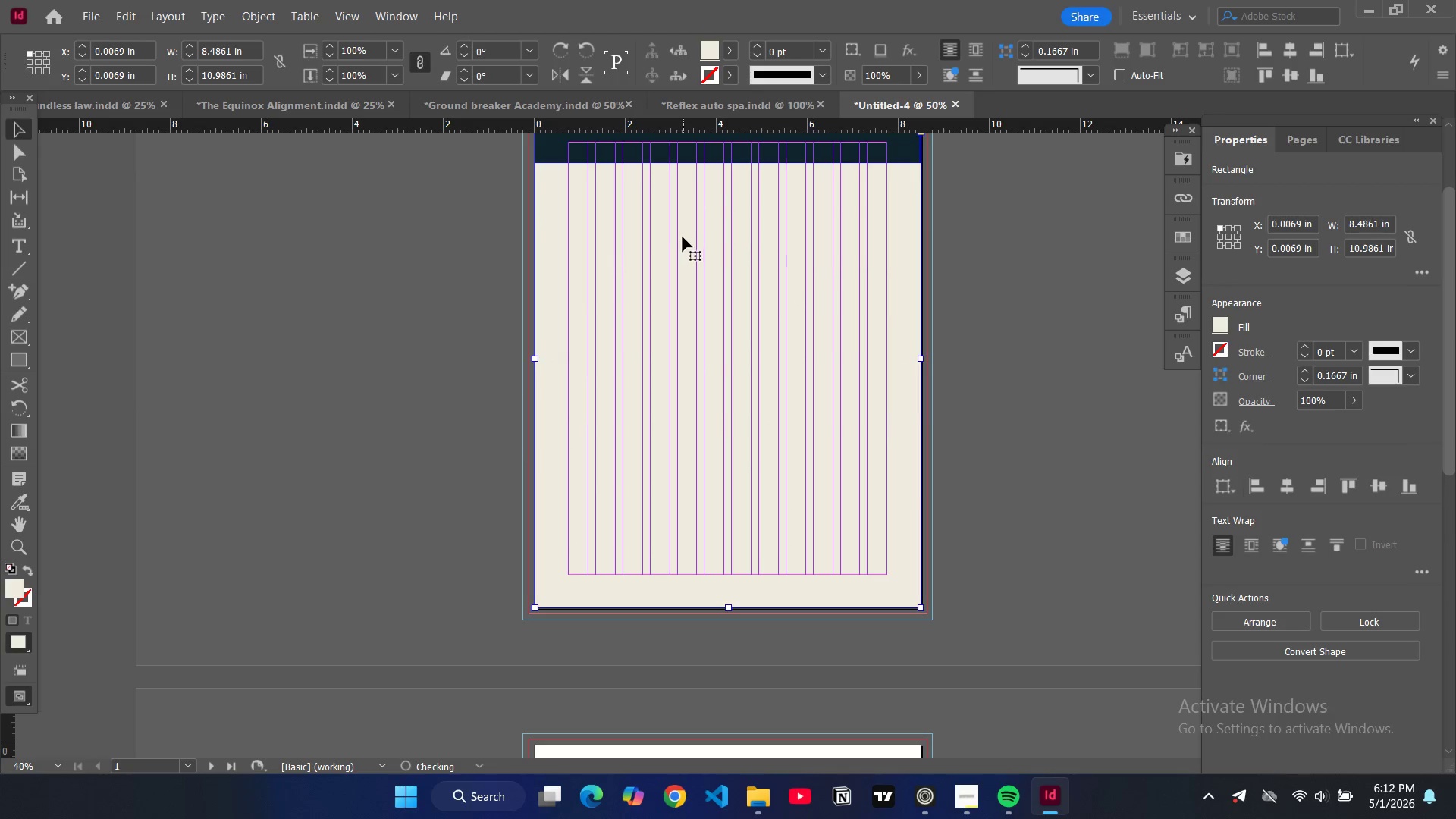 
scroll: coordinate [623, 213], scroll_direction: up, amount: 4.0
 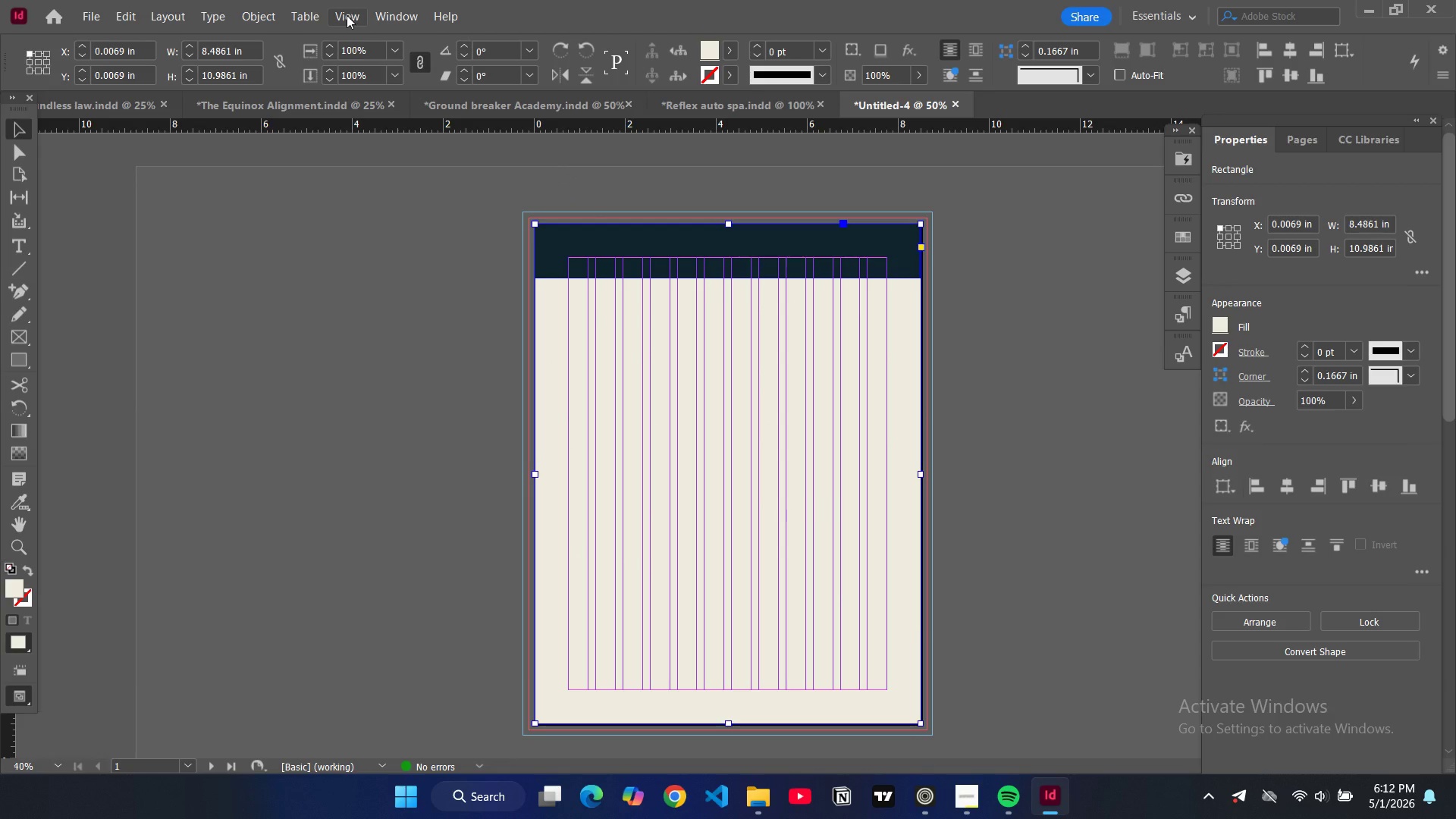 
left_click([347, 15])
 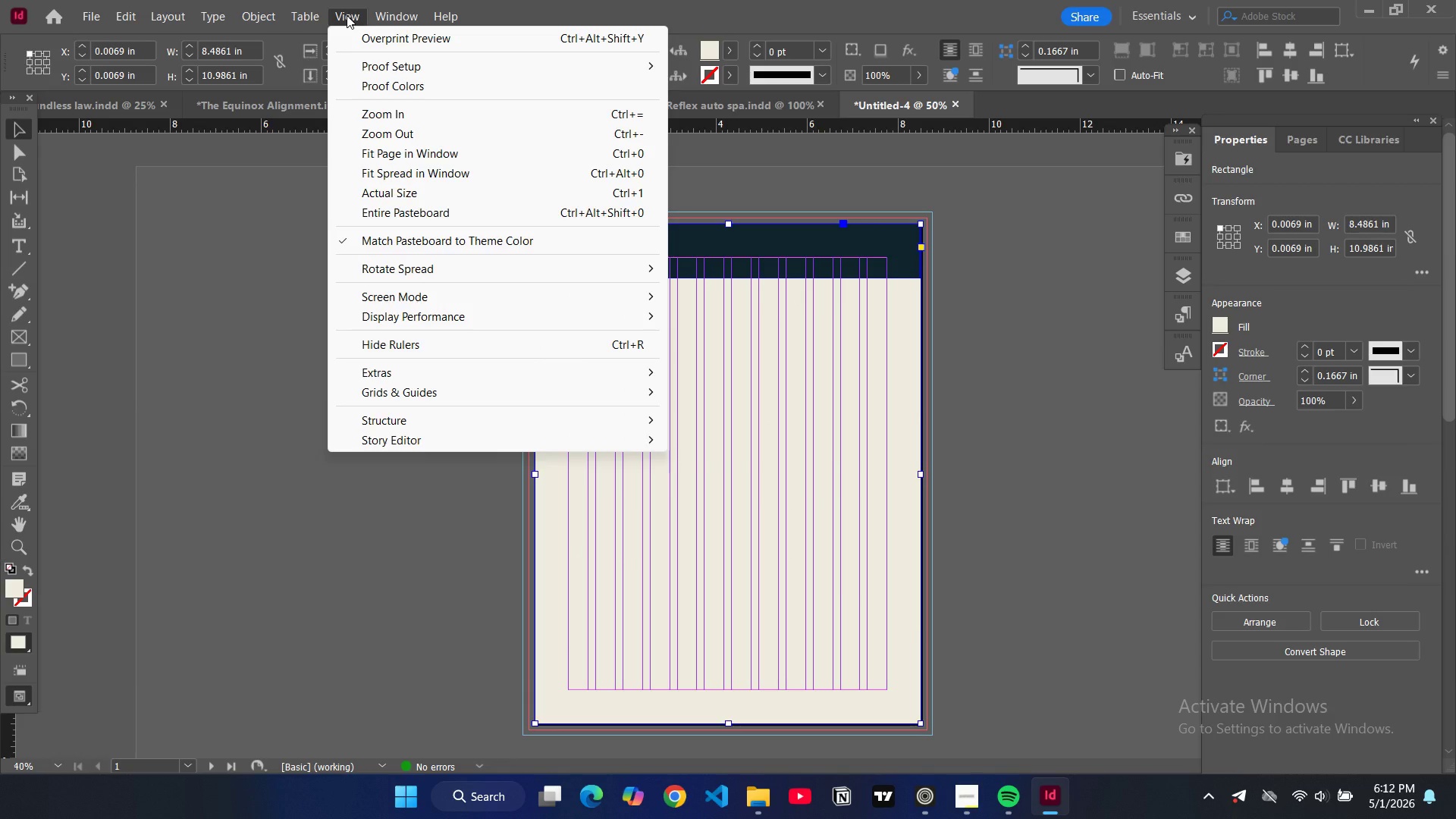 
left_click([347, 15])
 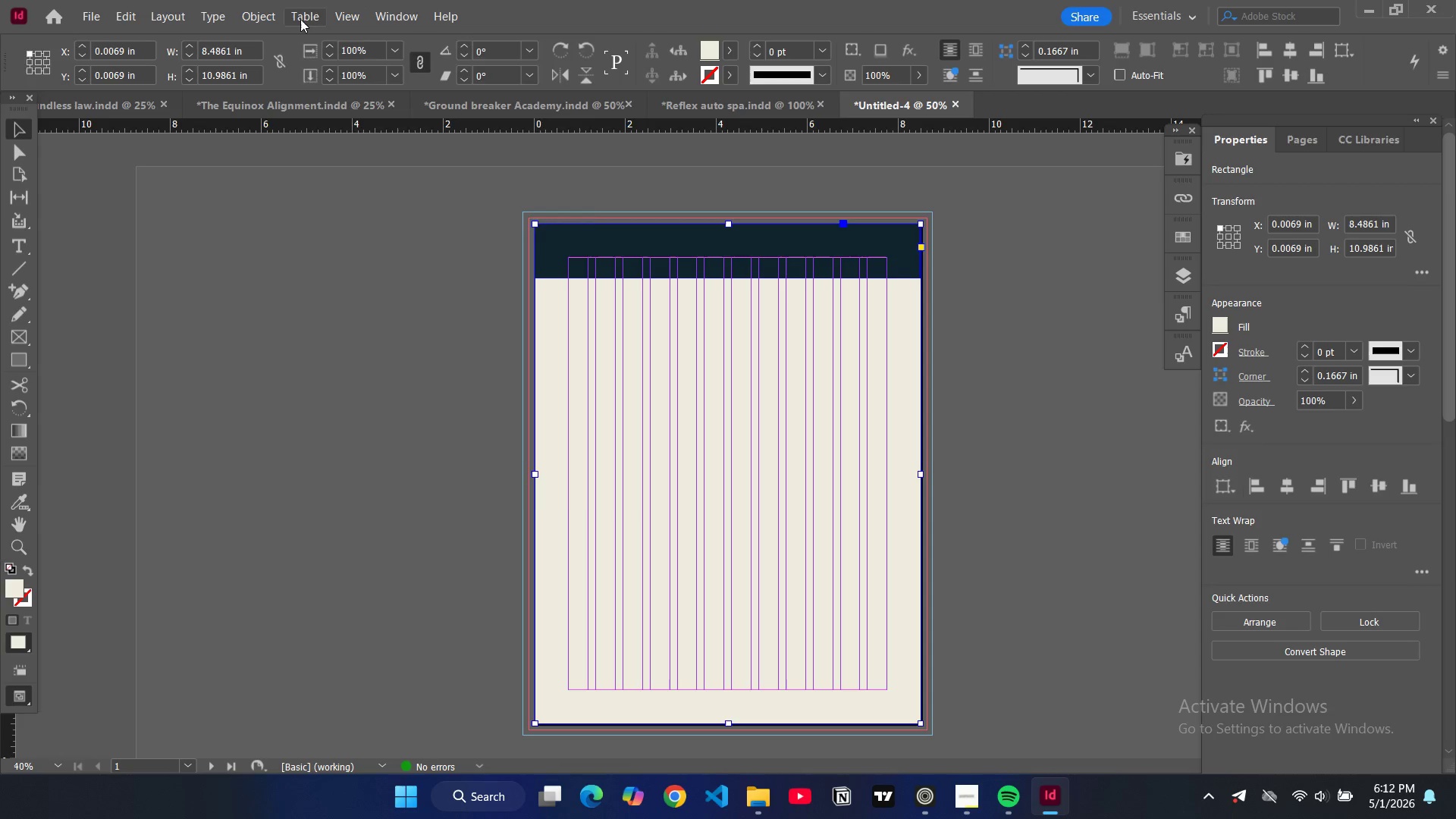 
left_click([300, 19])
 